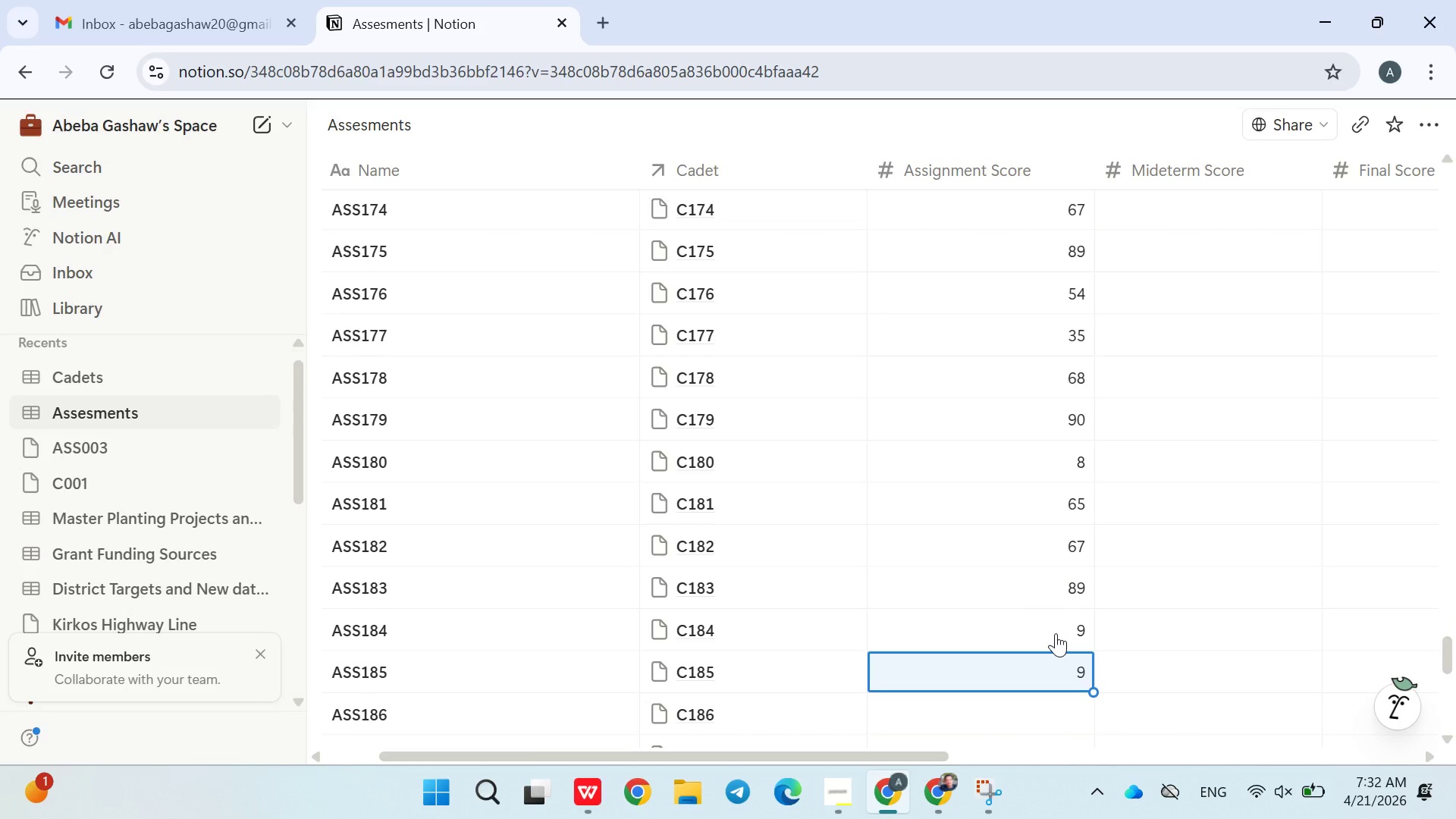 
left_click([1056, 633])
 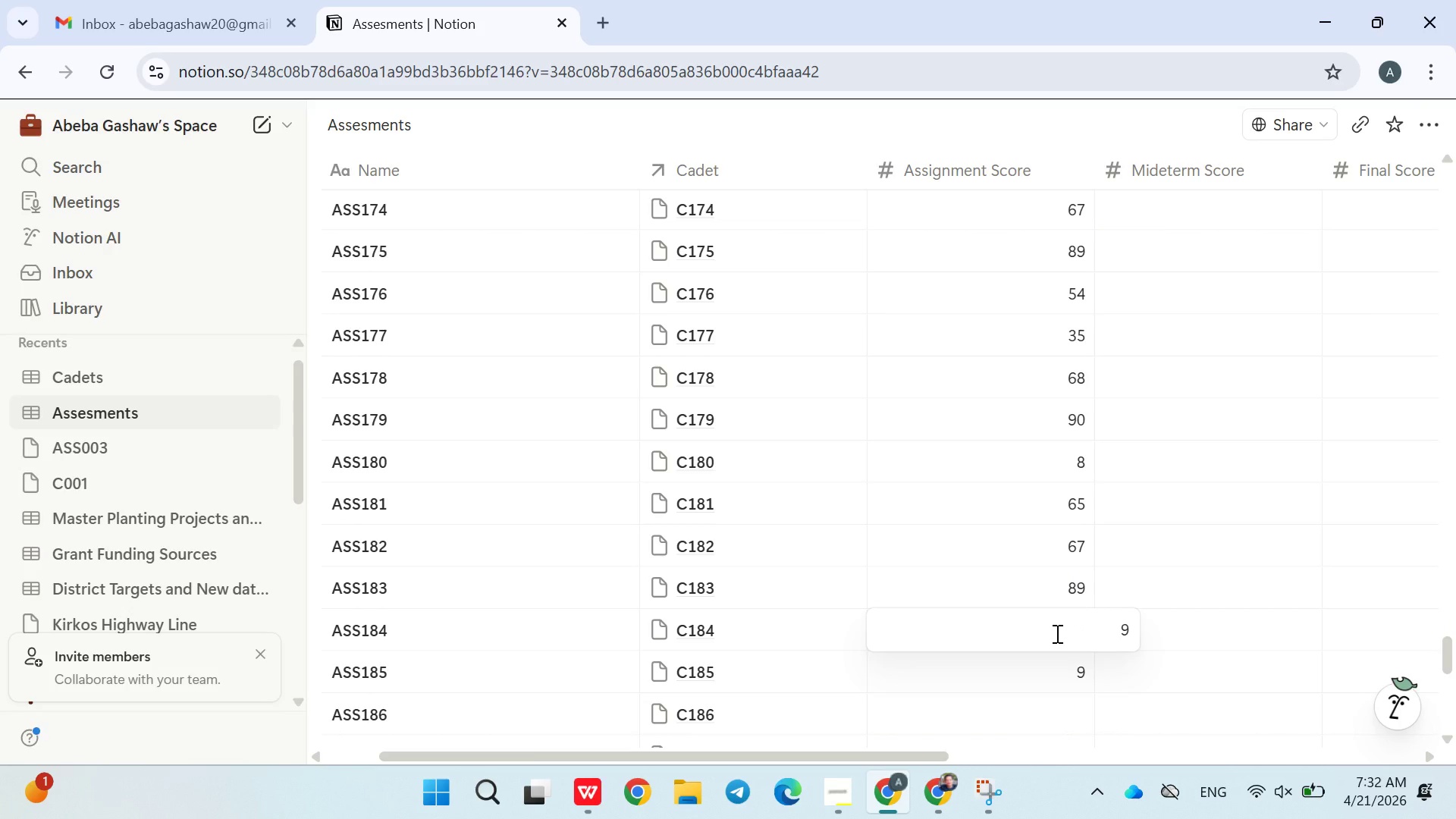 
key(Backspace)
type(87)
 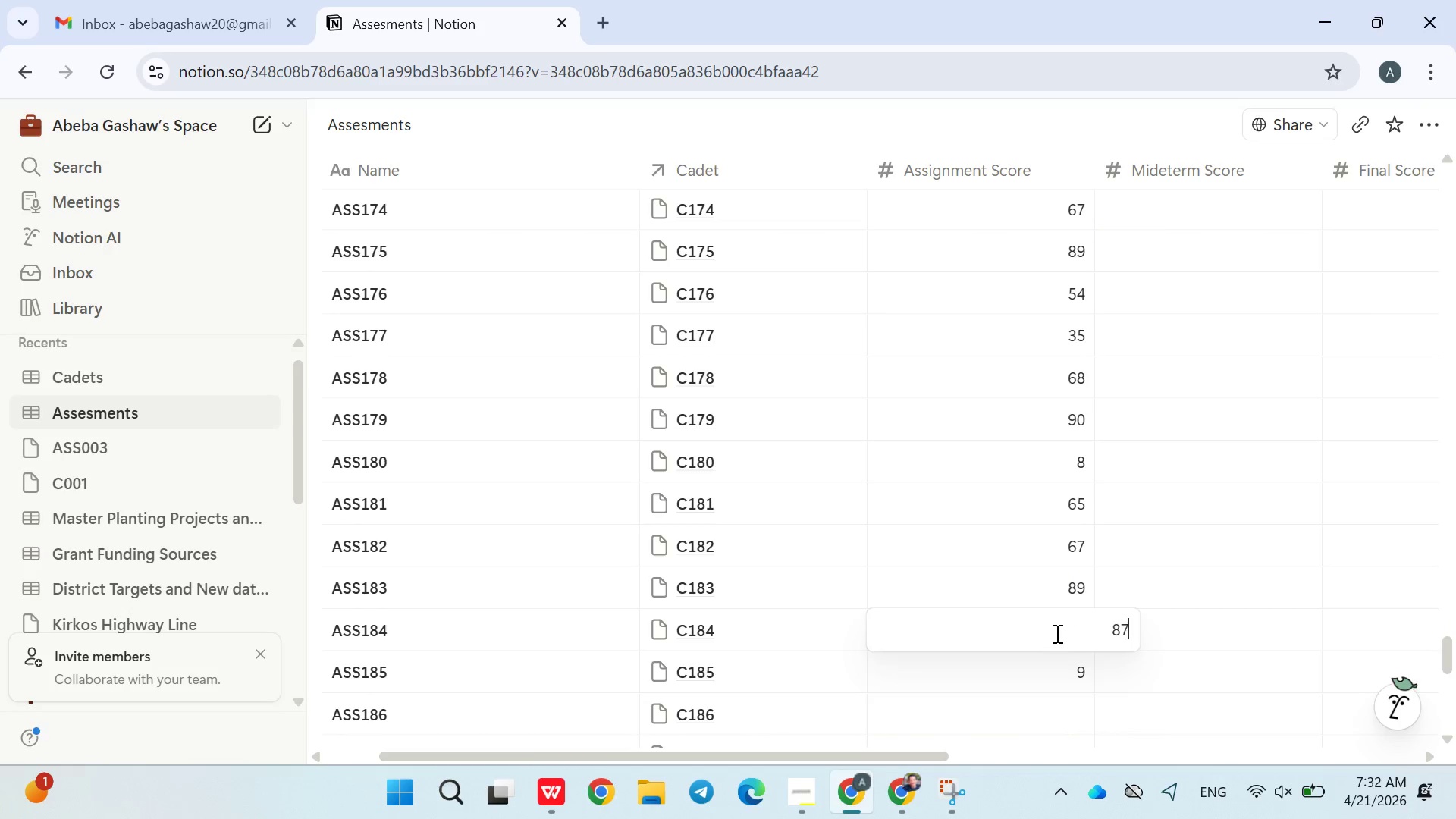 
key(Enter)
 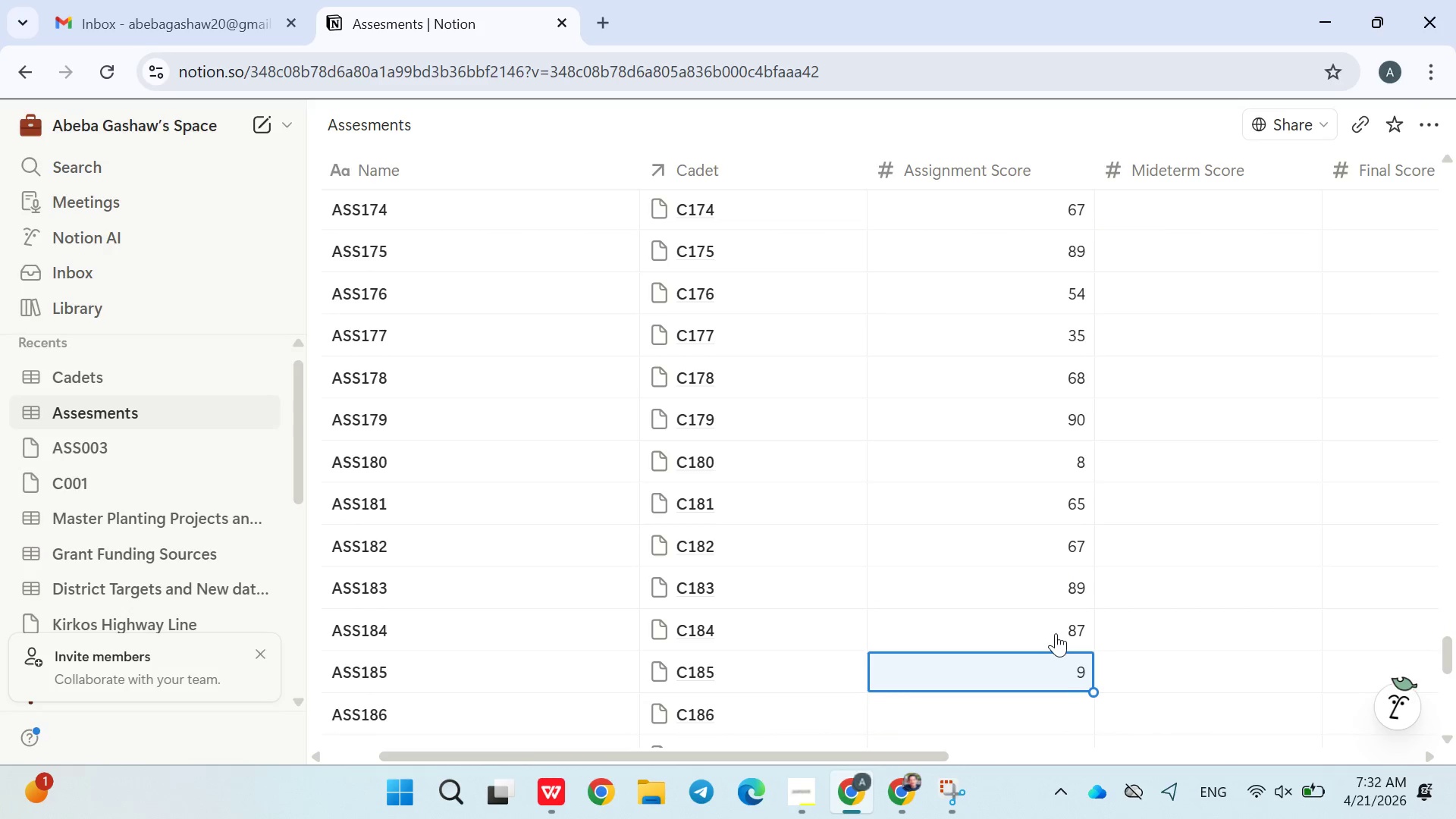 
type(77)
 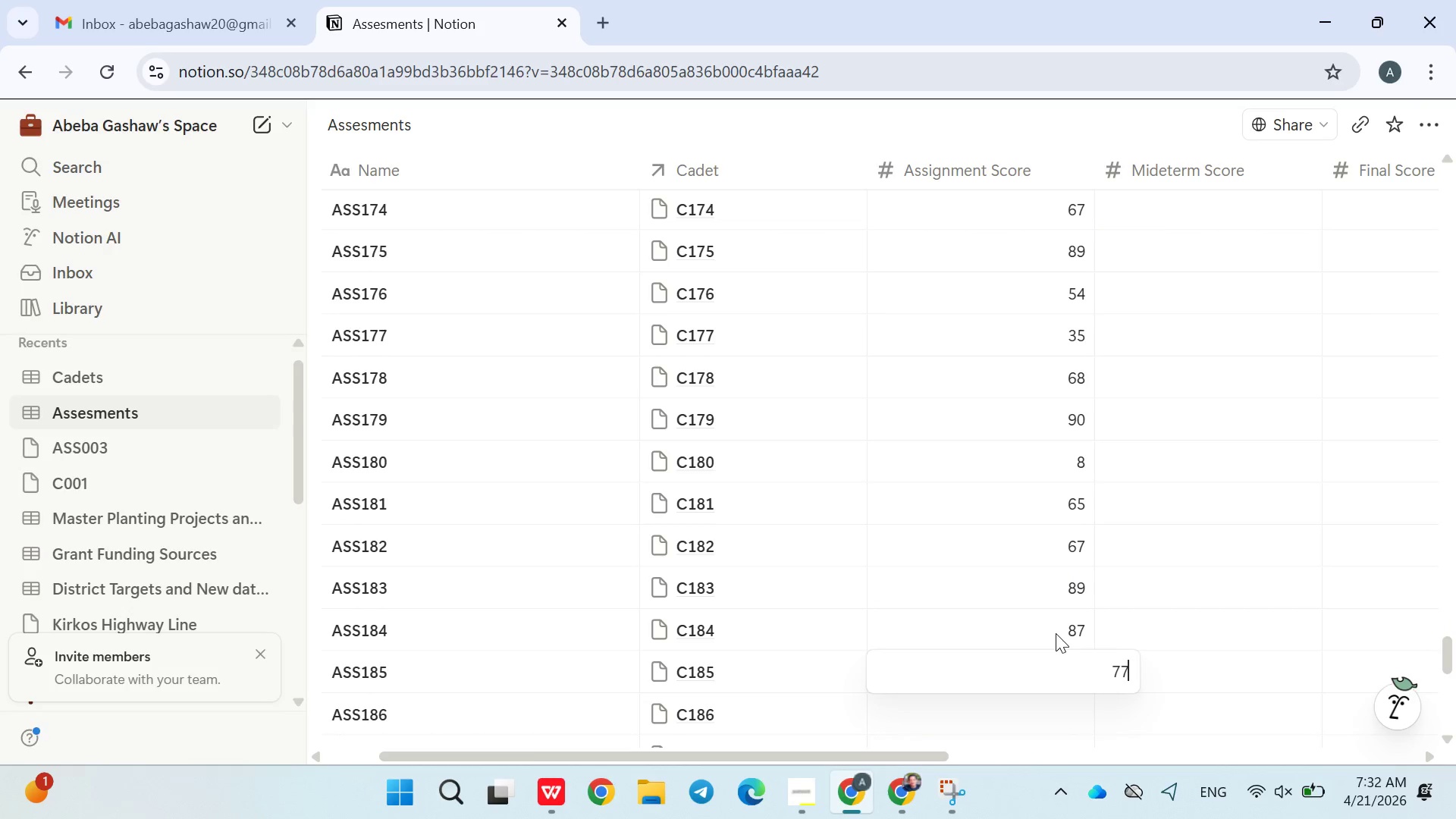 
key(Enter)
 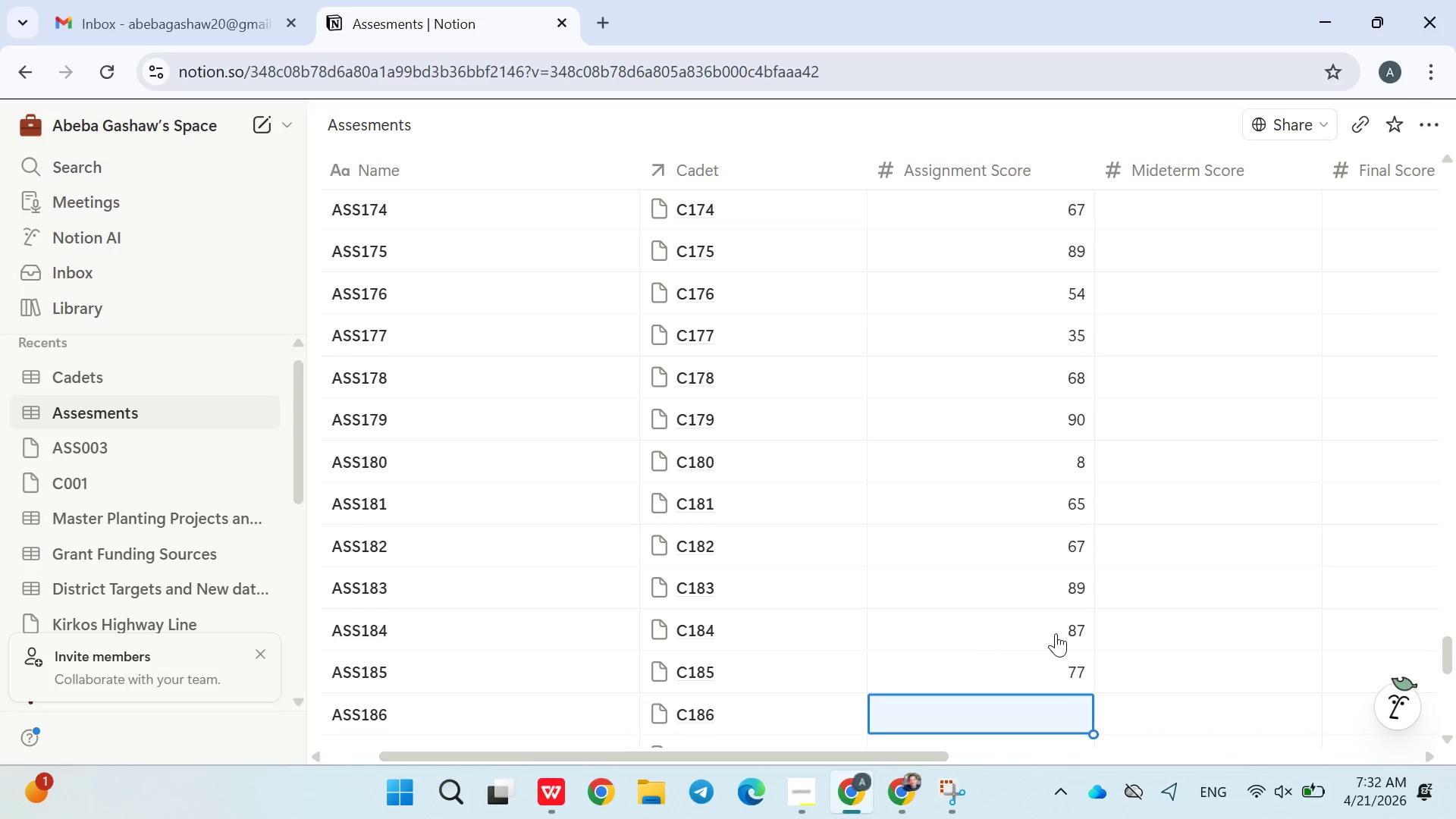 
type(56)
 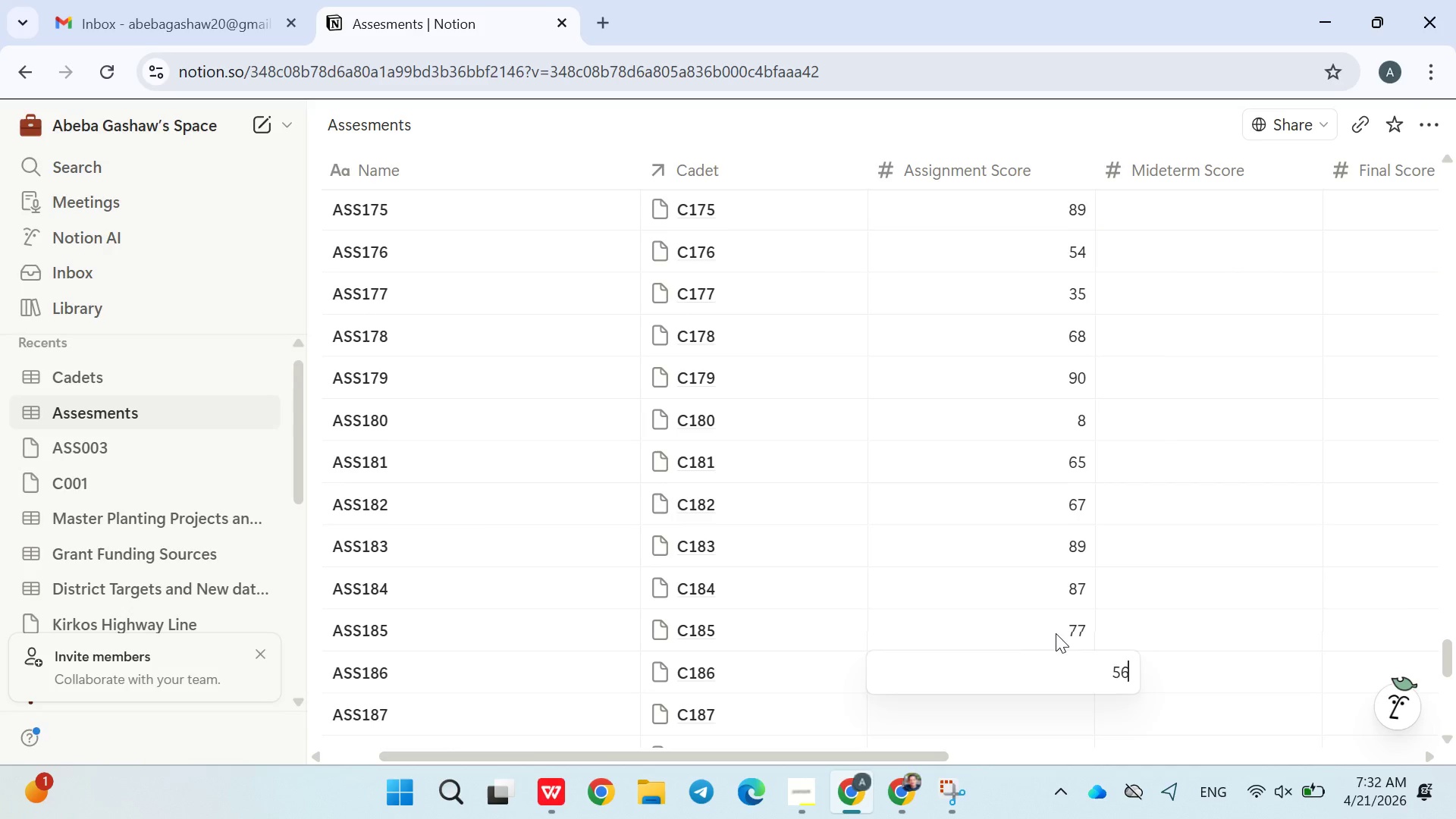 
key(Enter)
 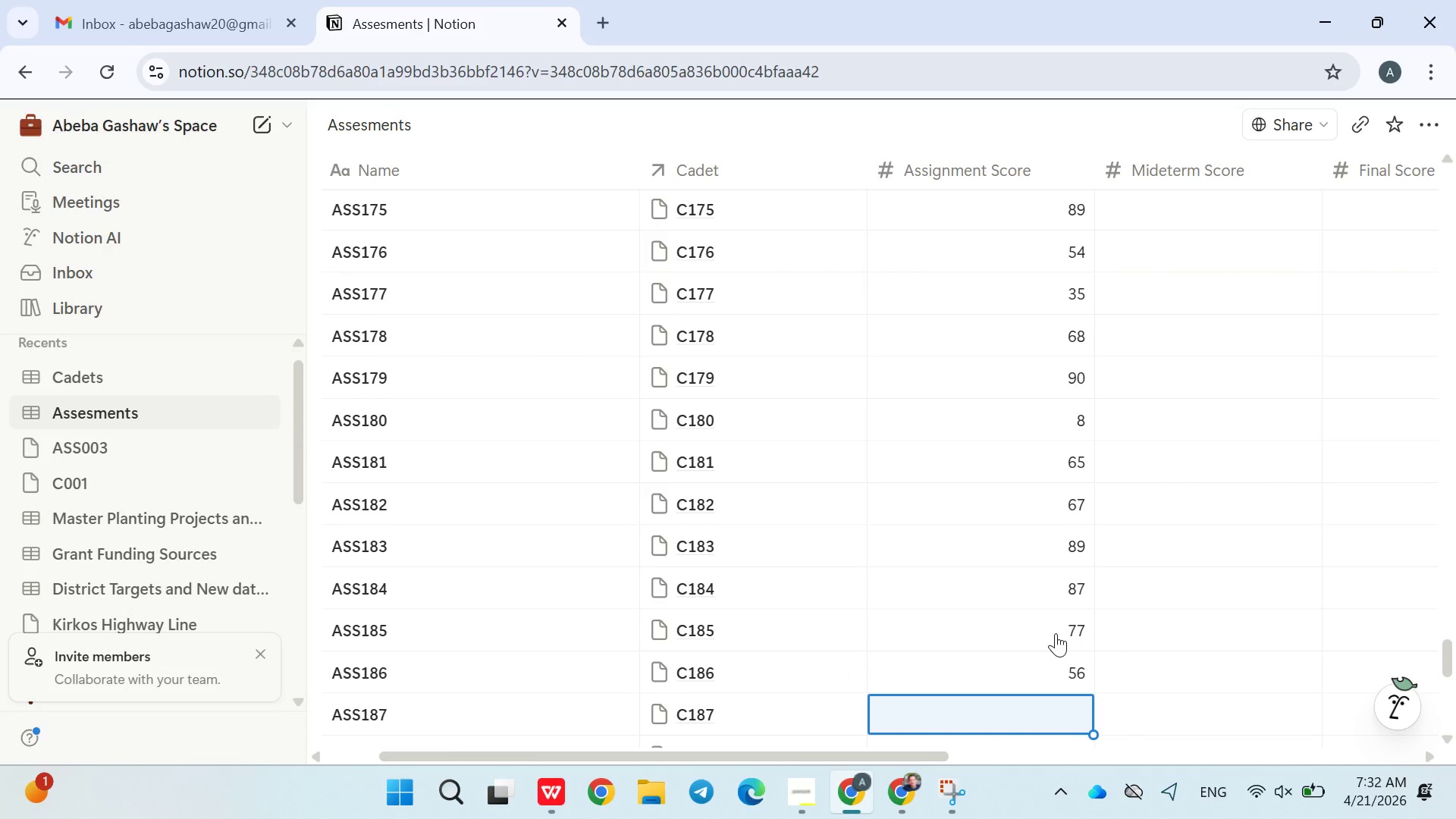 
type(43)
 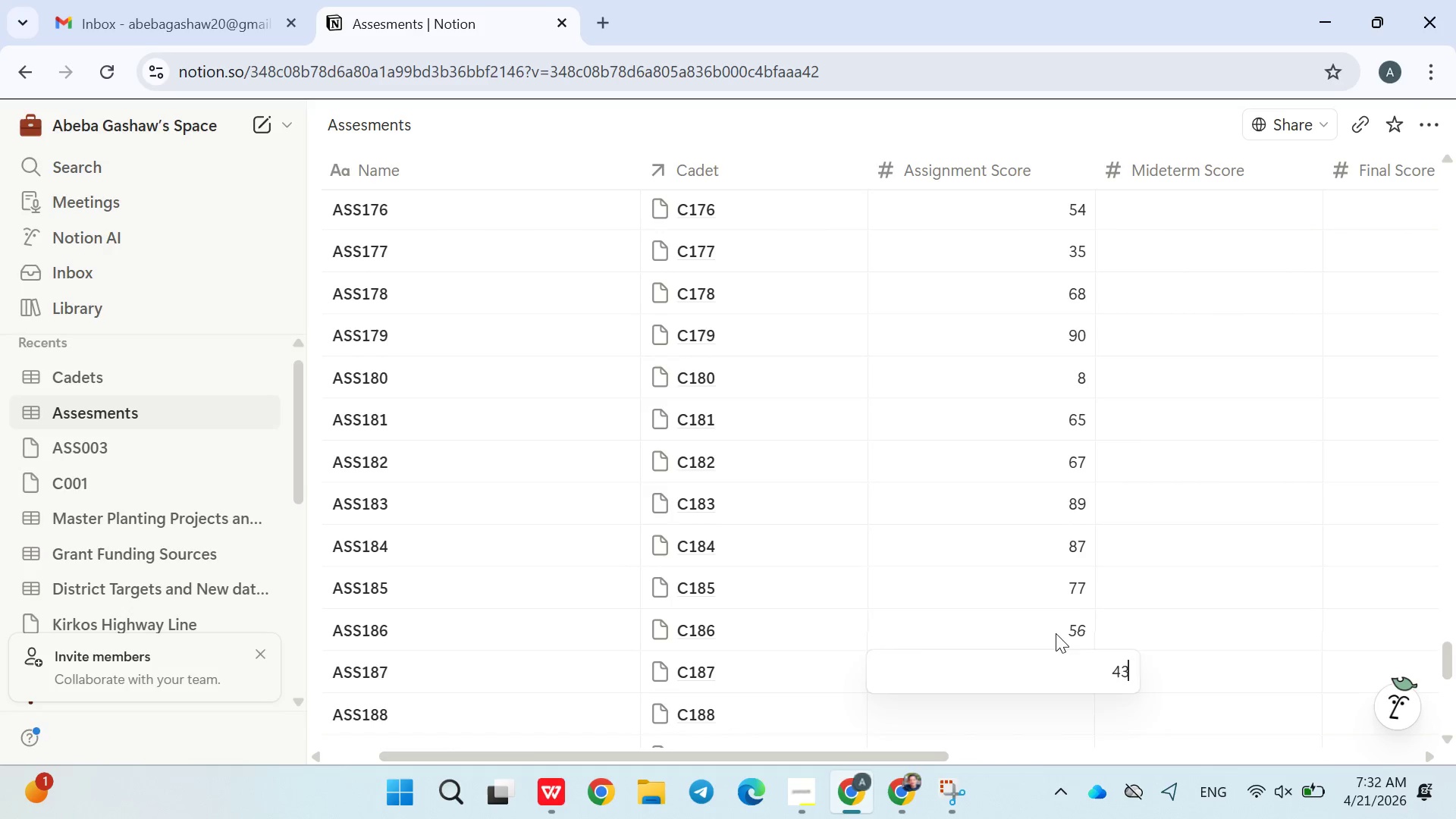 
key(Enter)
 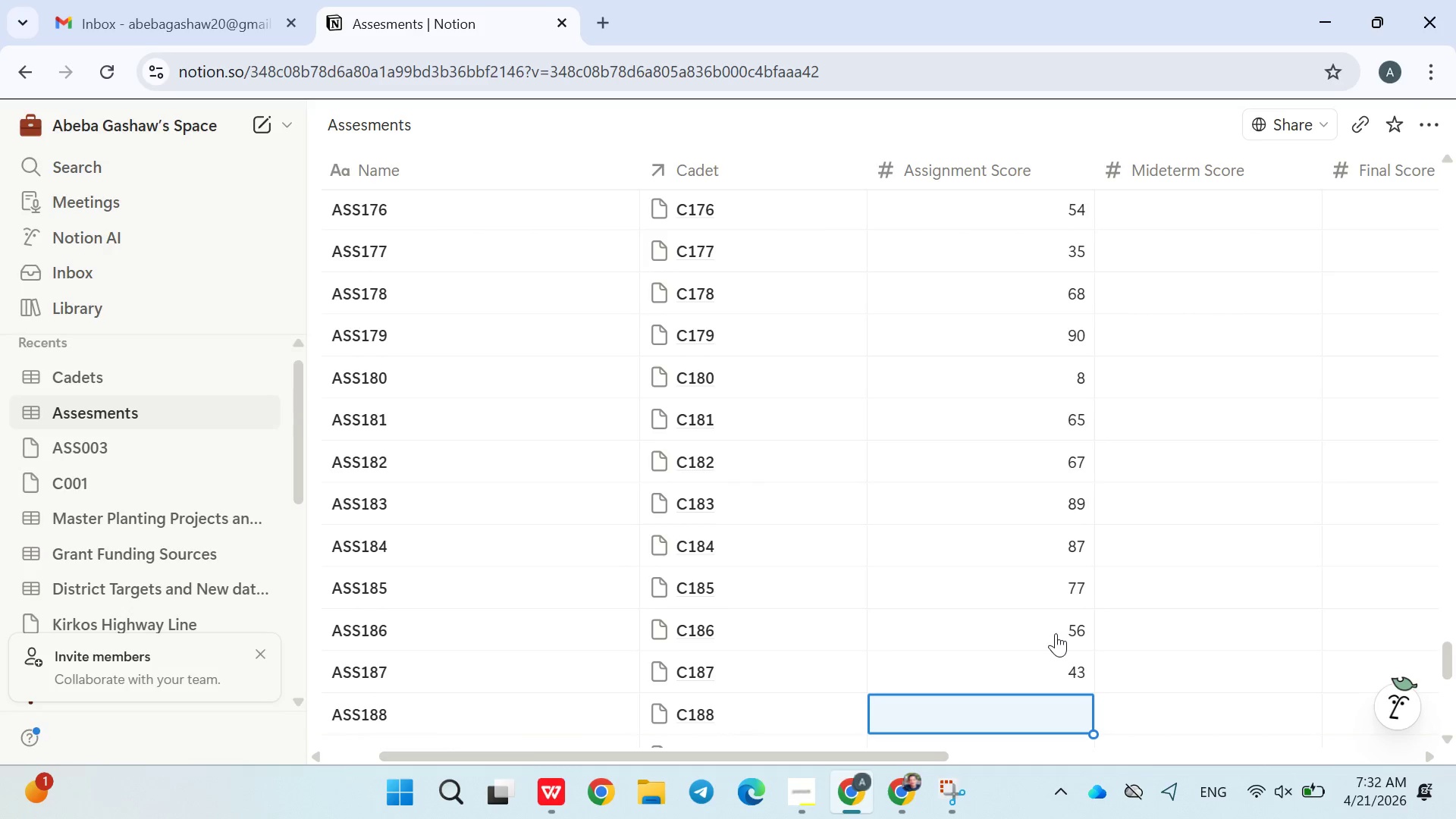 
type(67)
 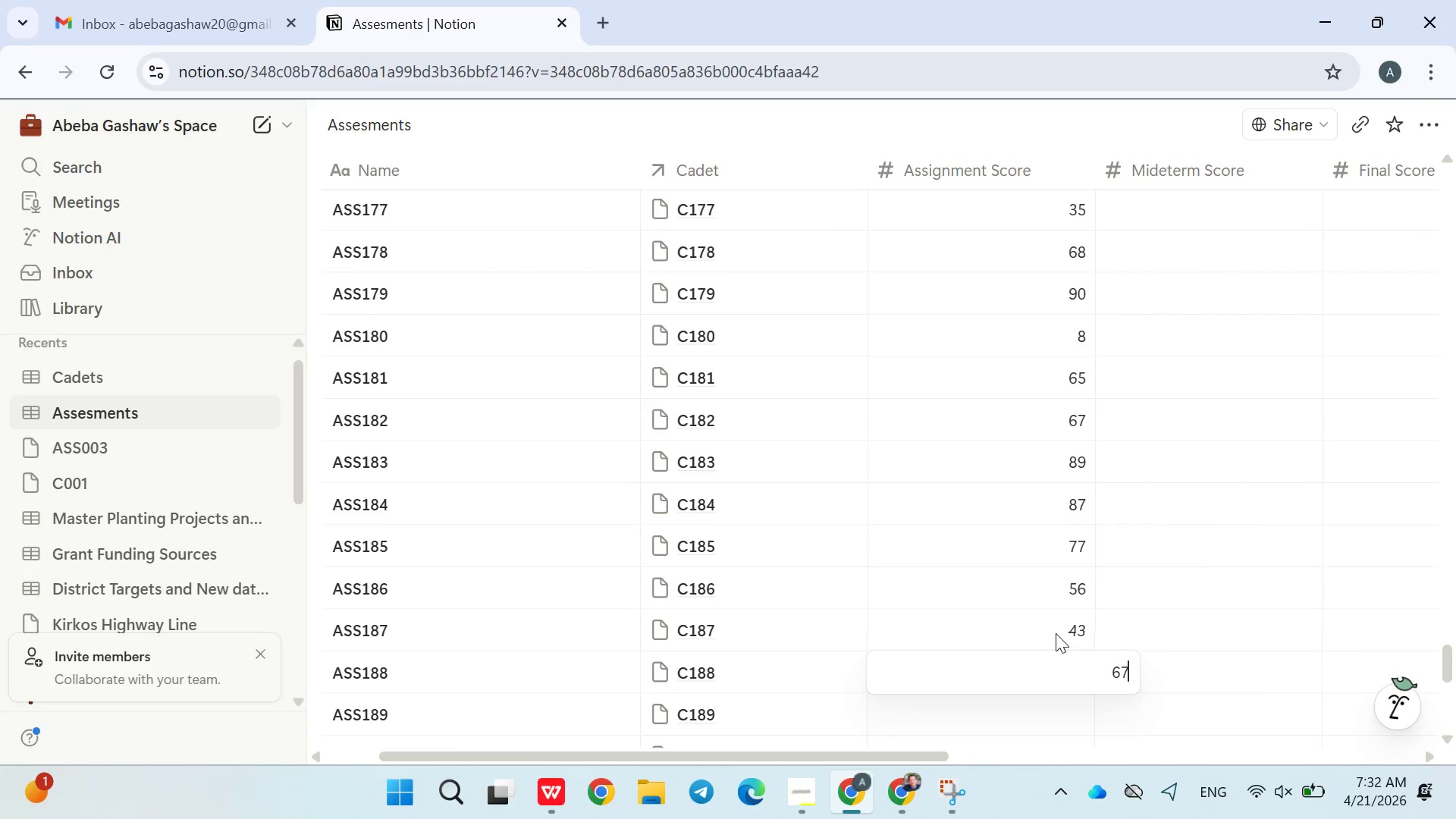 
key(Enter)
 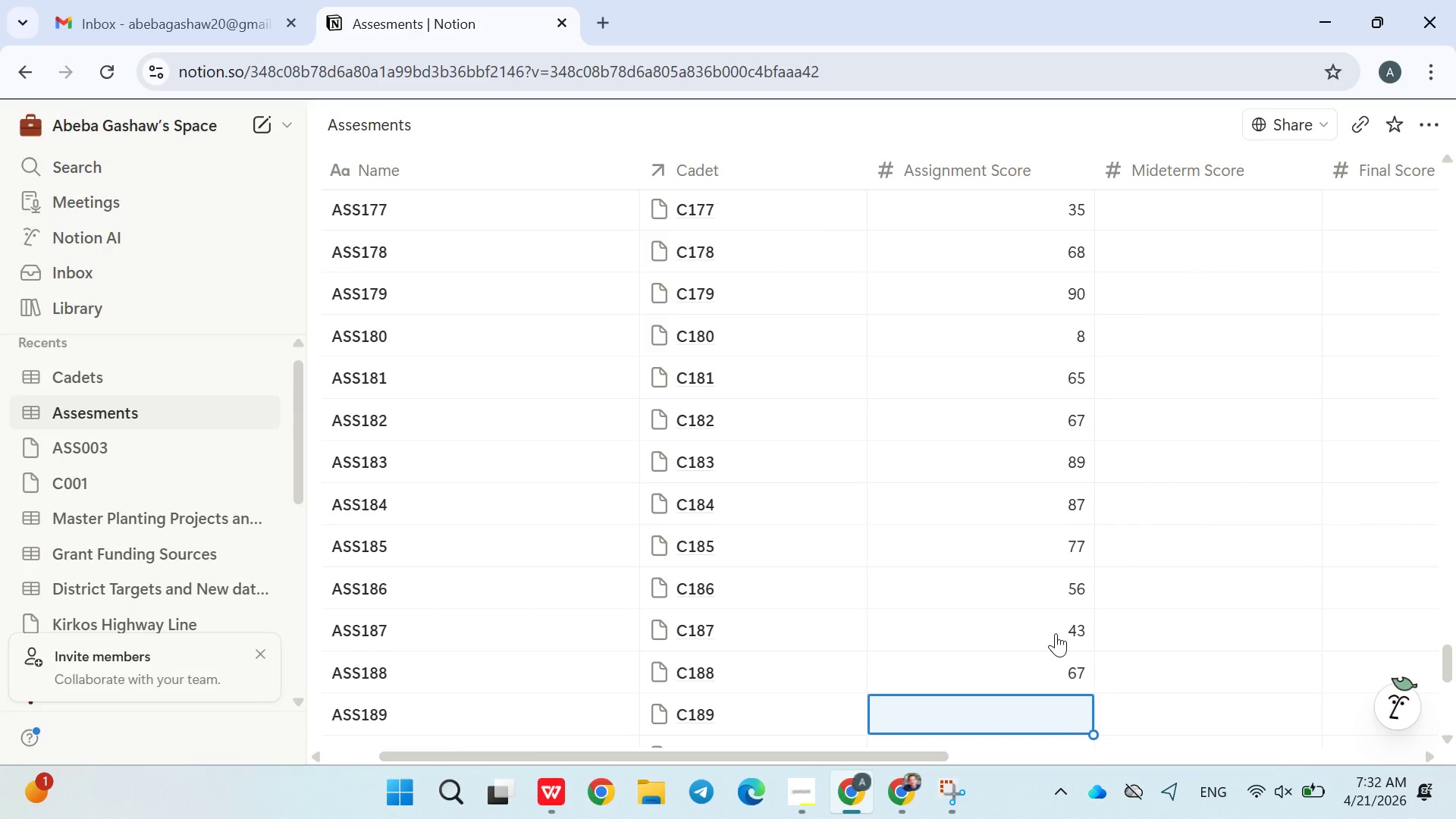 
type(875)
 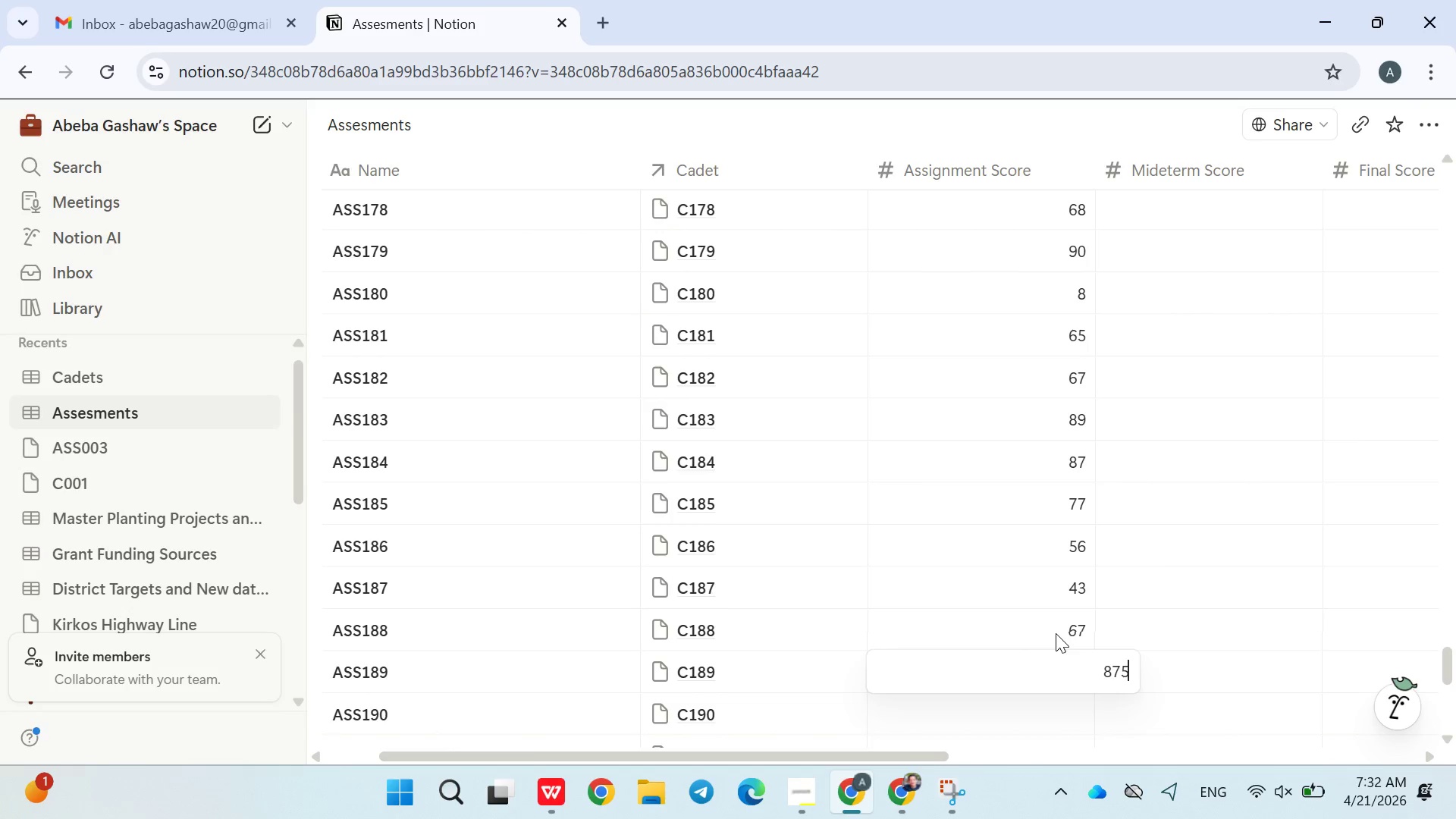 
key(Enter)
 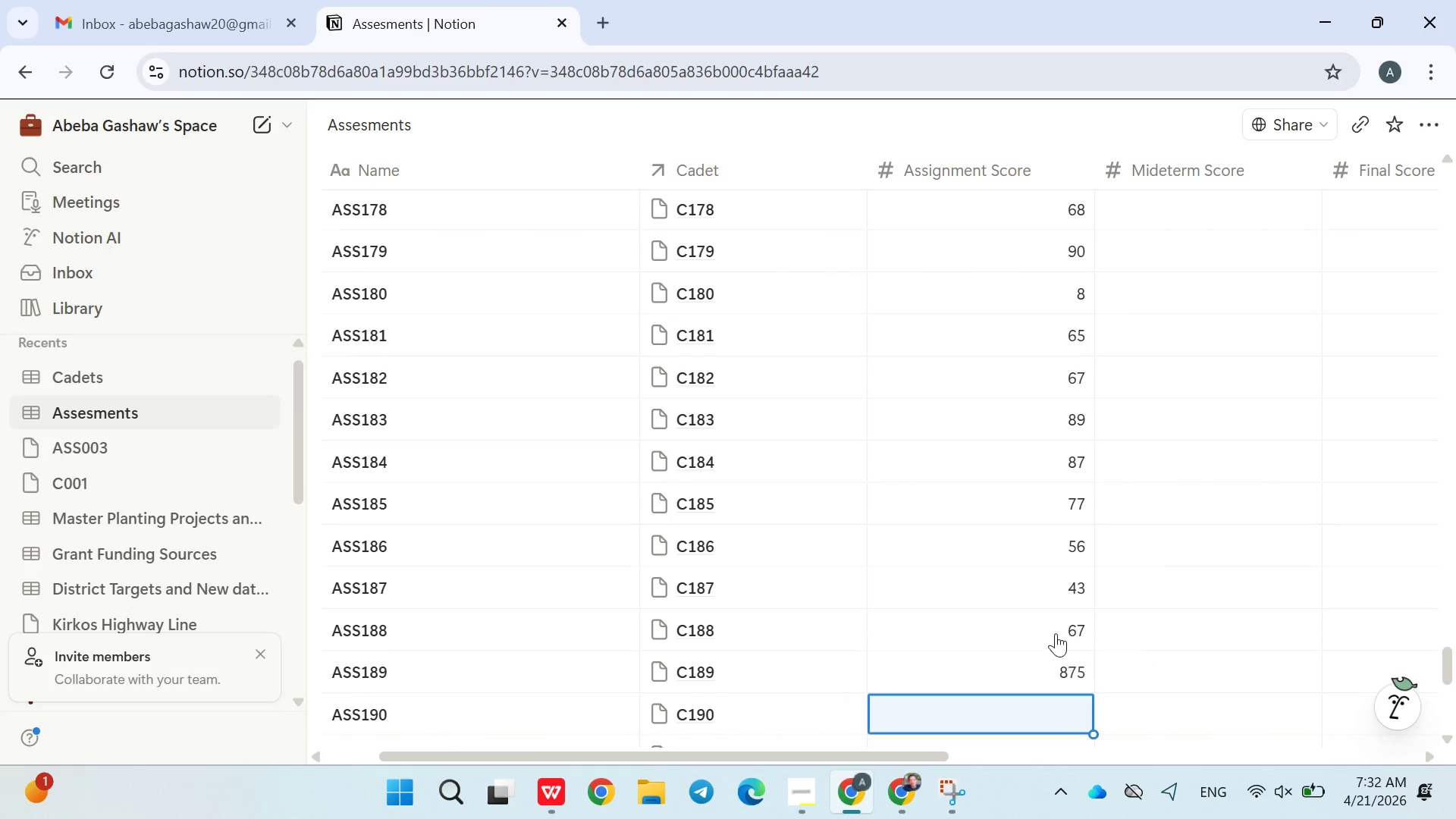 
type(45)
 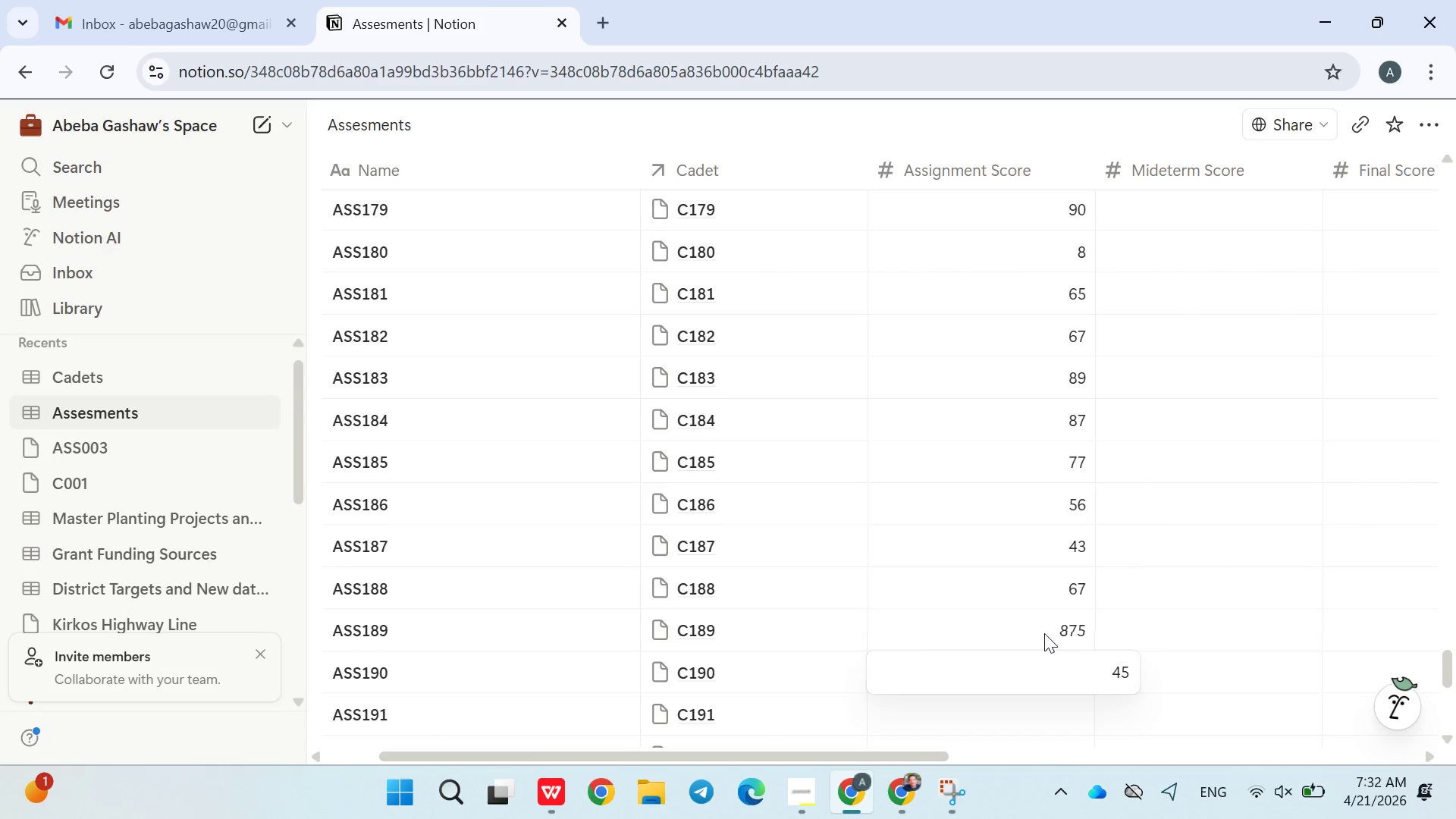 
double_click([1044, 630])
 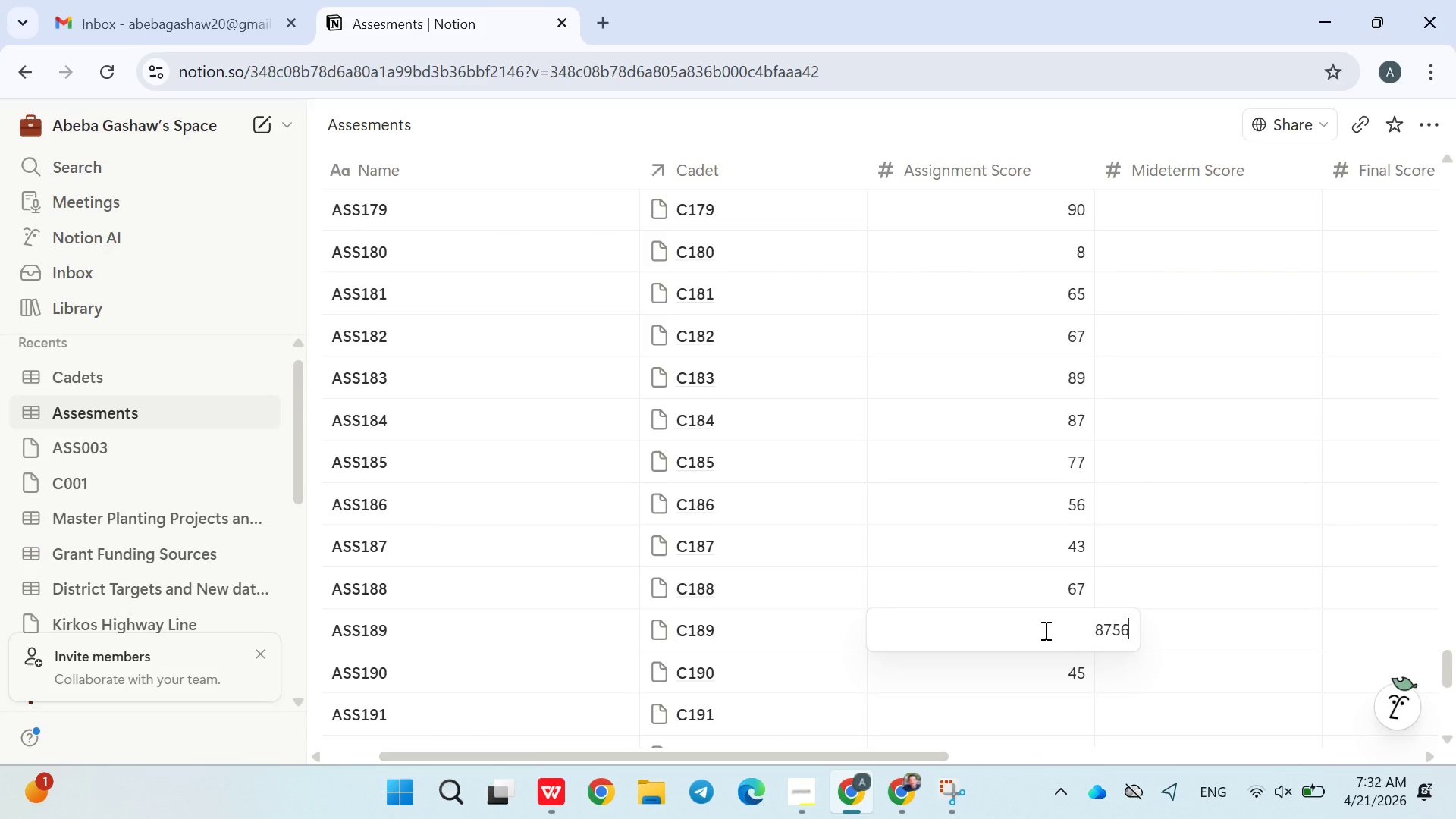 
key(6)
 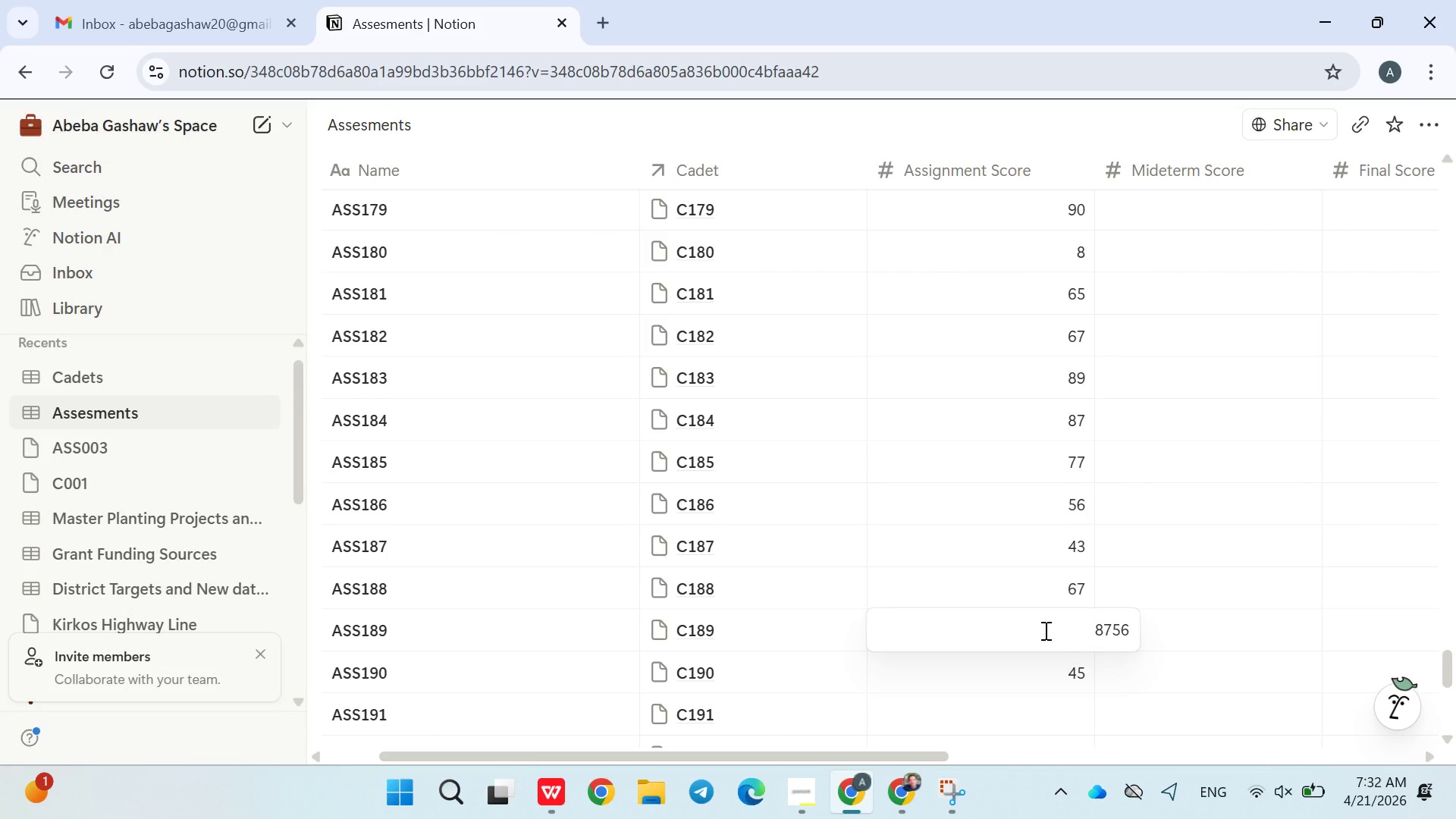 
key(Backspace)
 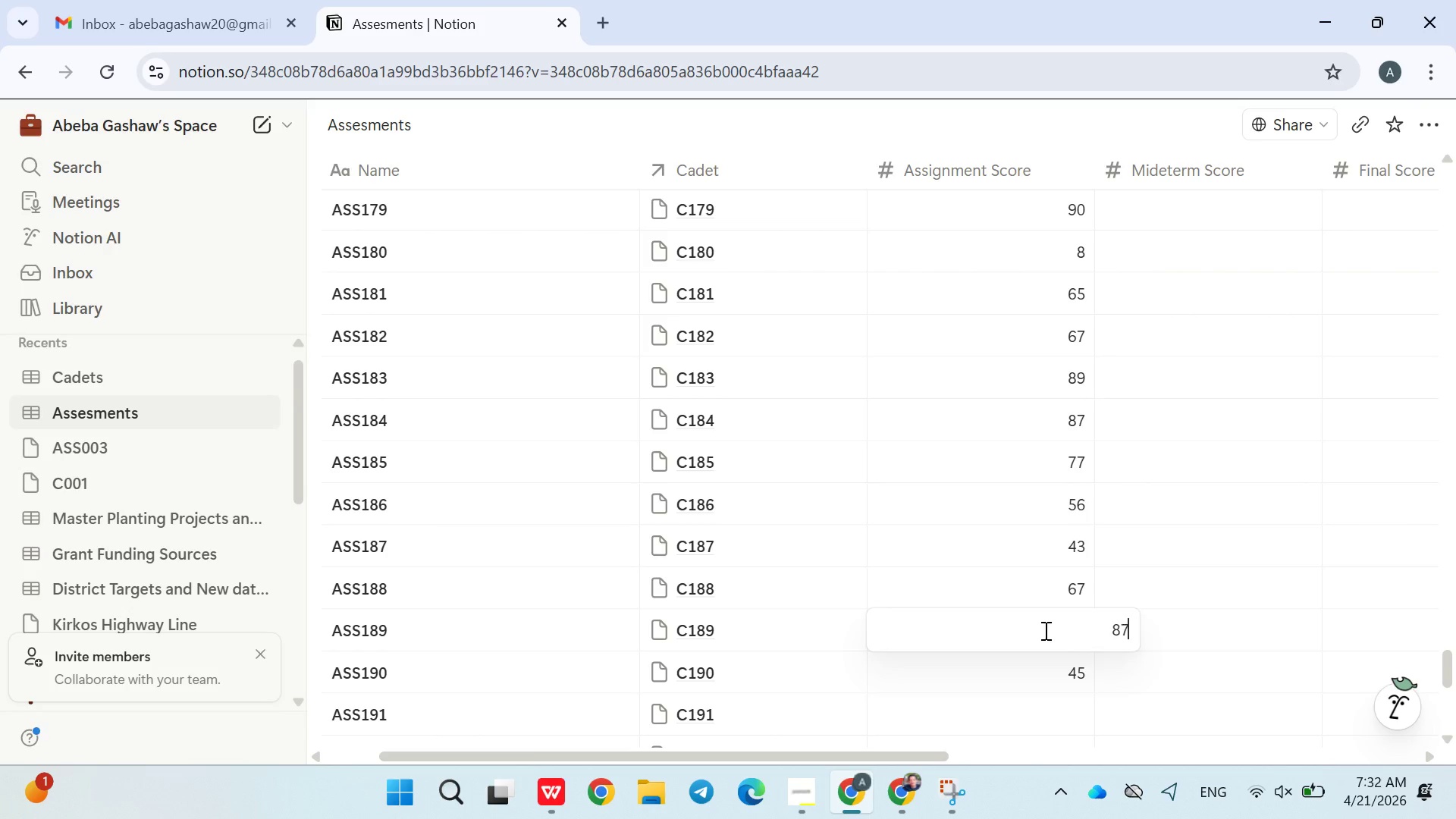 
key(Backspace)
 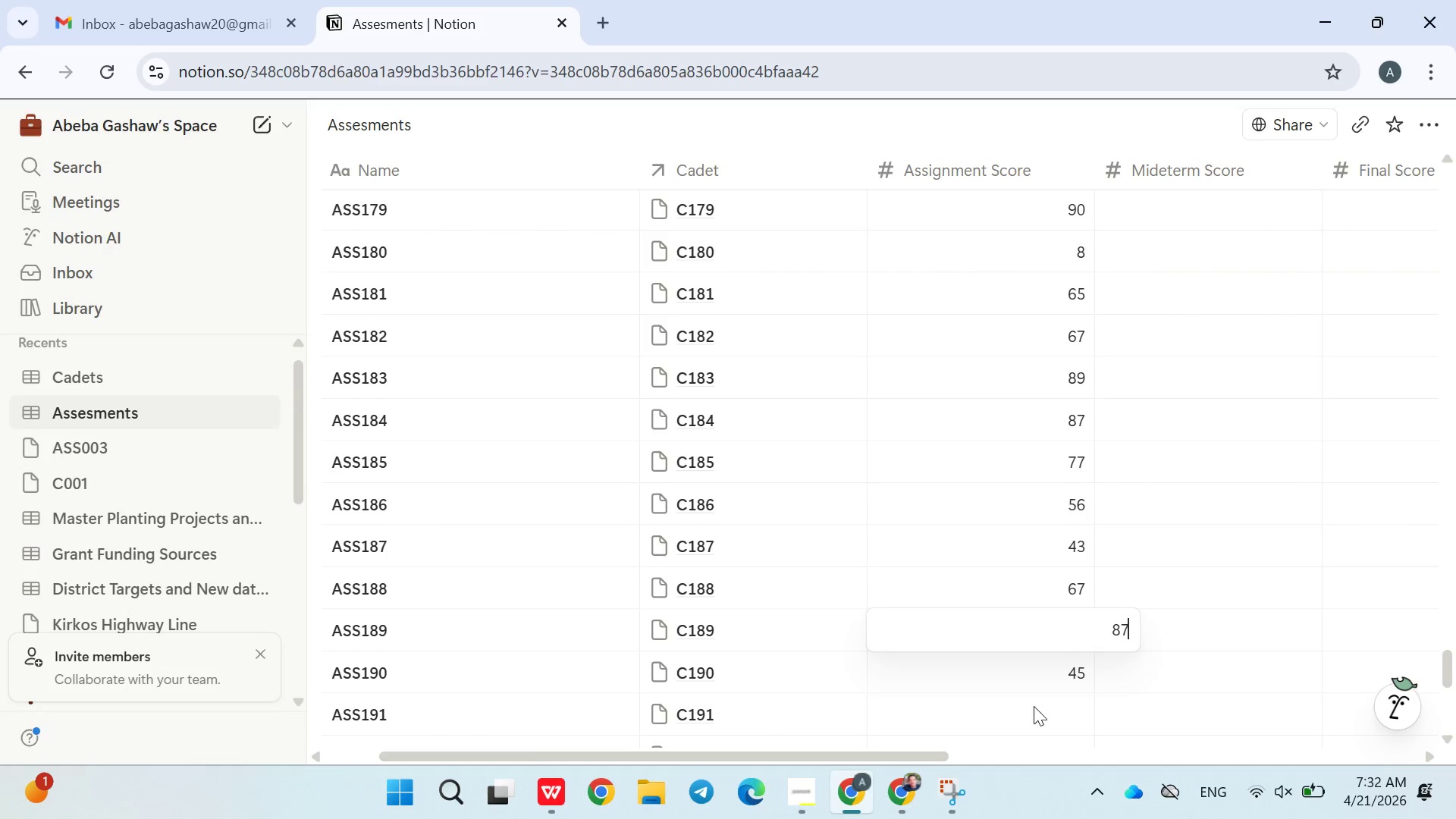 
left_click([1031, 716])
 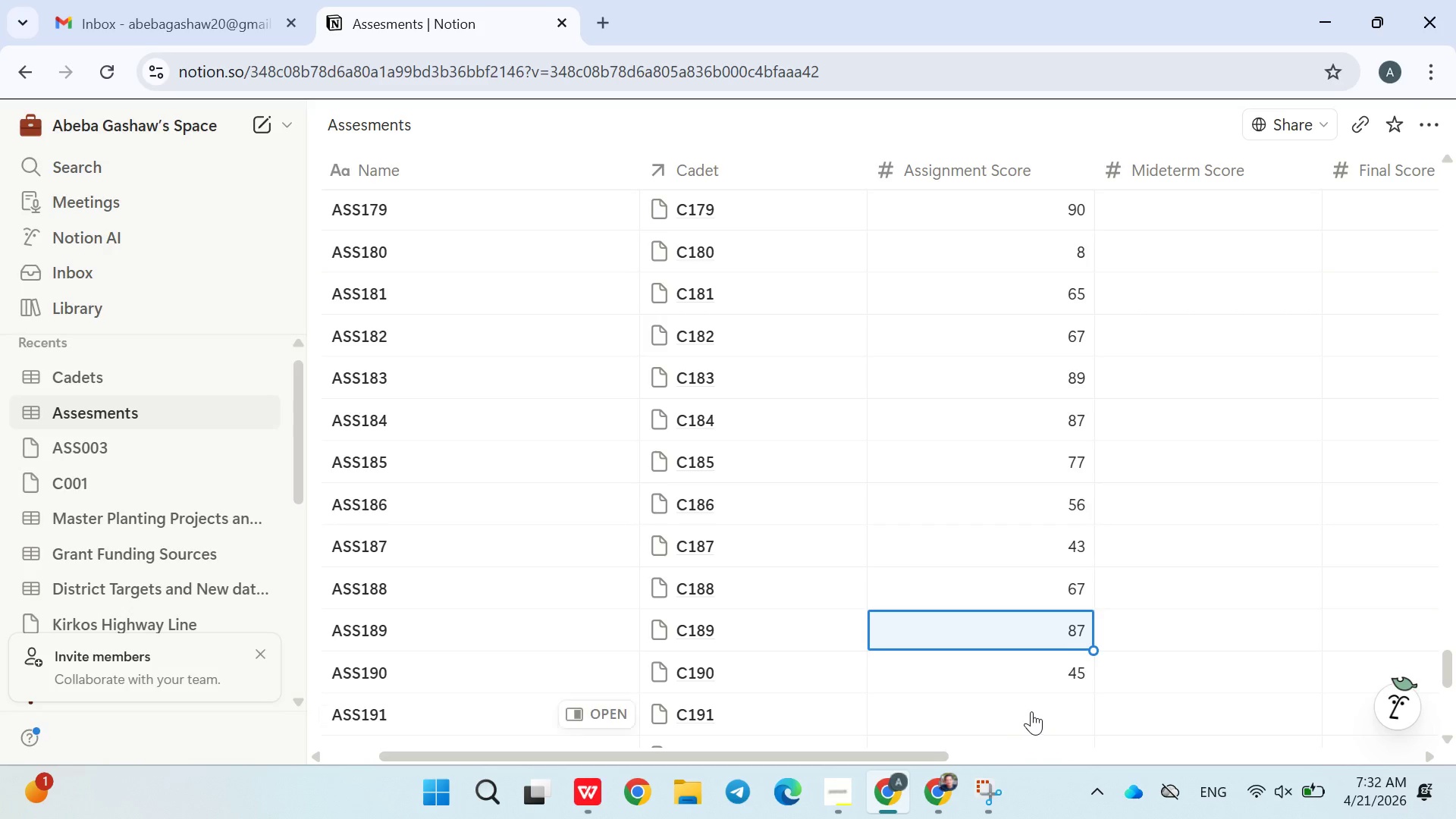 
left_click([1033, 711])
 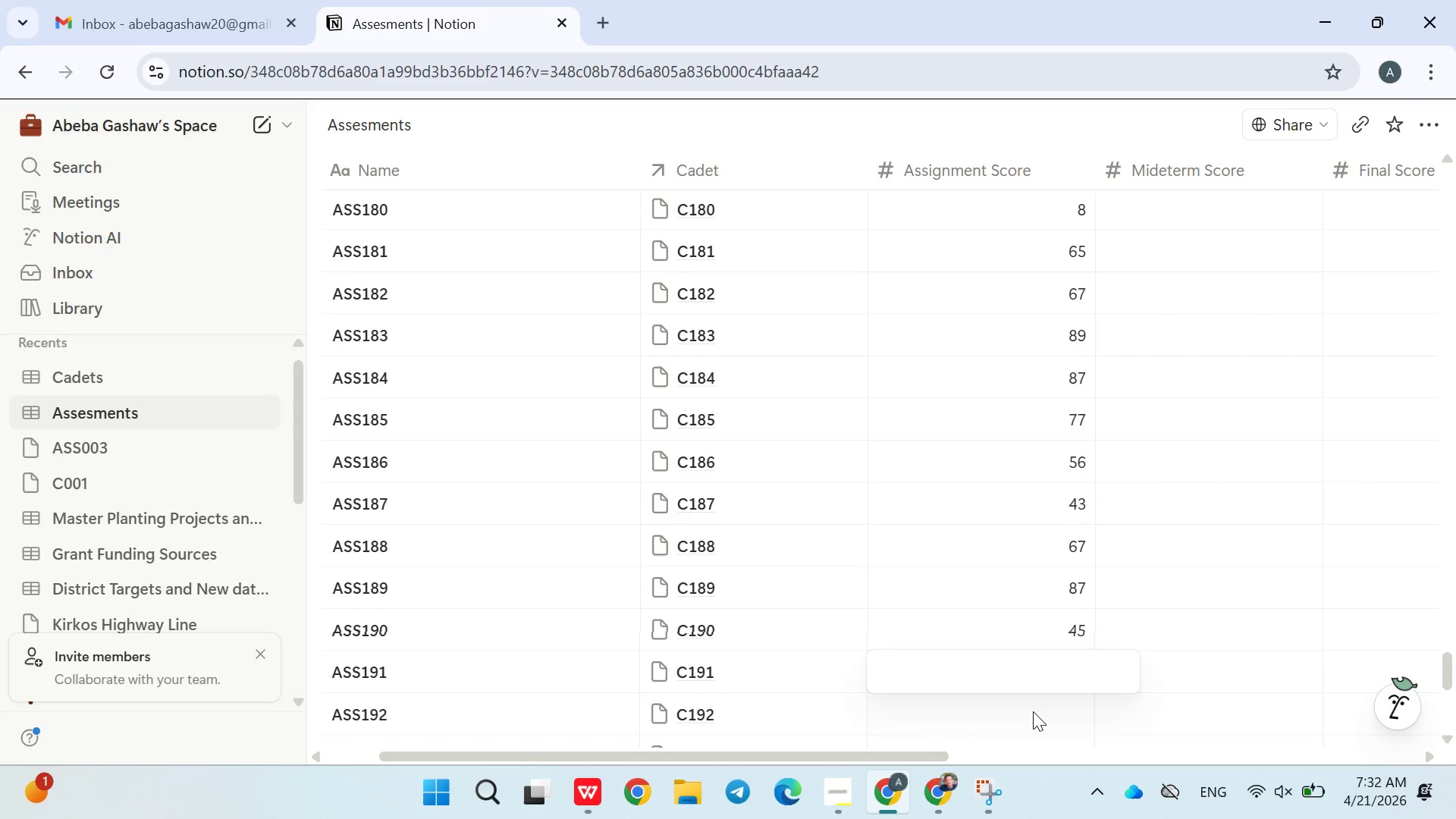 
type(67)
 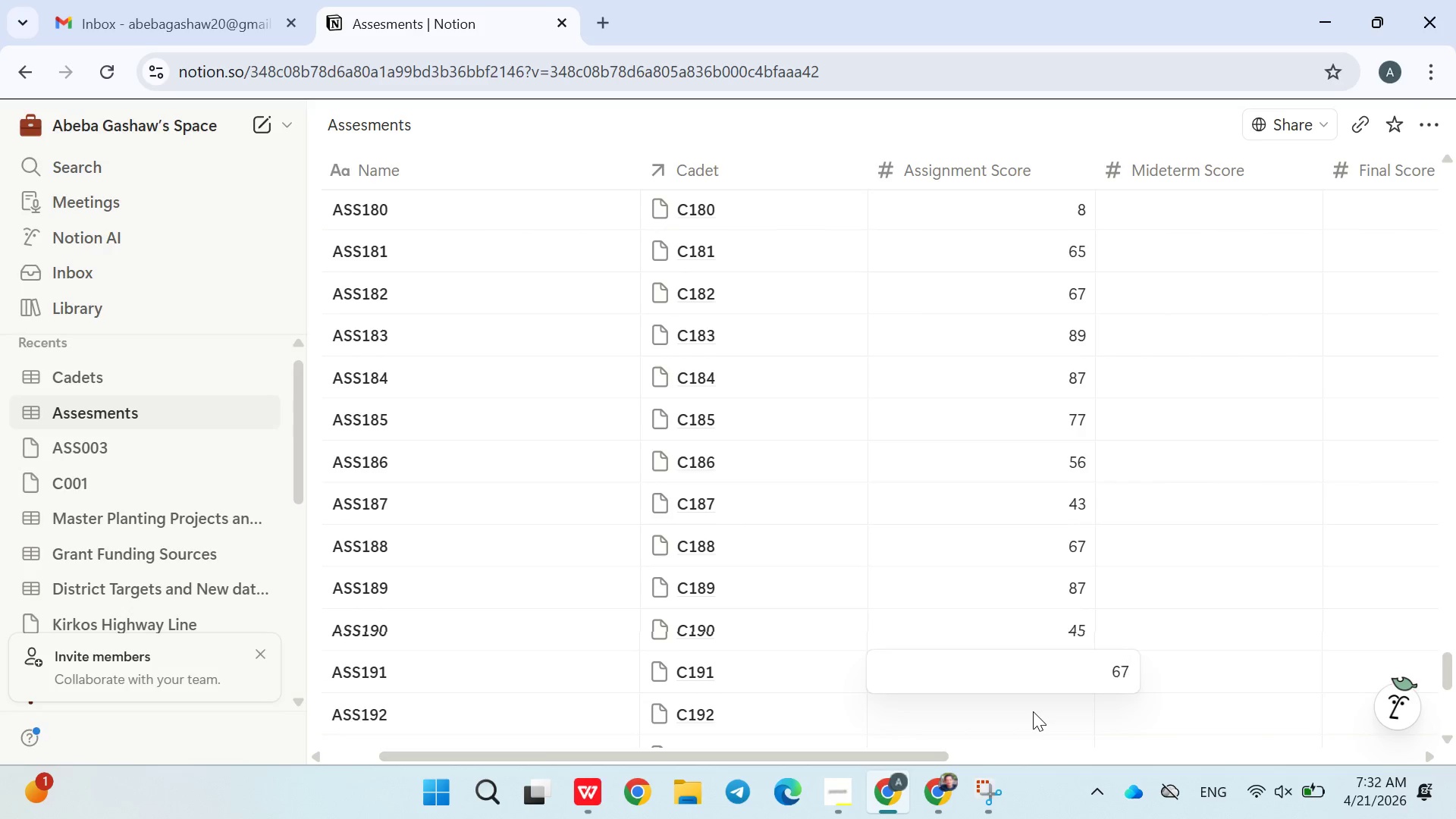 
key(Enter)
 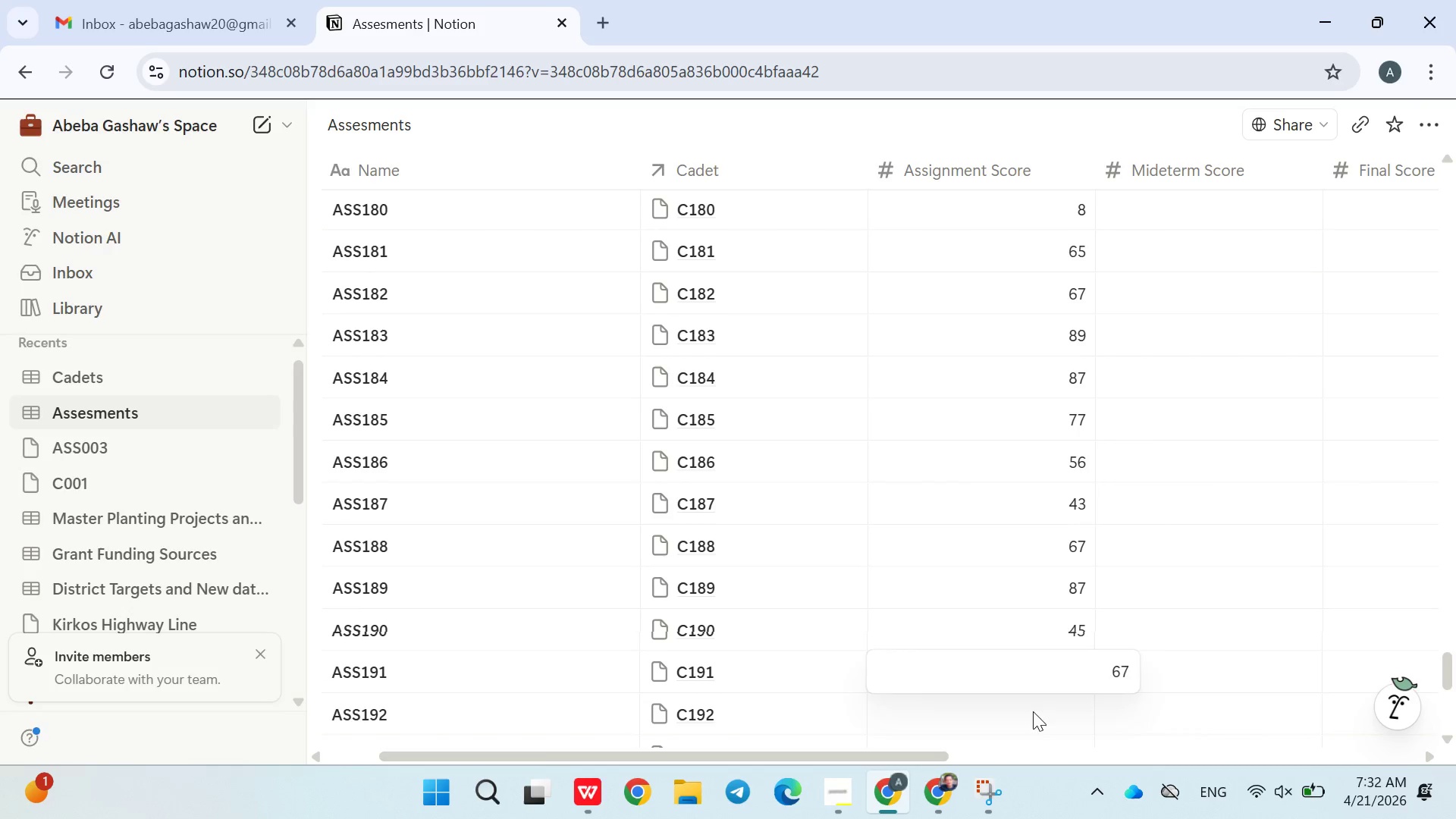 
type(765)
 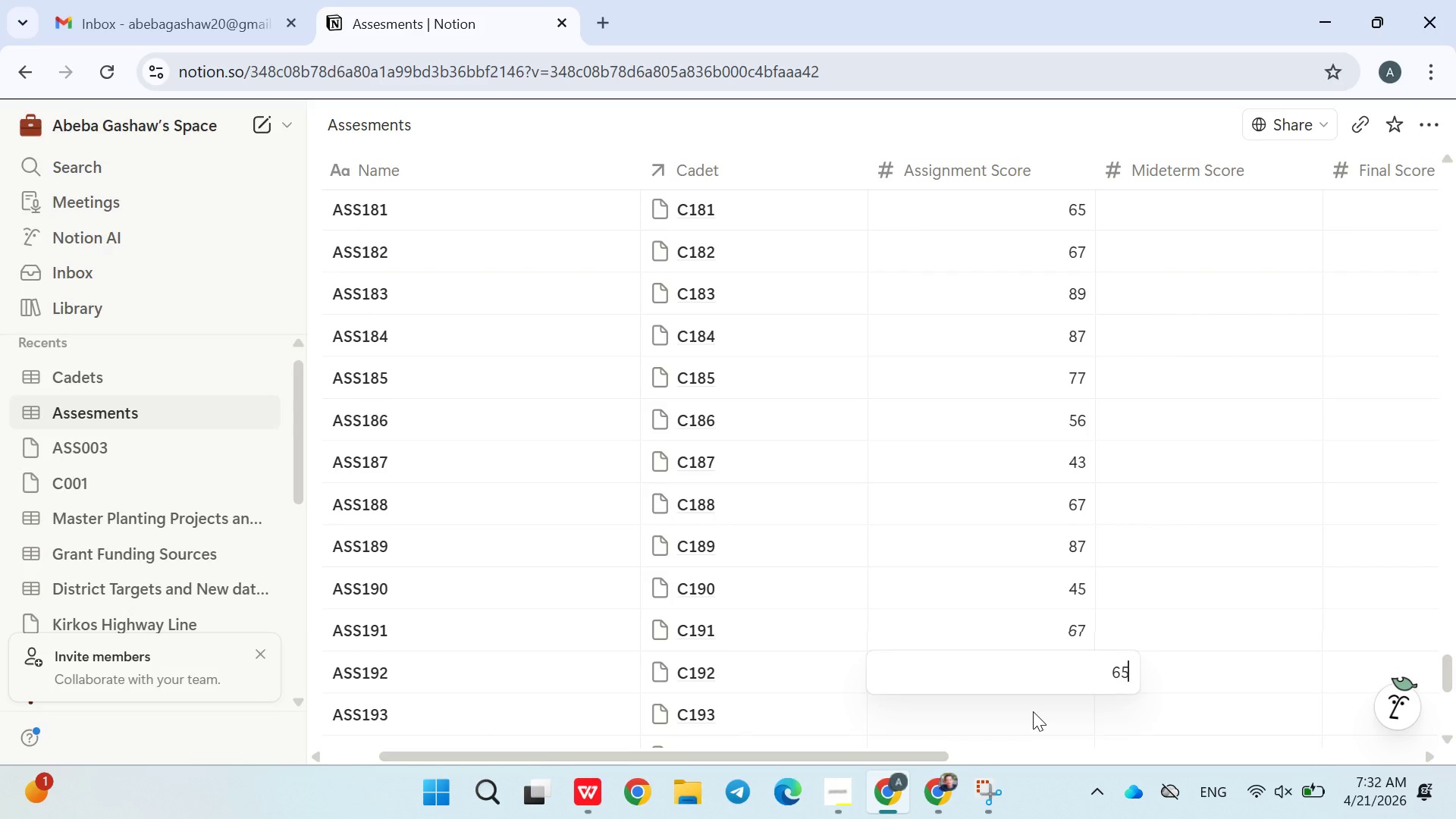 
key(Enter)
 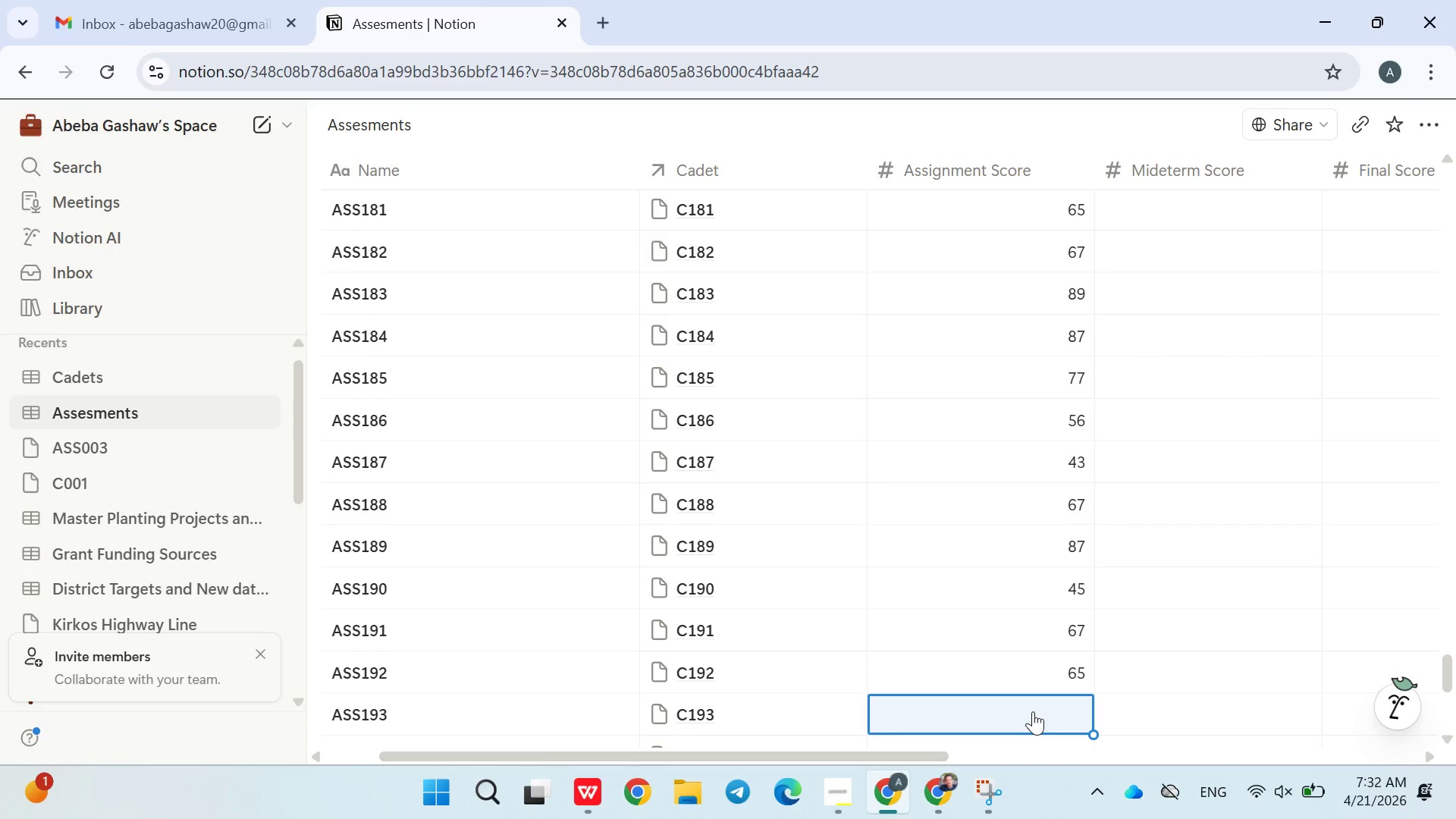 
type(76)
 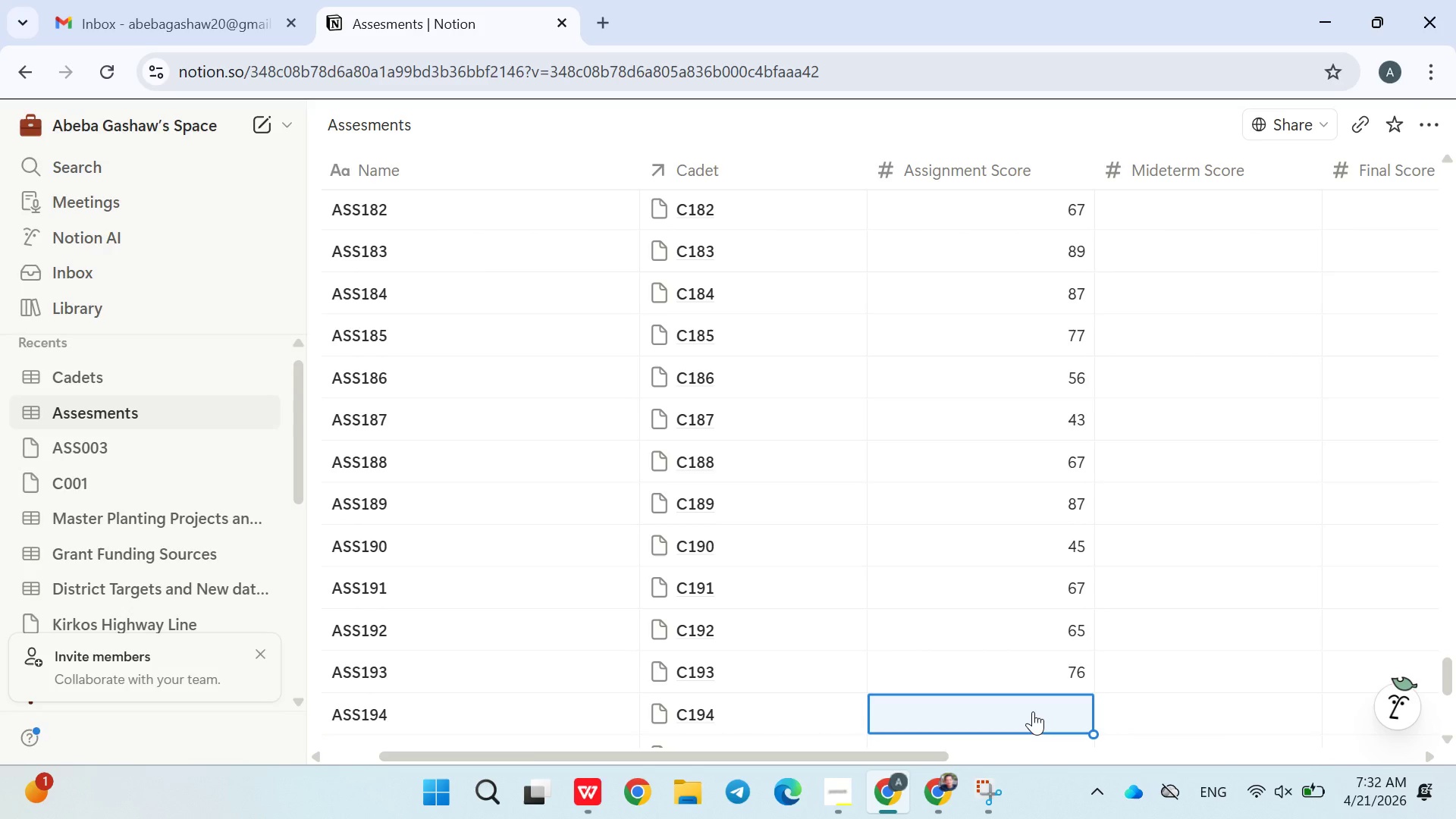 
key(Enter)
 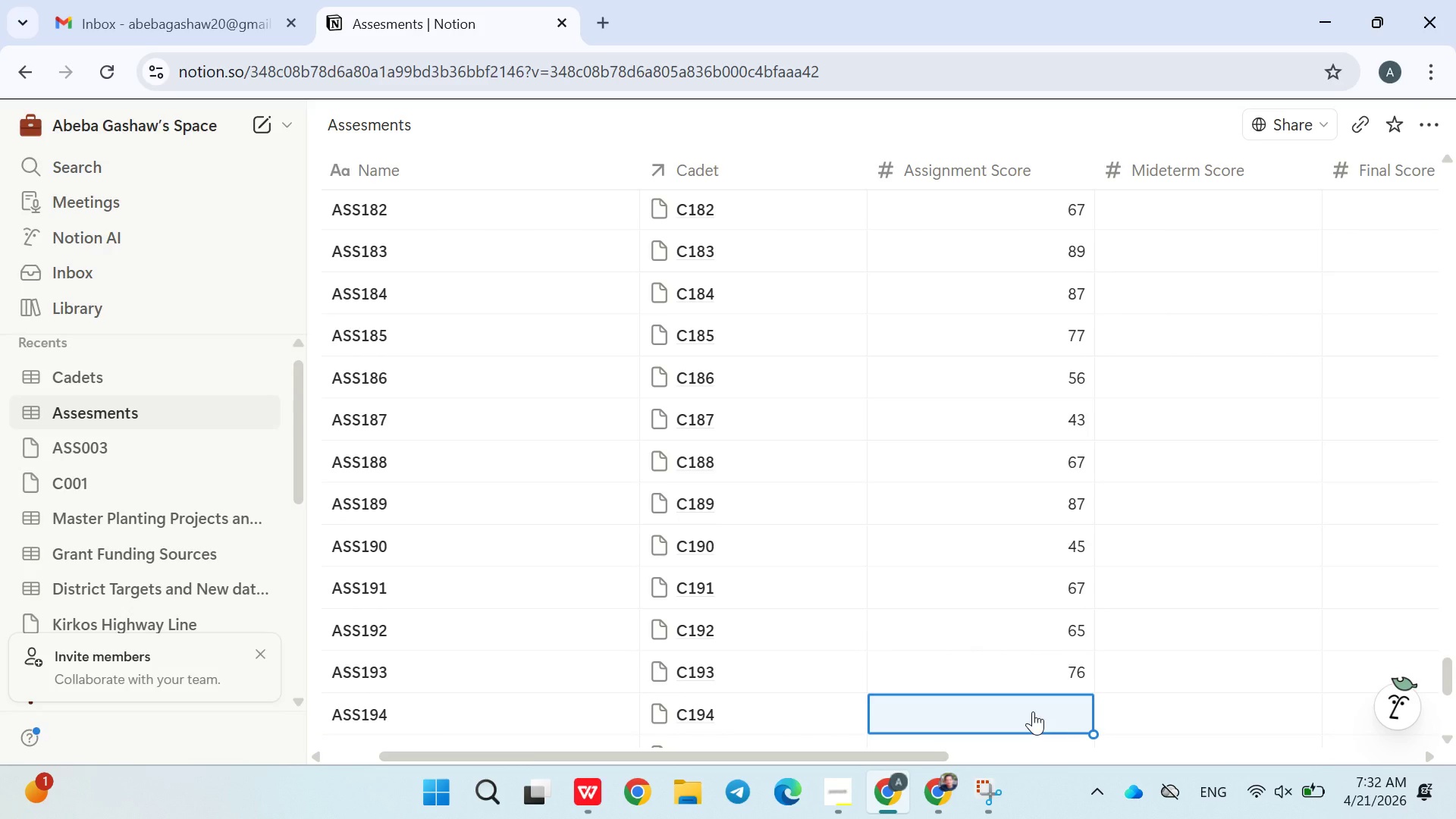 
key(5)
 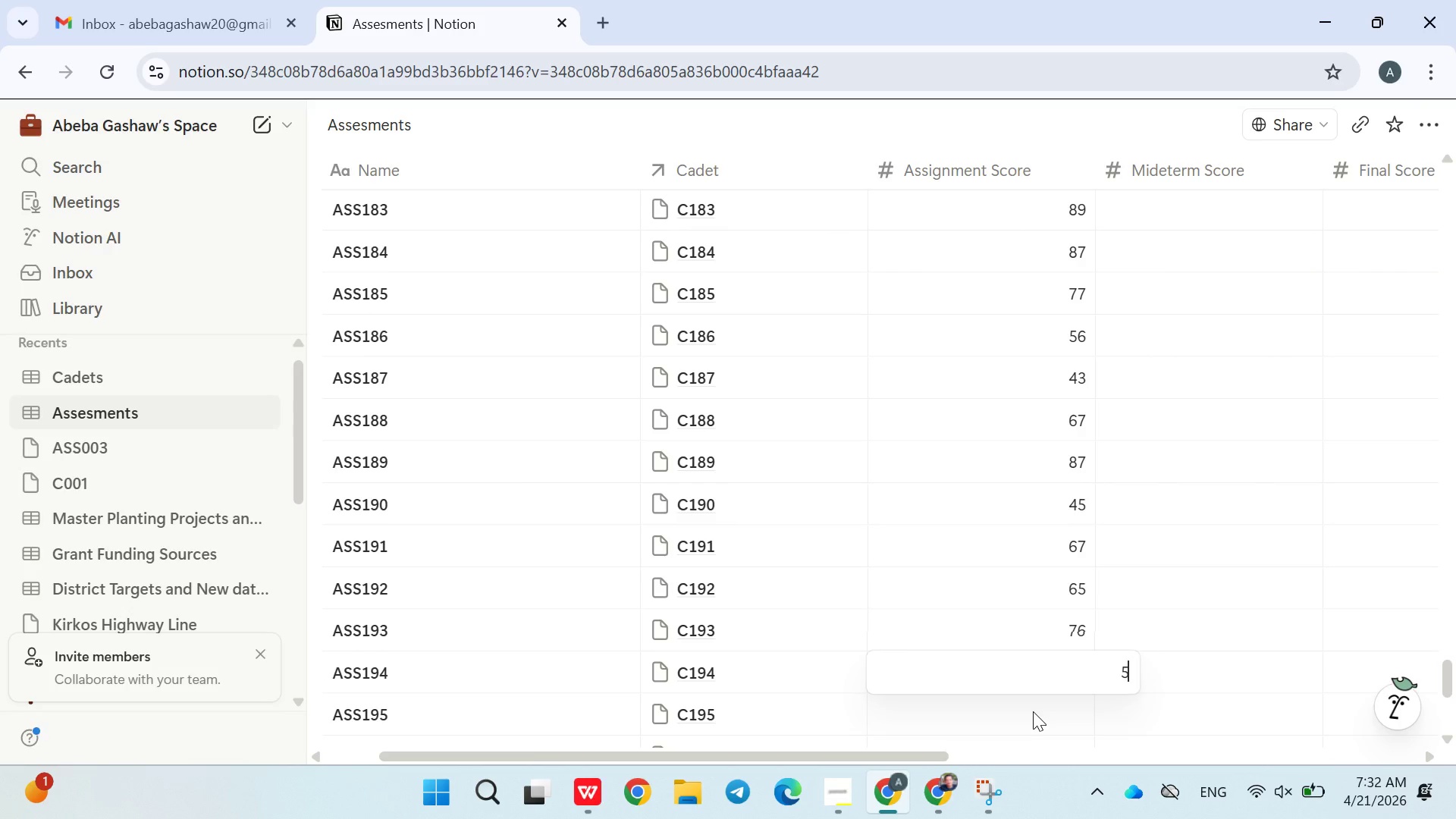 
key(Enter)
 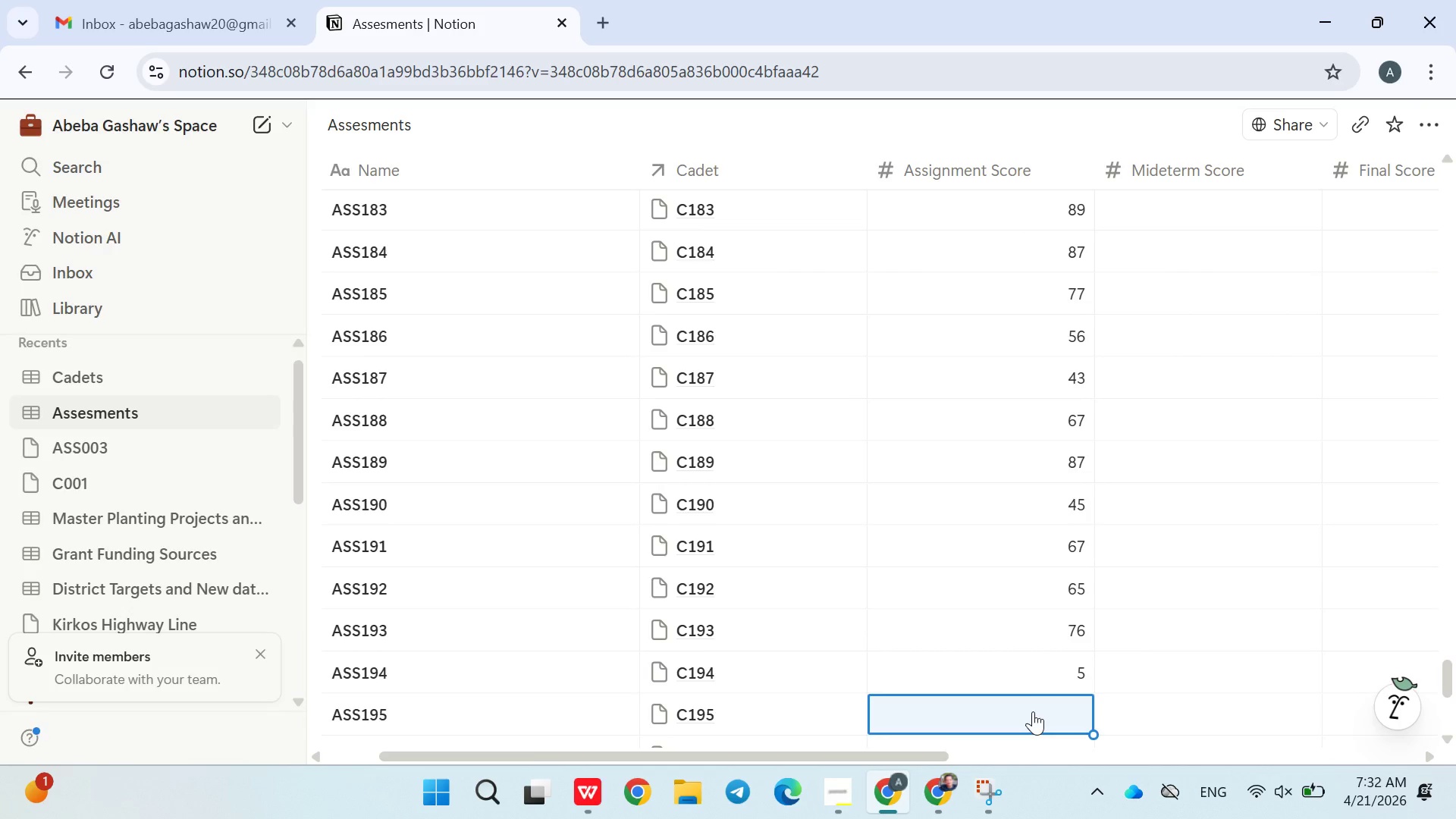 
type(35)
 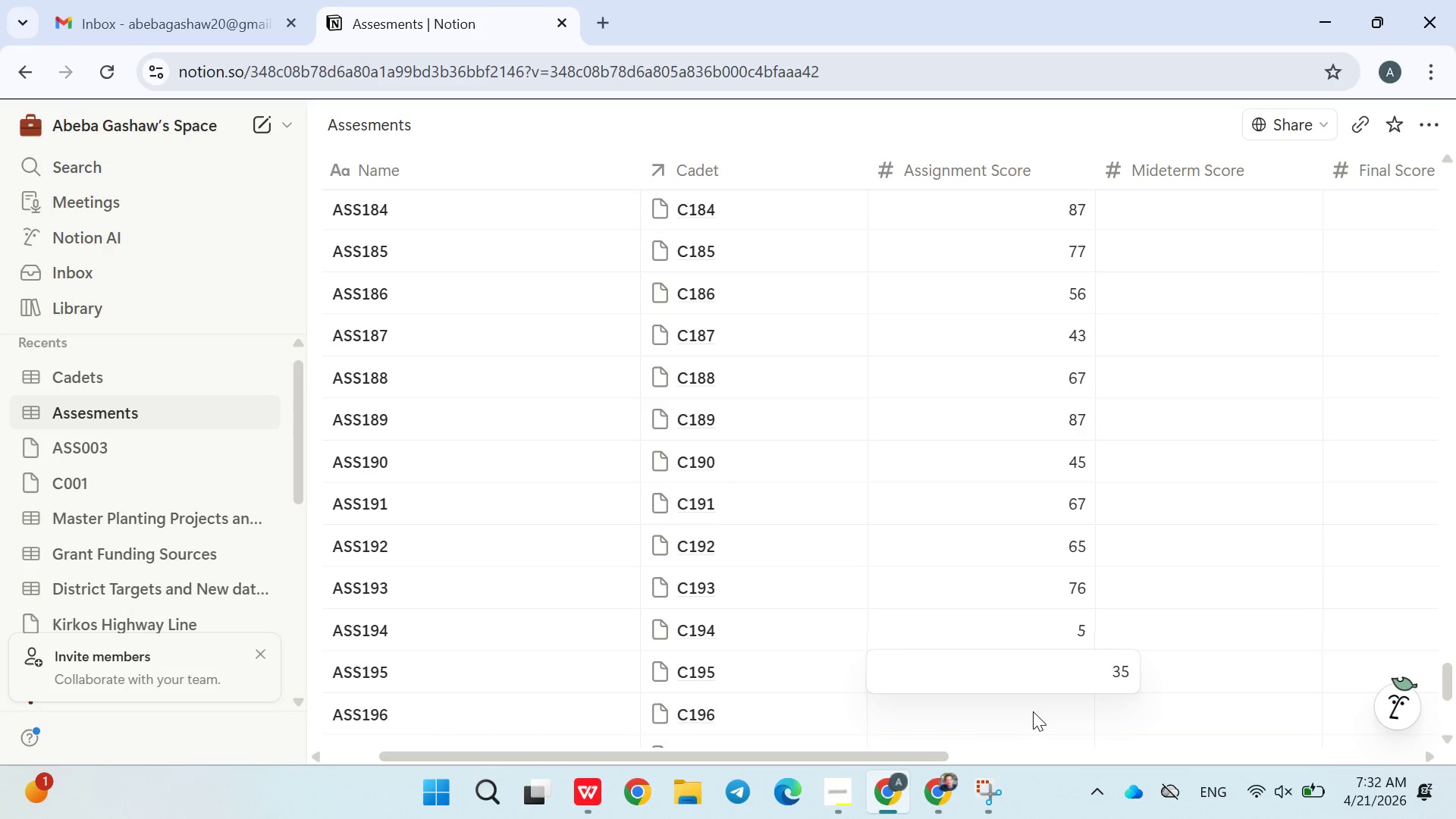 
key(Enter)
 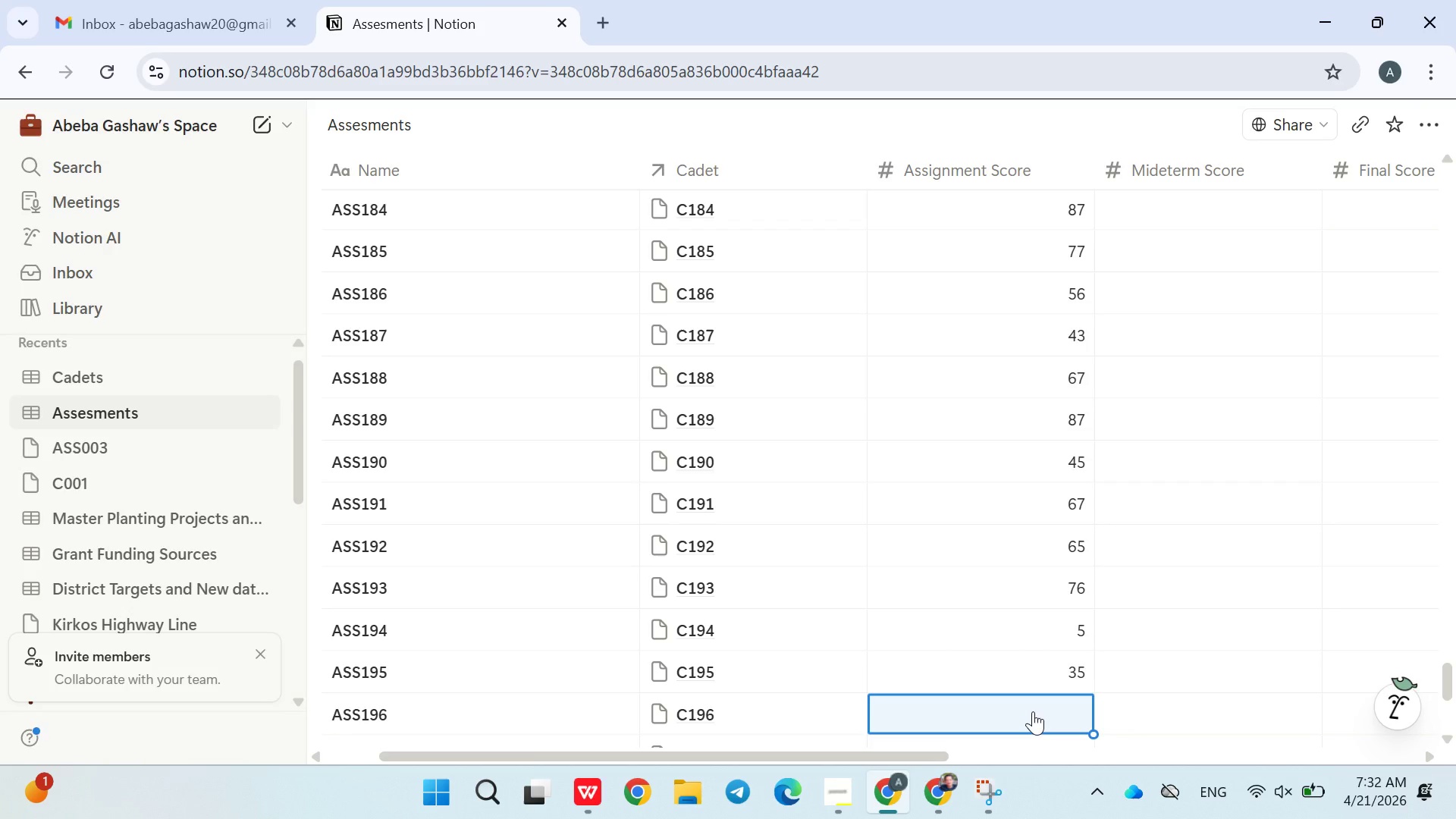 
key(ArrowUp)
 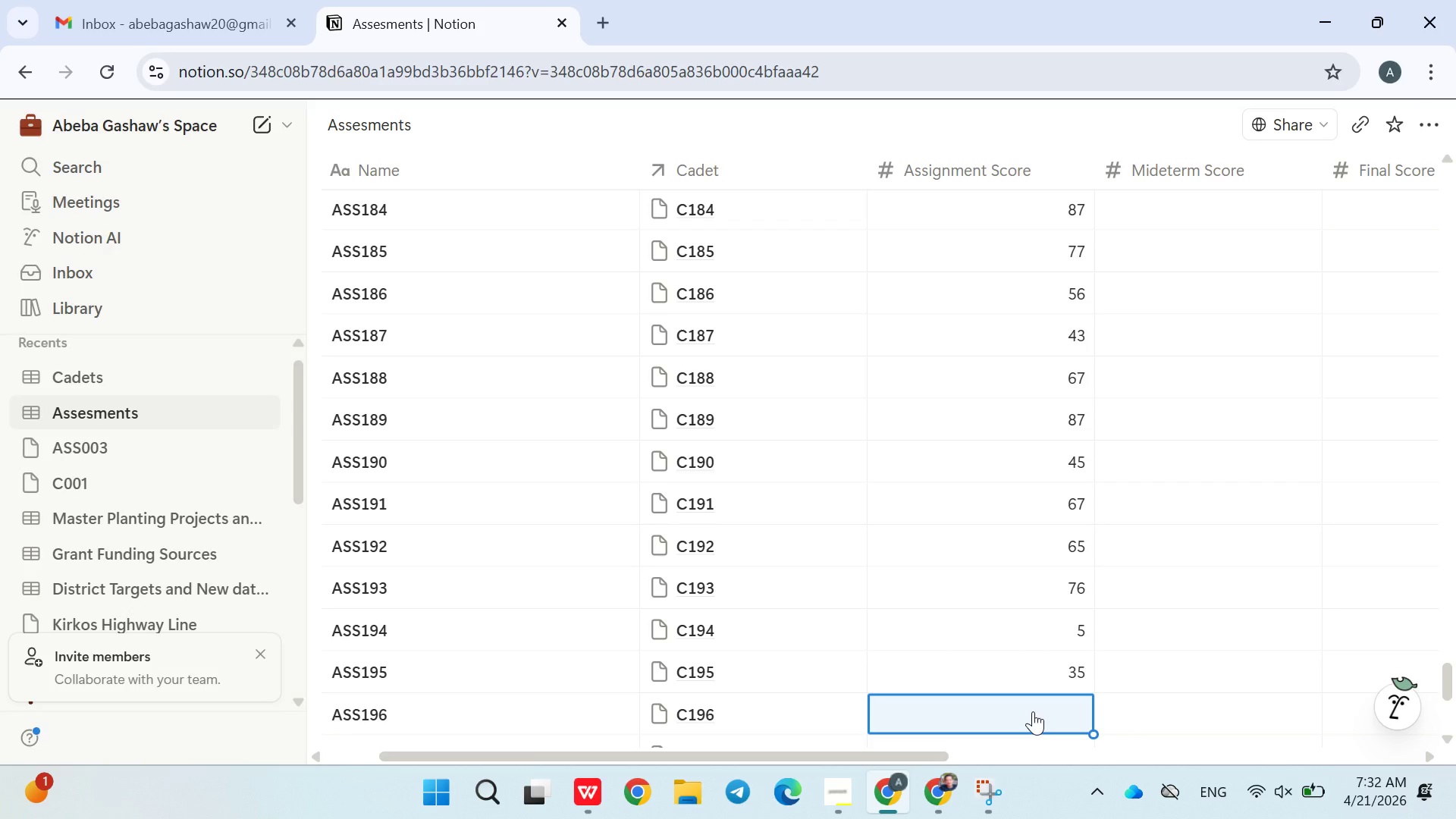 
key(ArrowUp)
 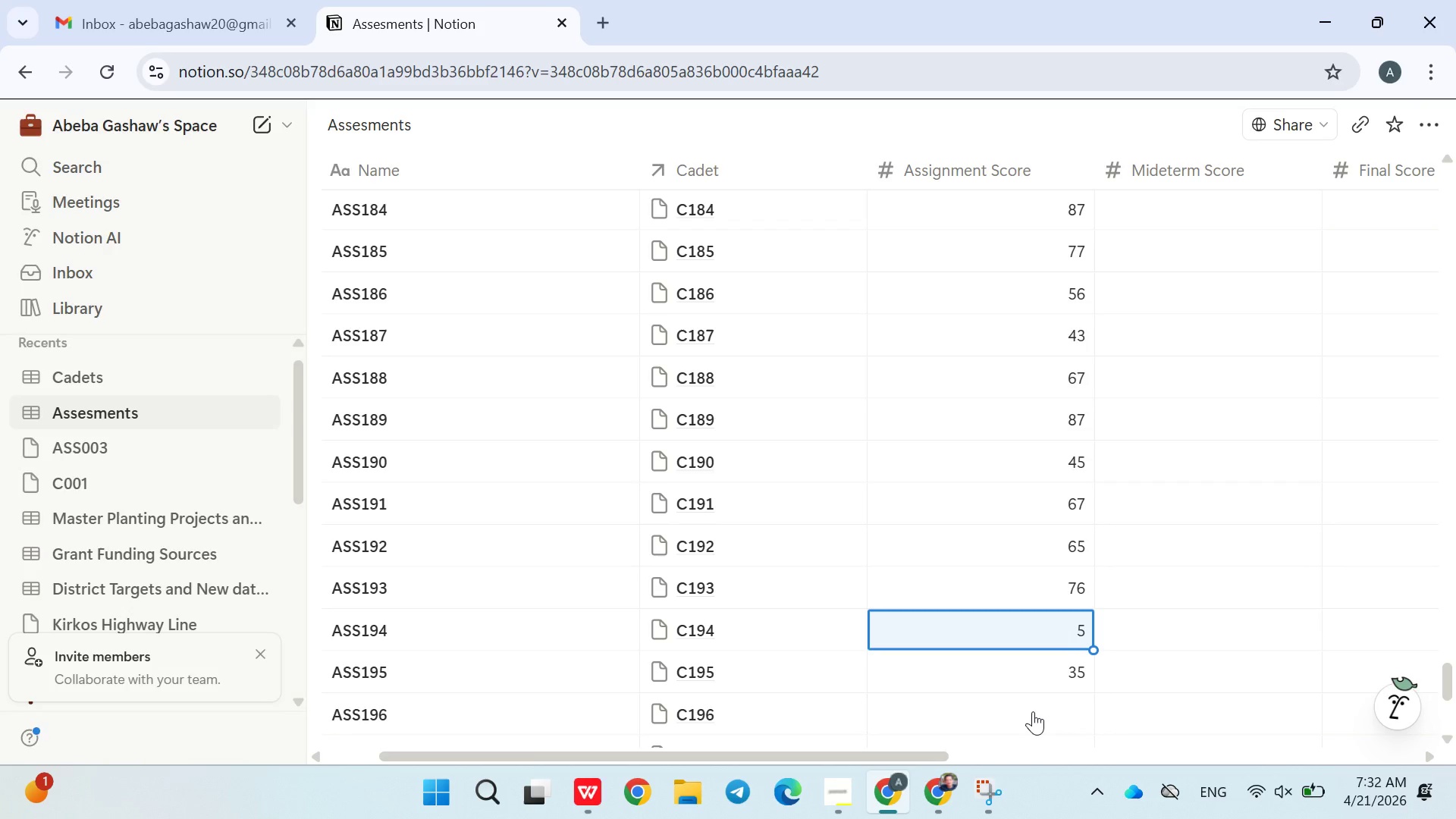 
key(ArrowUp)
 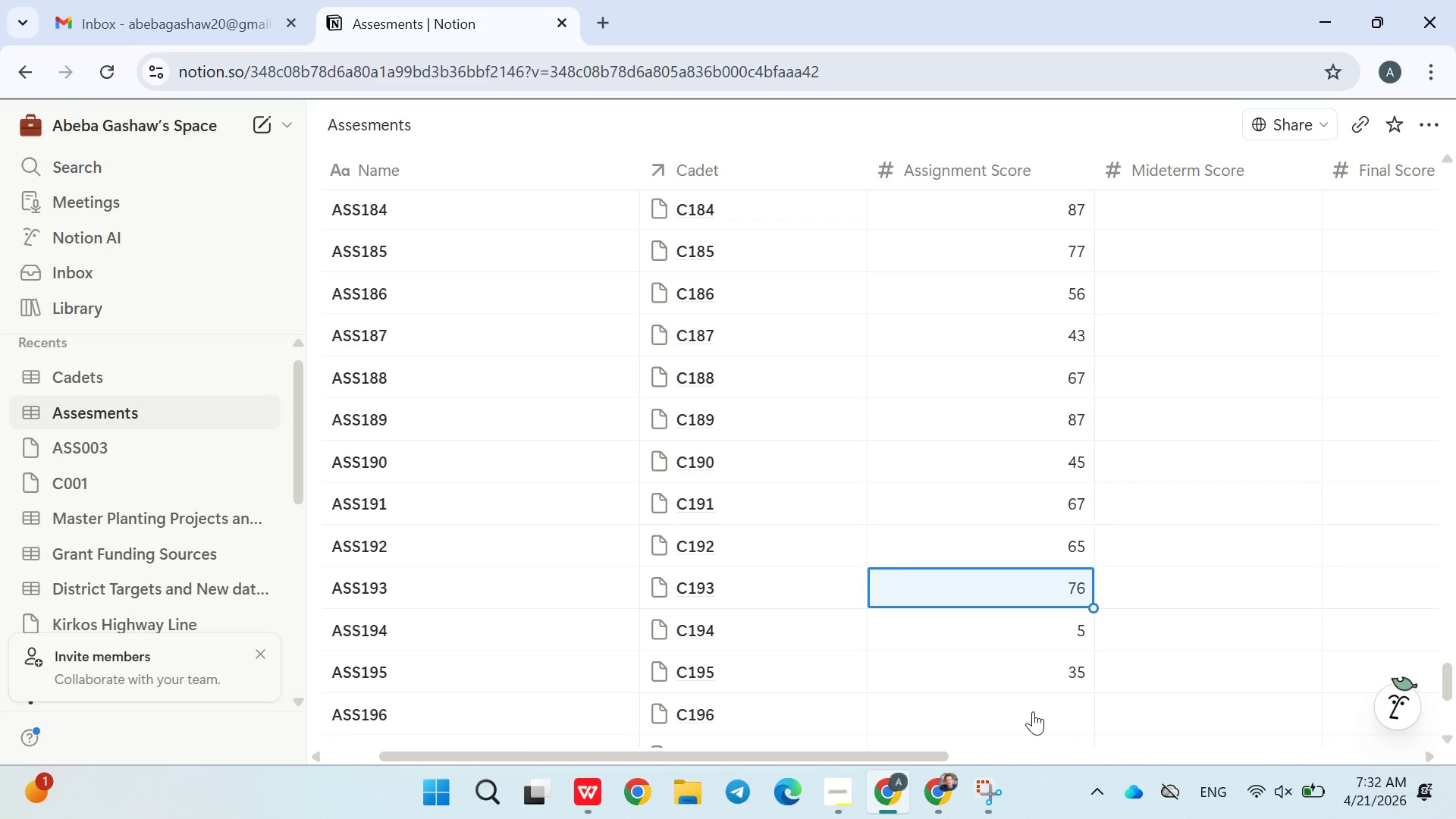 
type(55)
 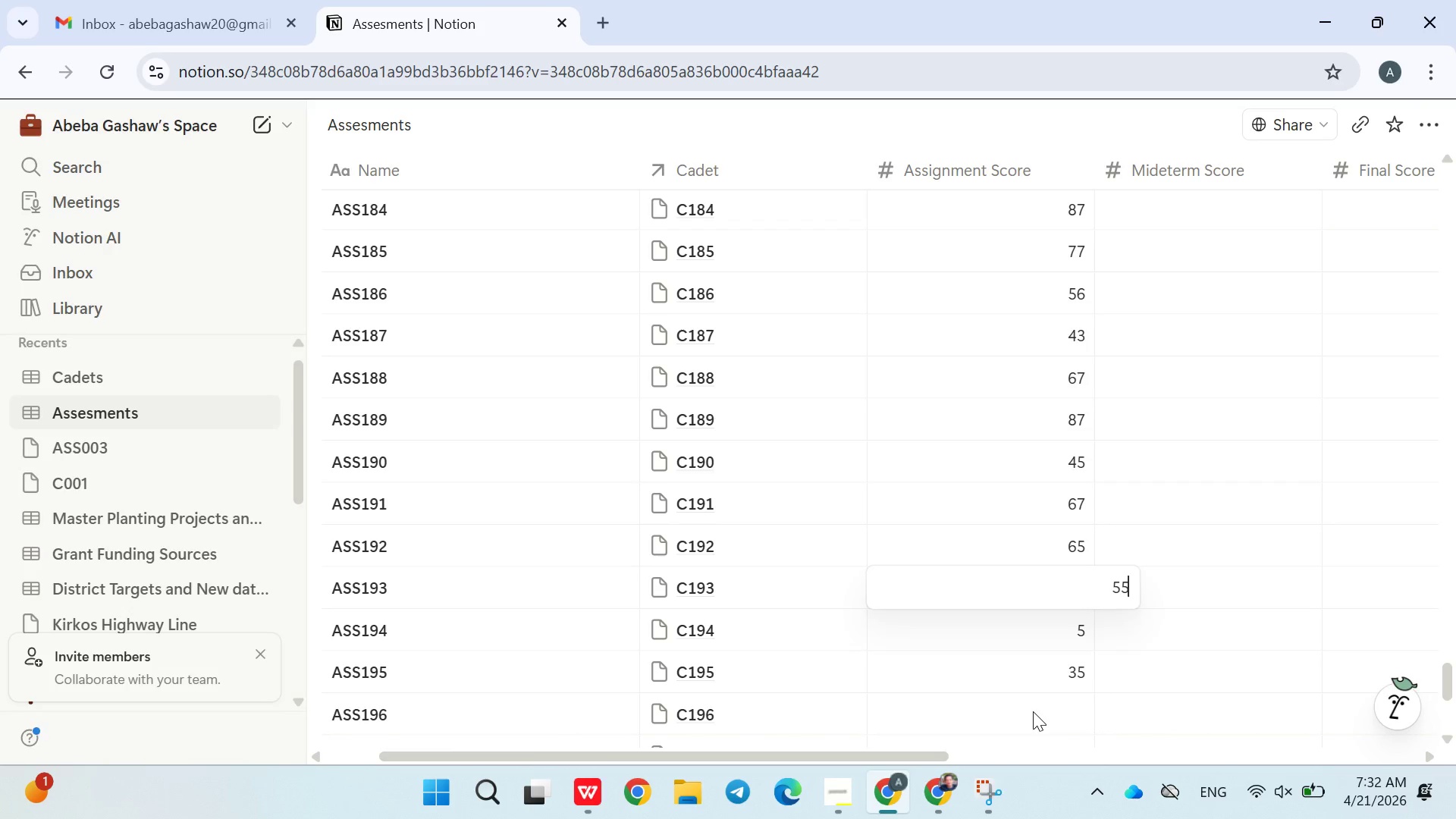 
key(Enter)
 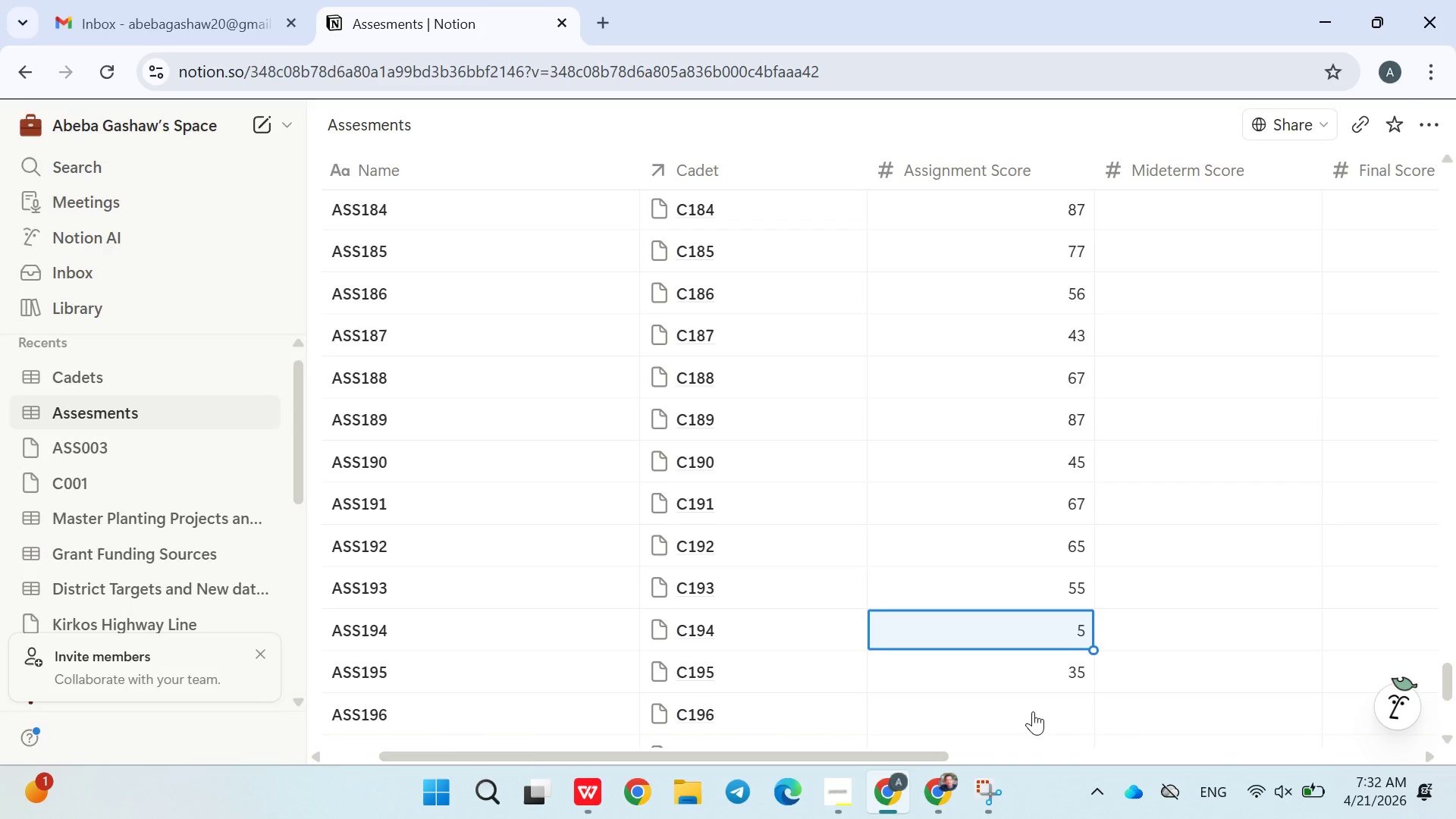 
key(ArrowDown)
 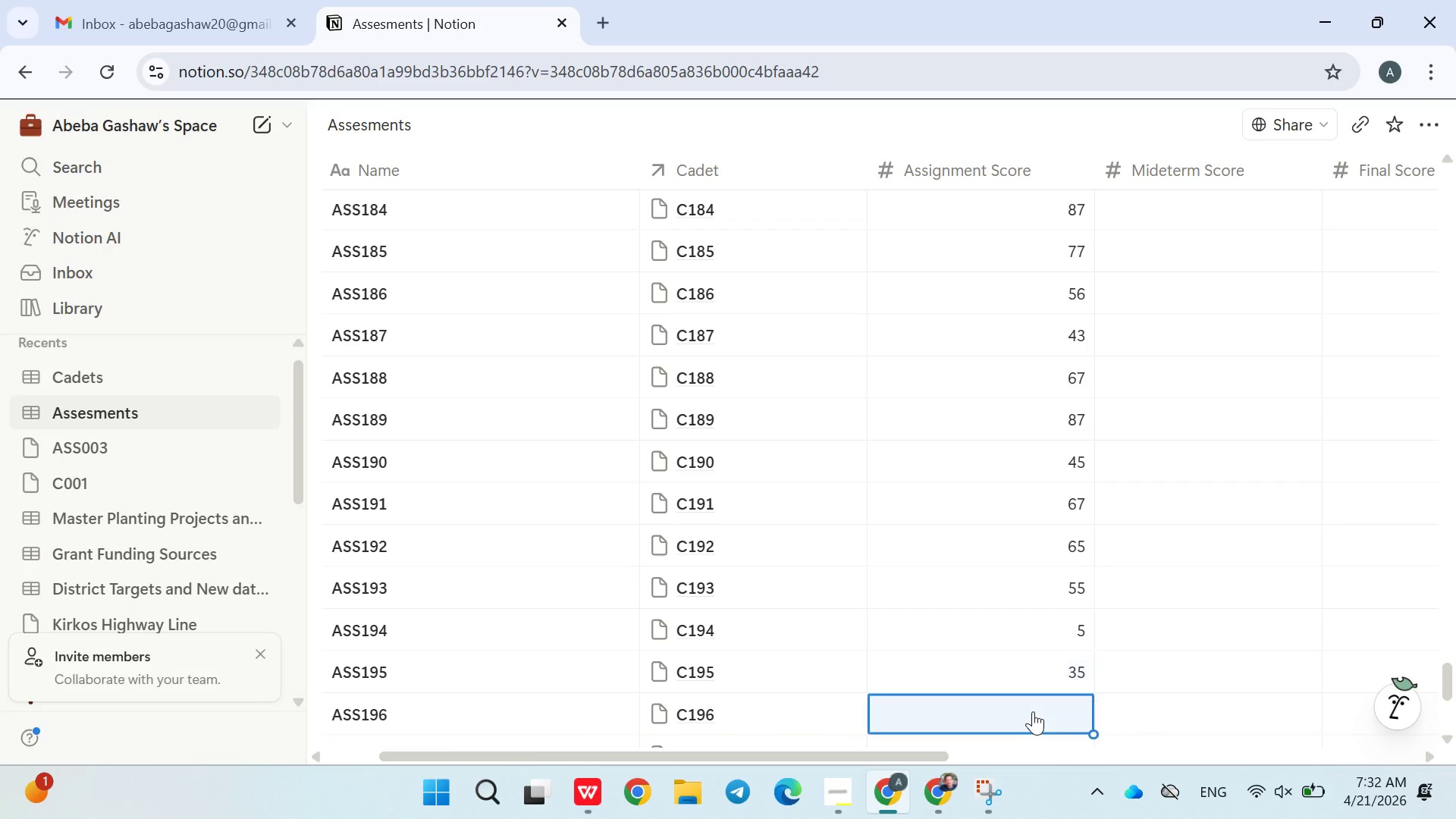 
key(ArrowDown)
 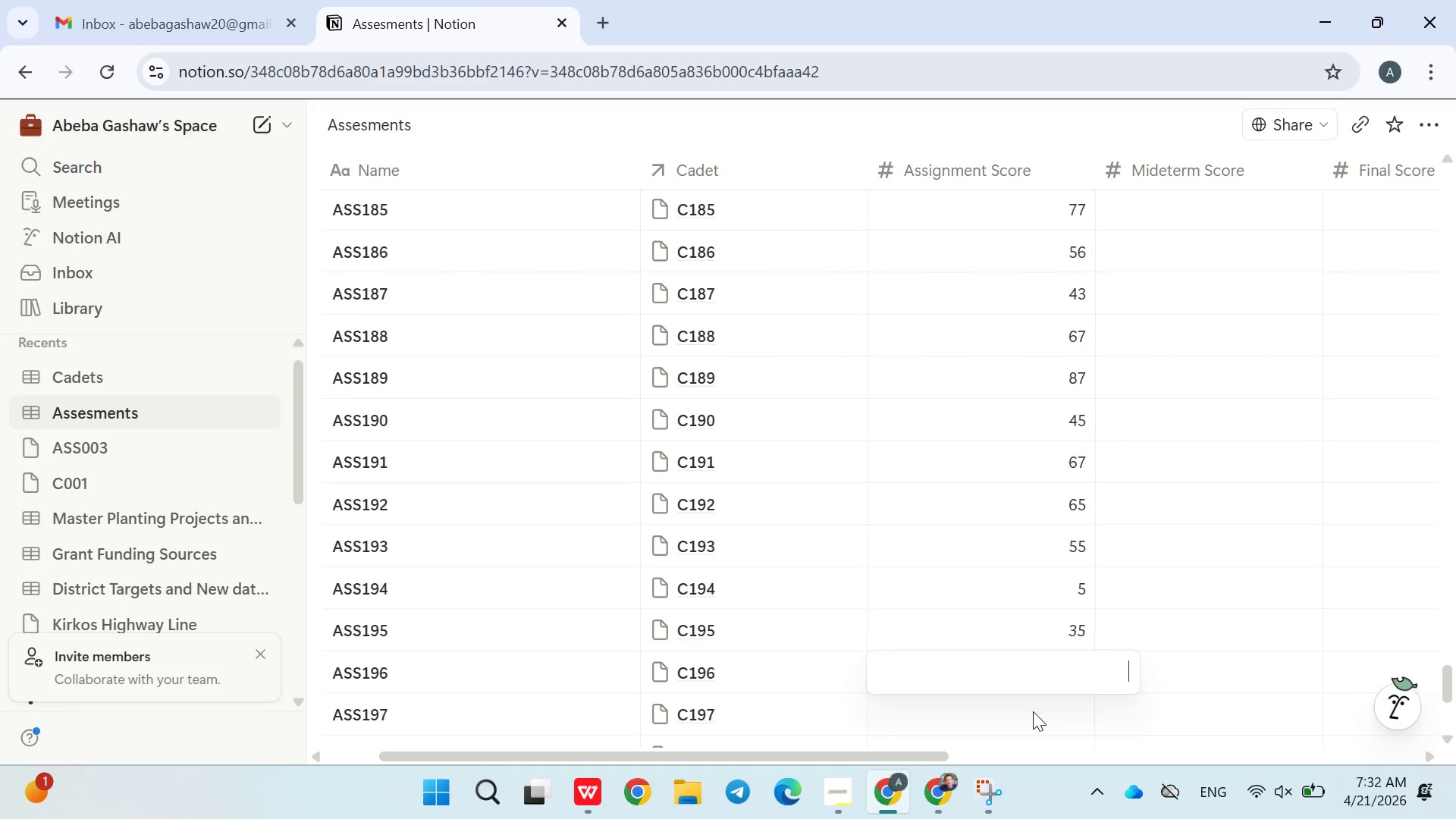 
key(Enter)
 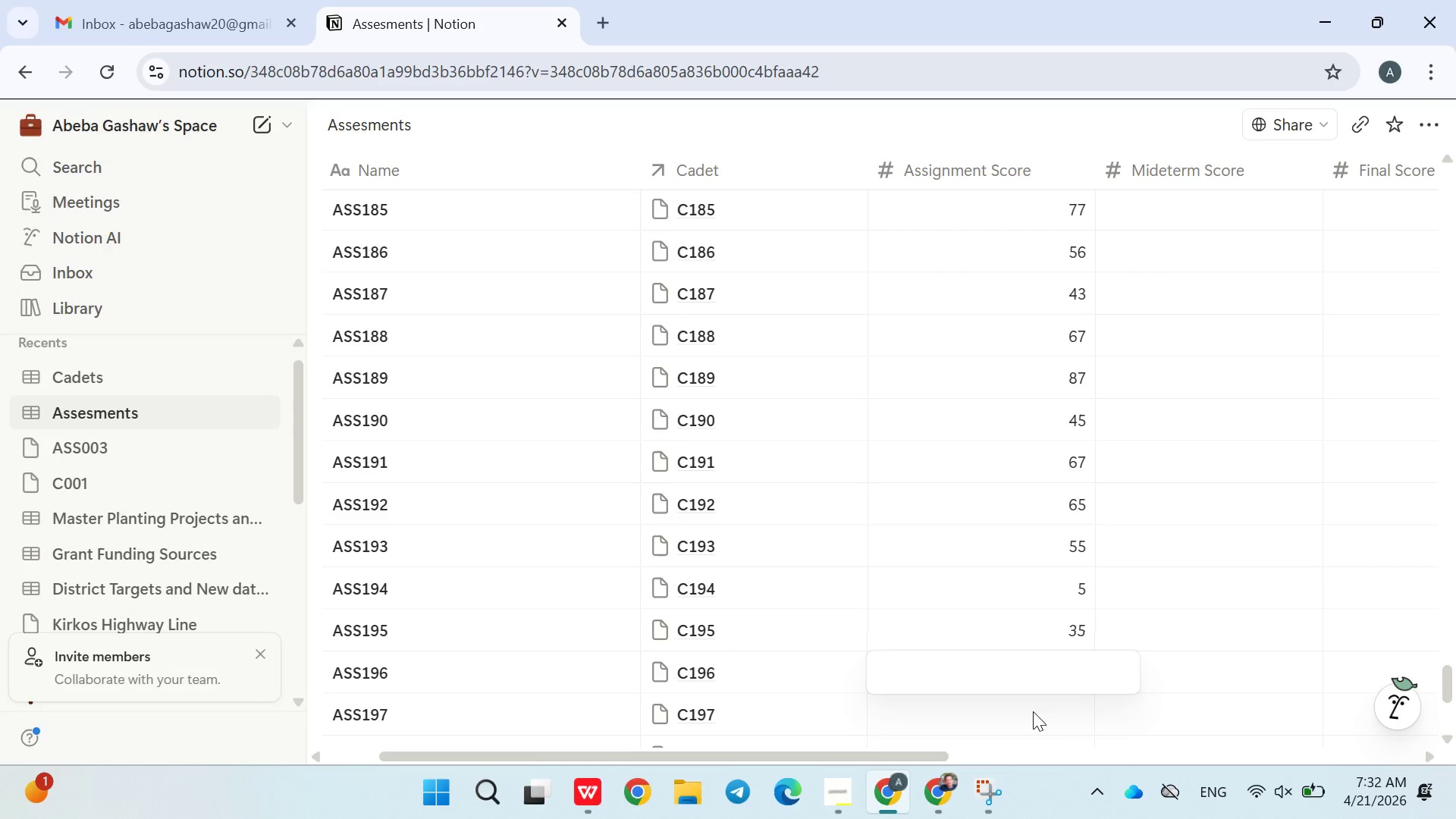 
type(65)
 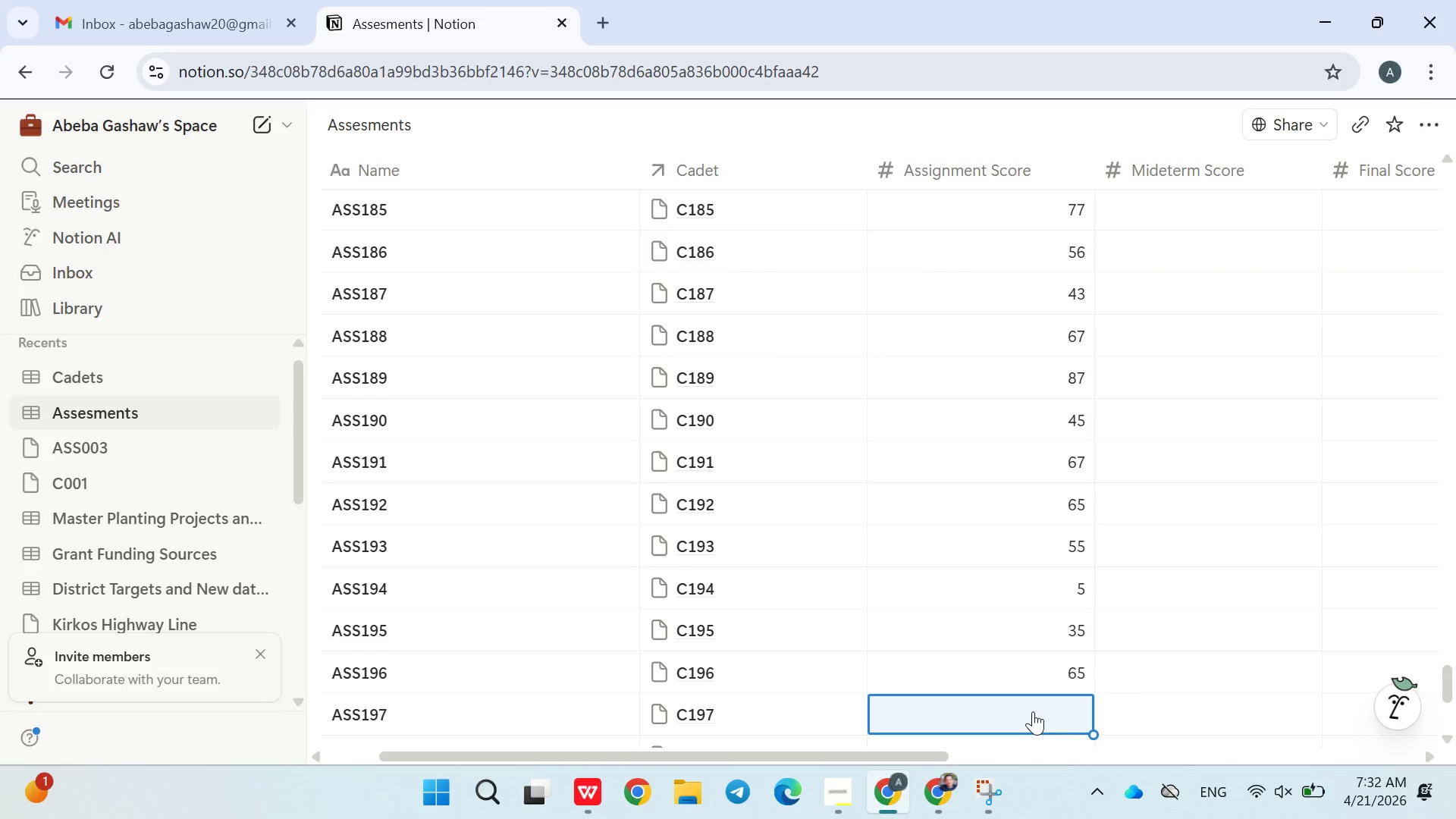 
key(Enter)
 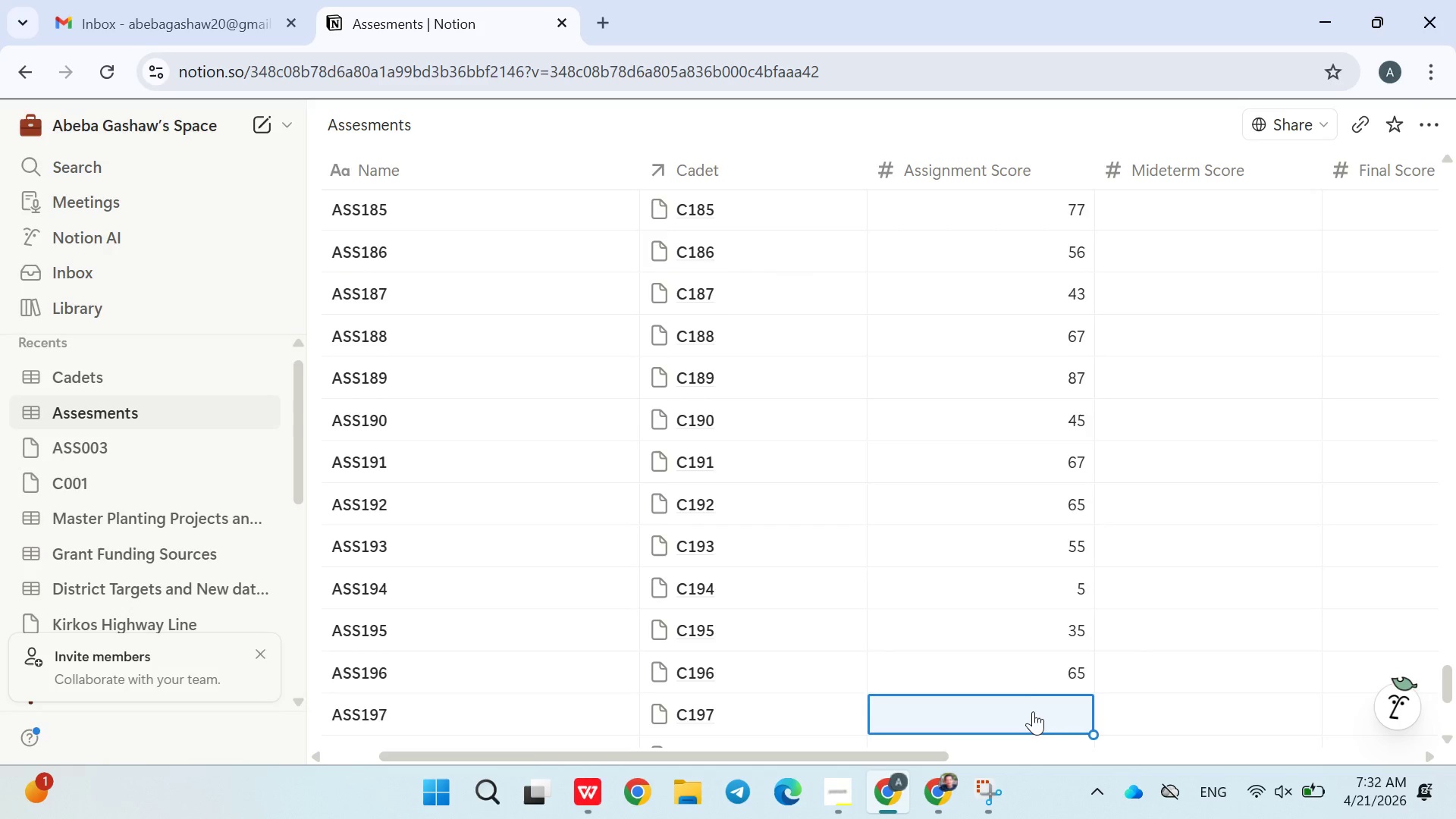 
type(45)
 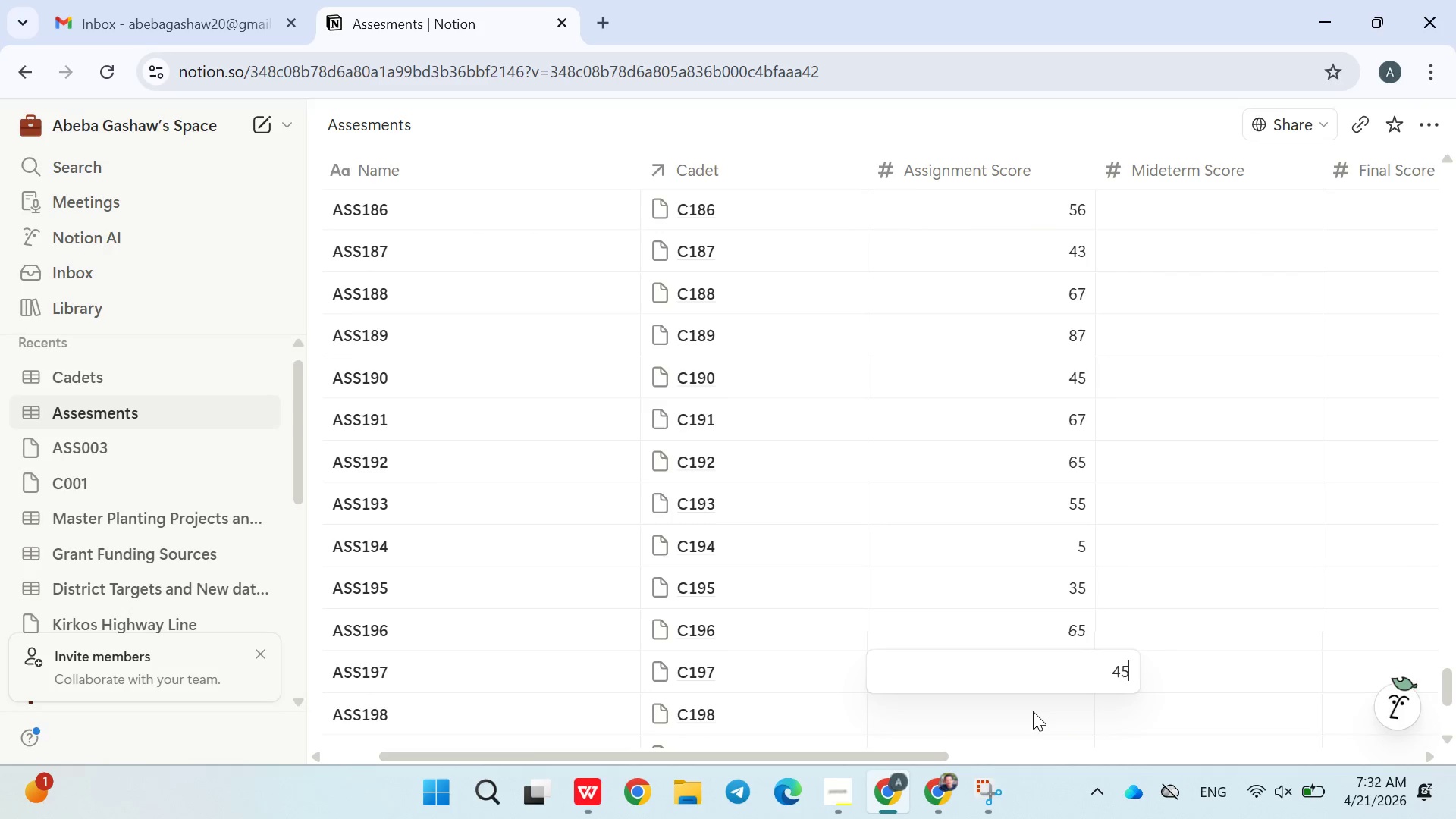 
key(Enter)
 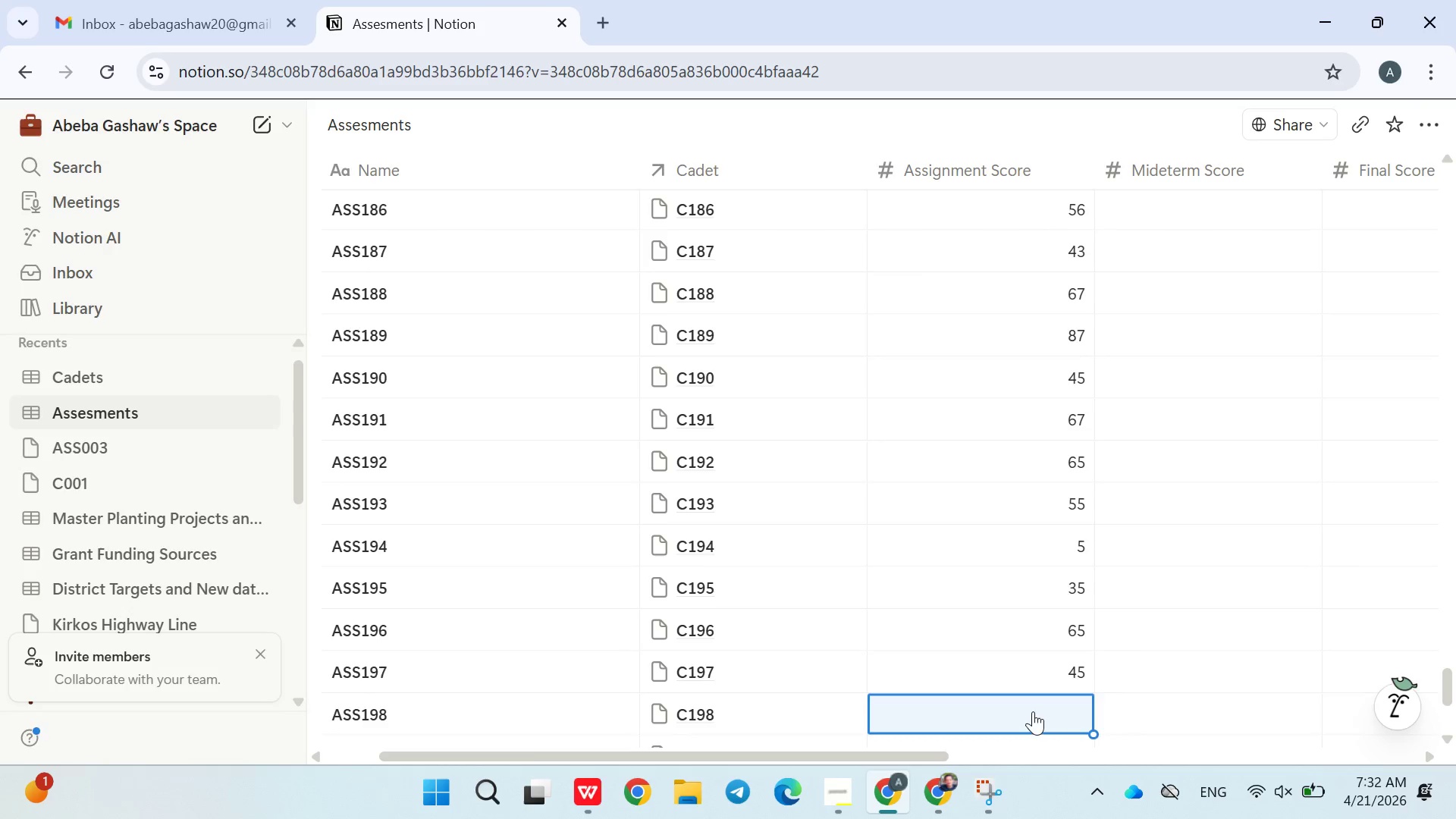 
type(67)
 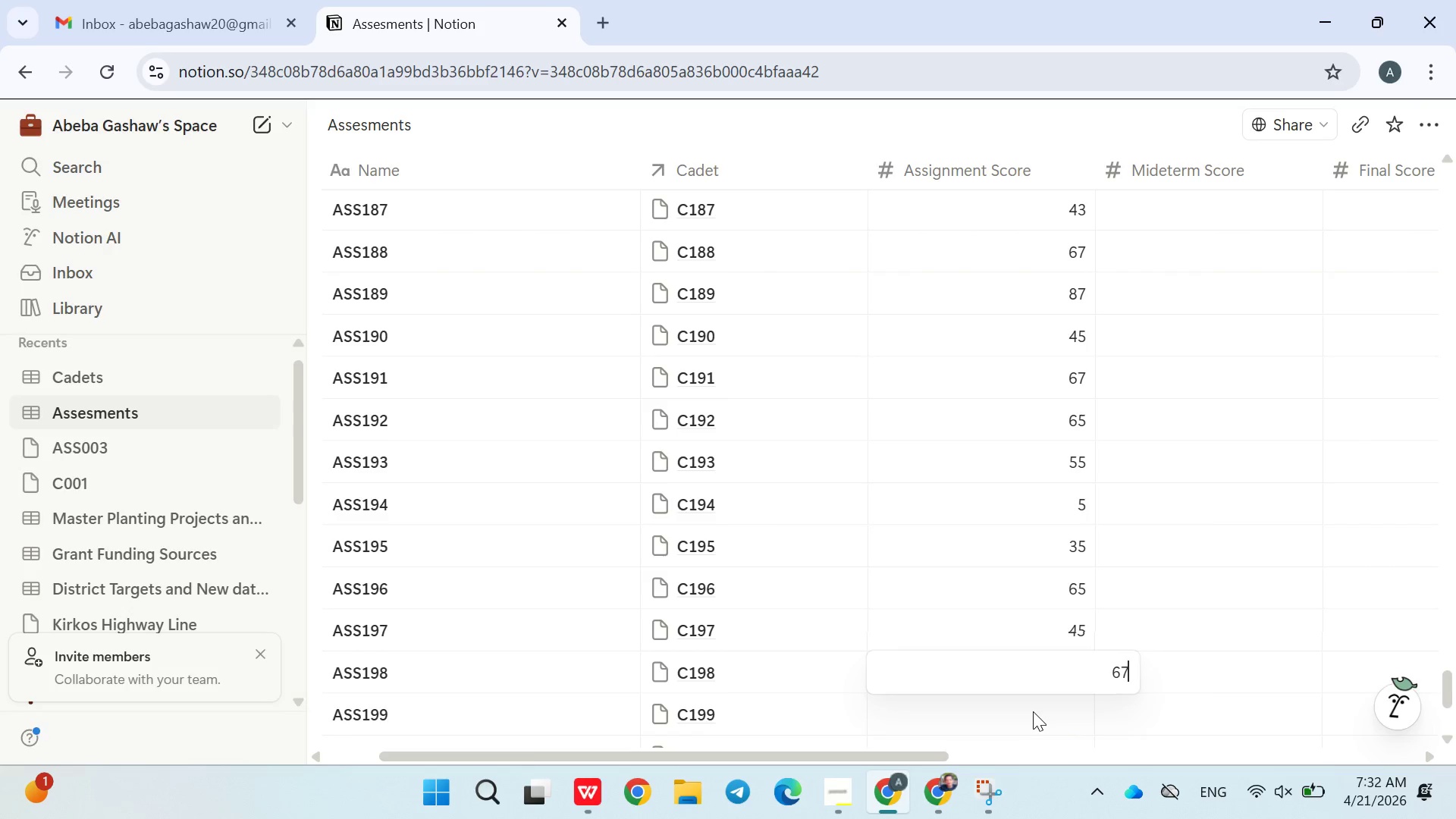 
key(Enter)
 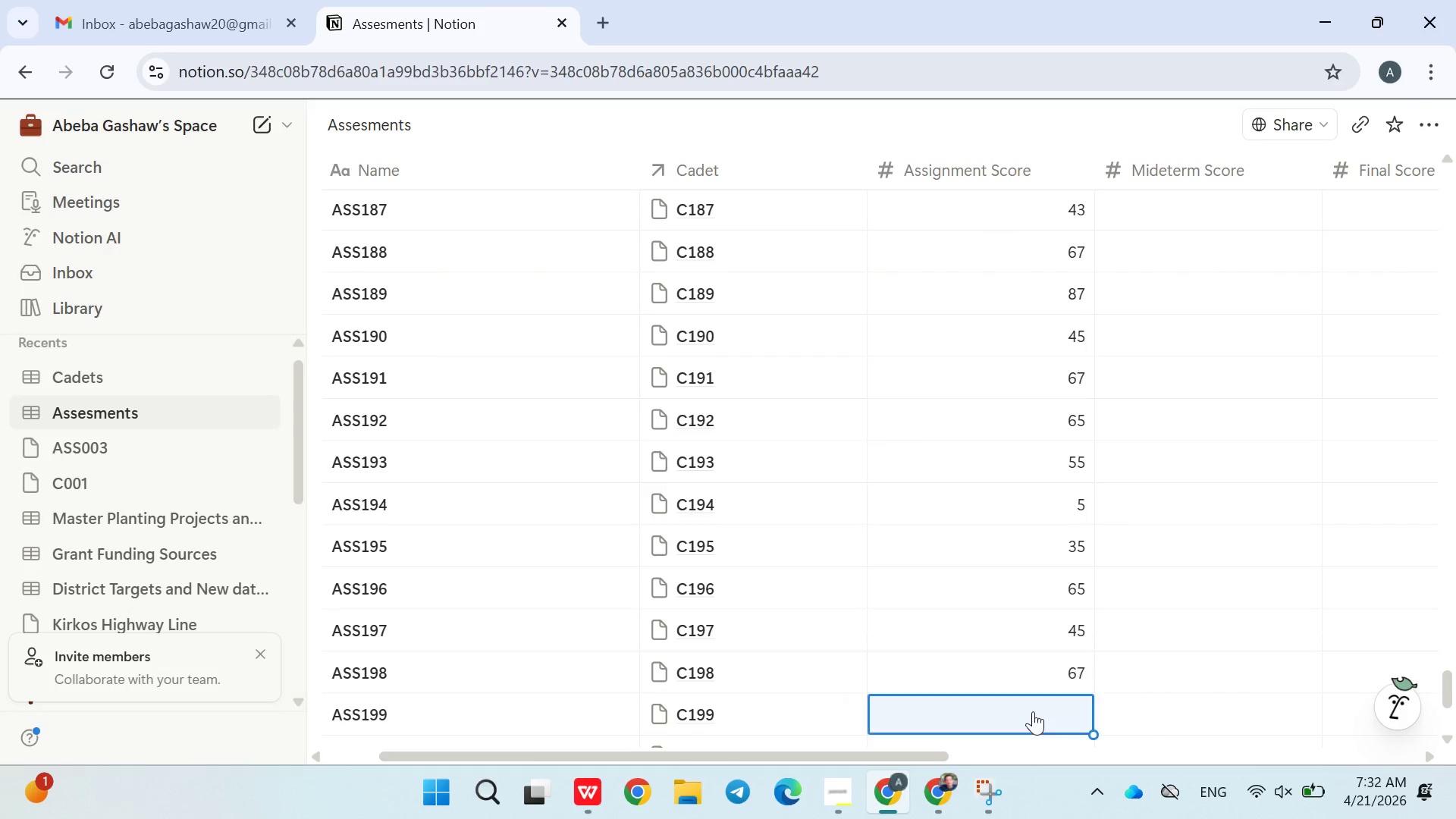 
type(89)
 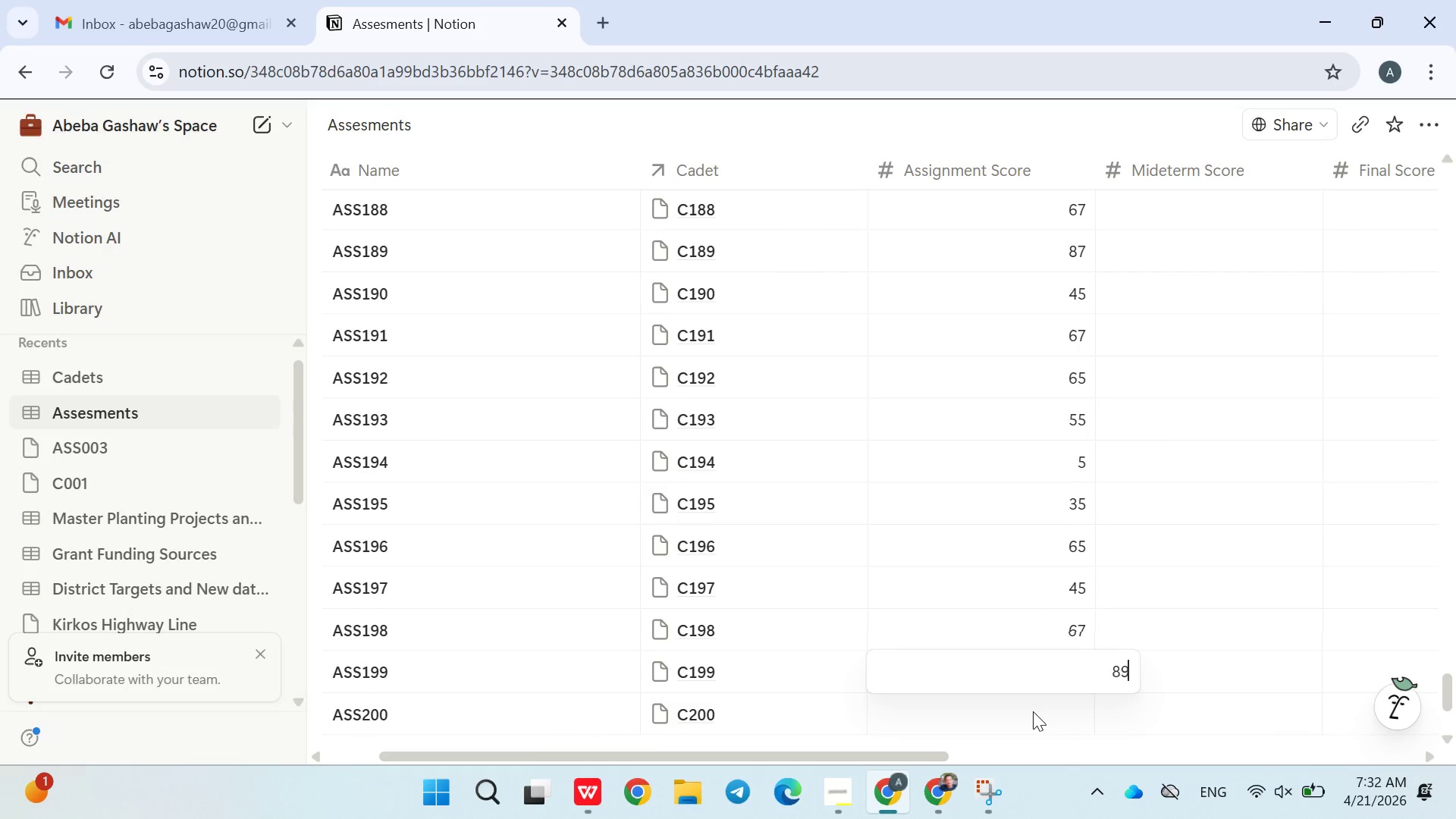 
key(Enter)
 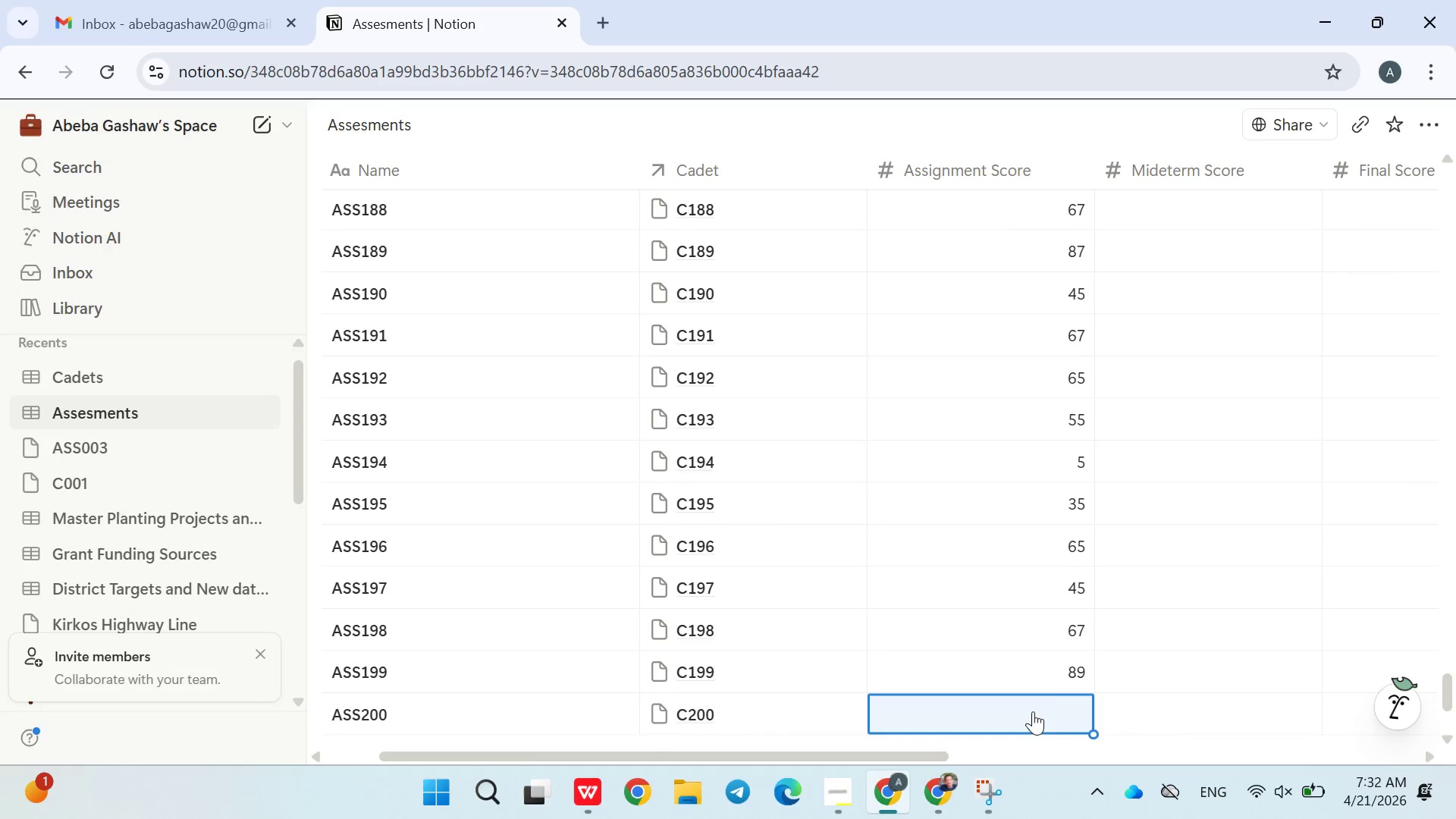 
type(00)
 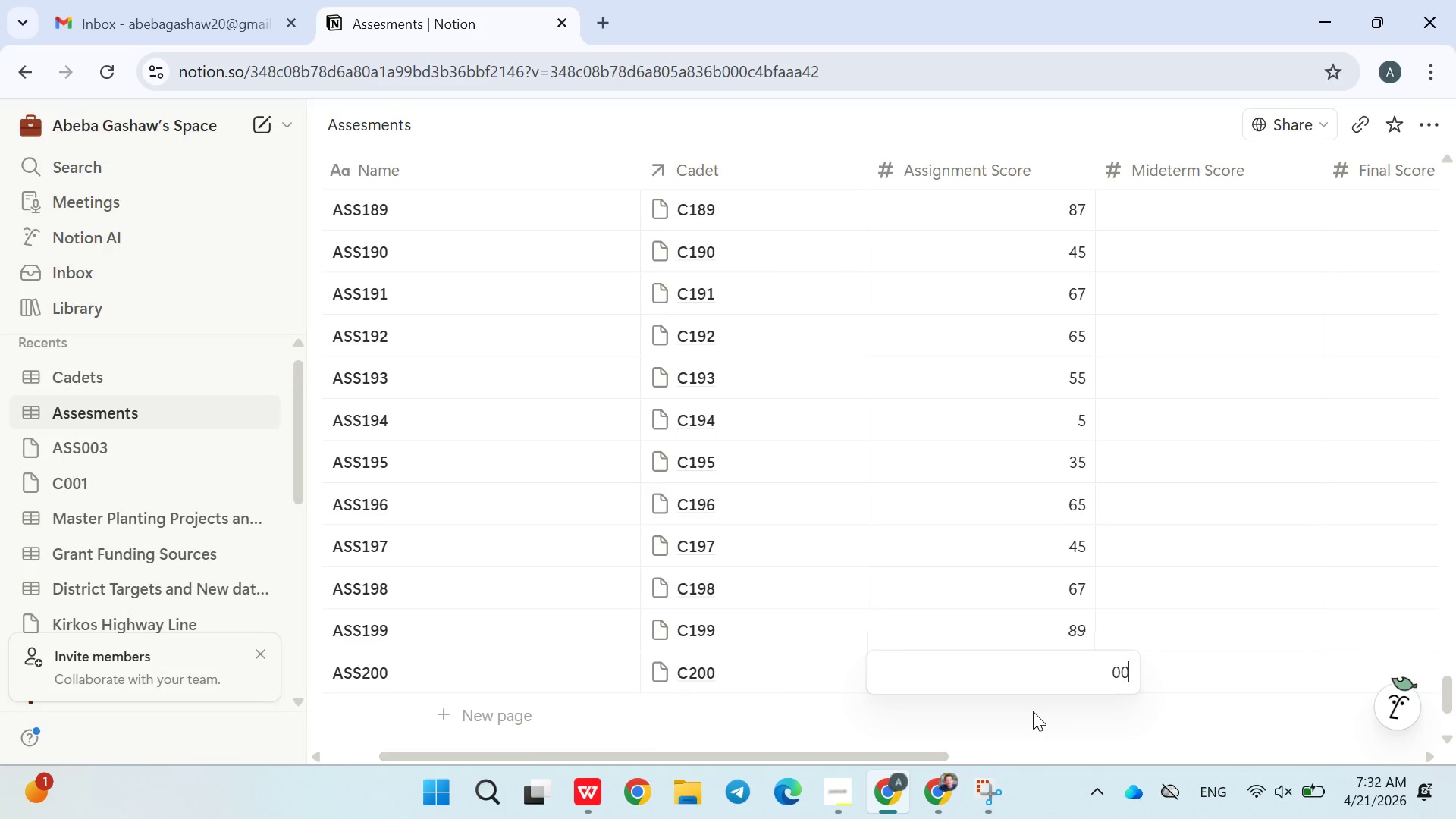 
key(Enter)
 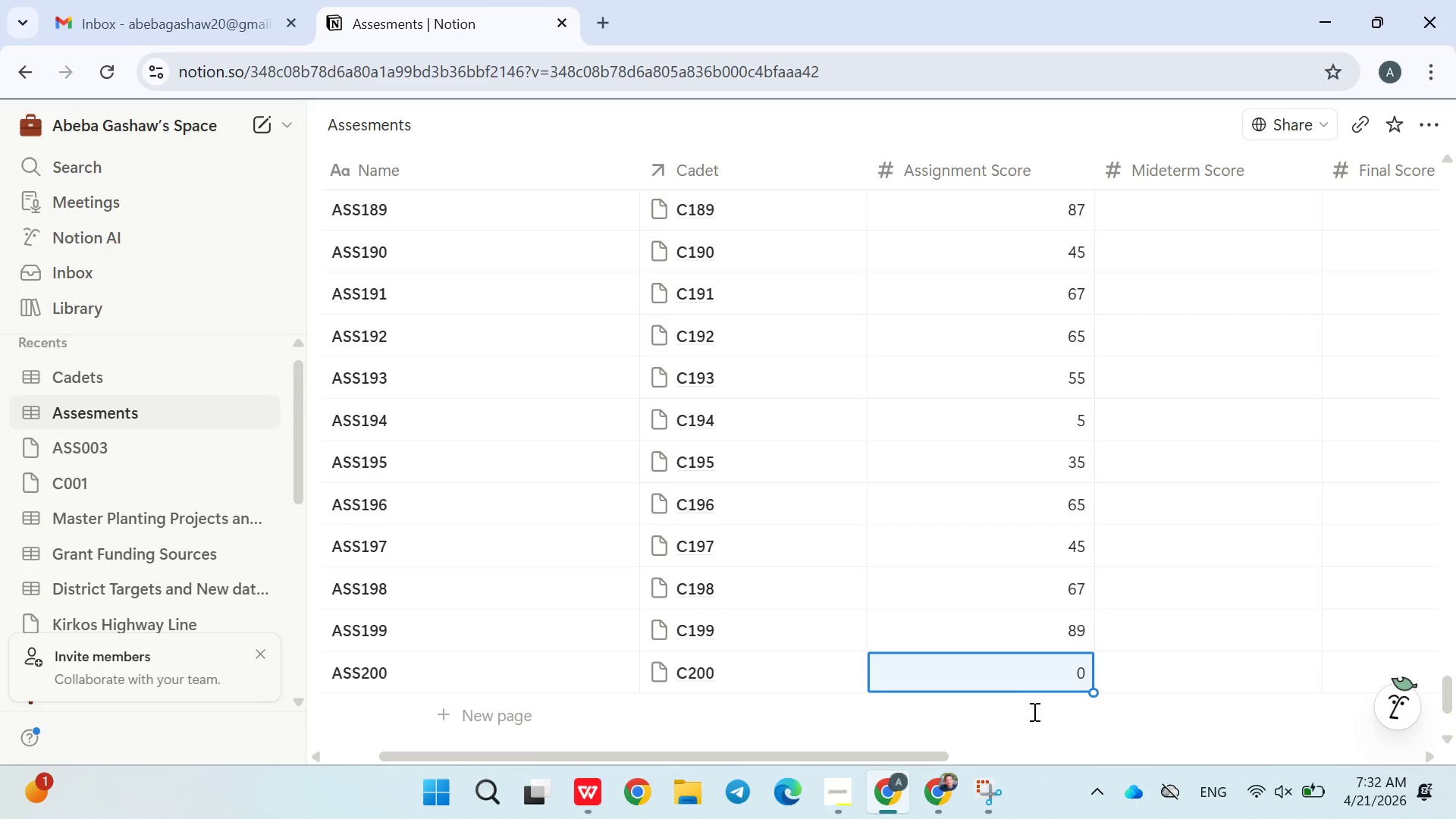 
key(ArrowUp)
 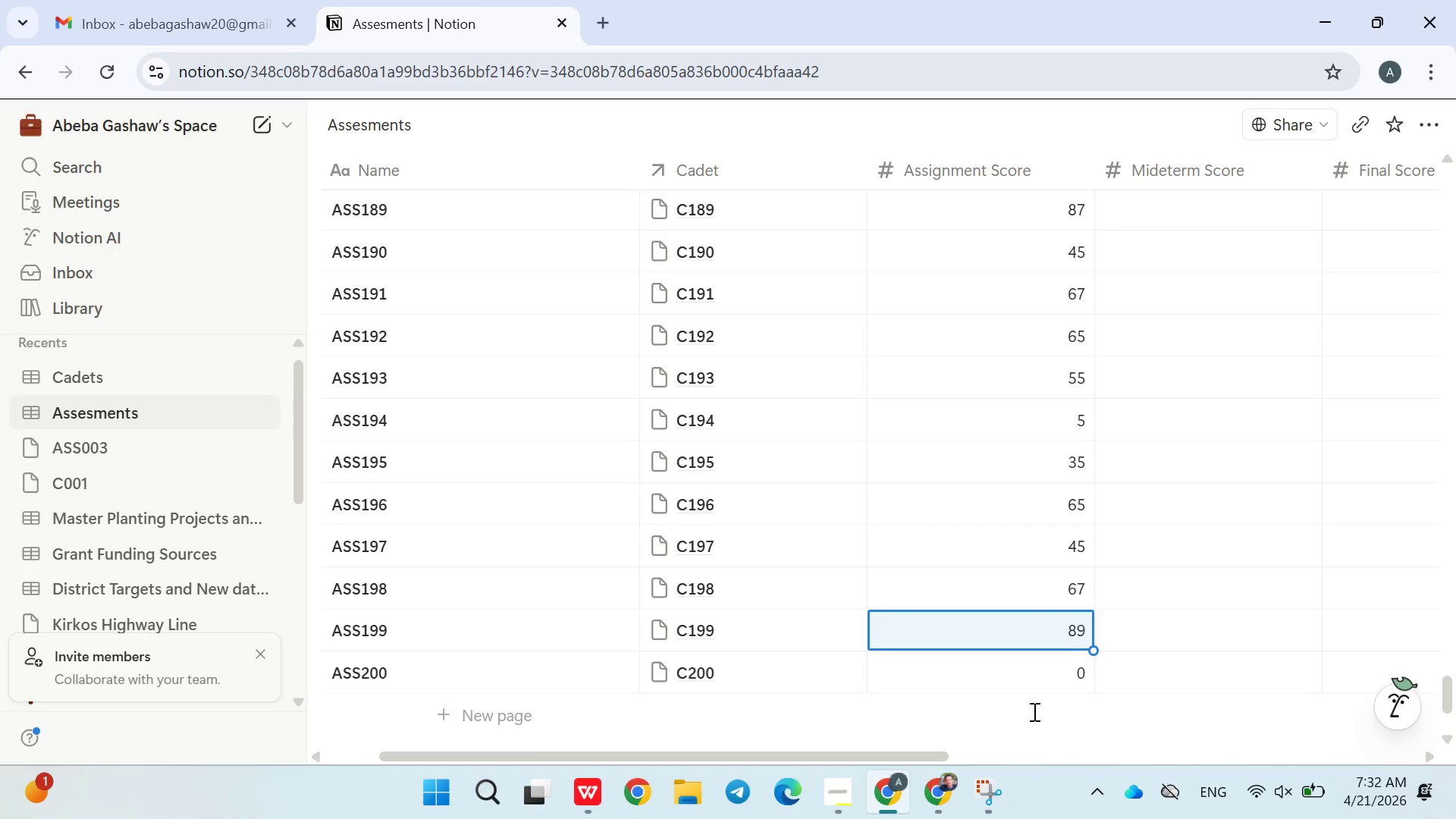 
key(ArrowDown)
 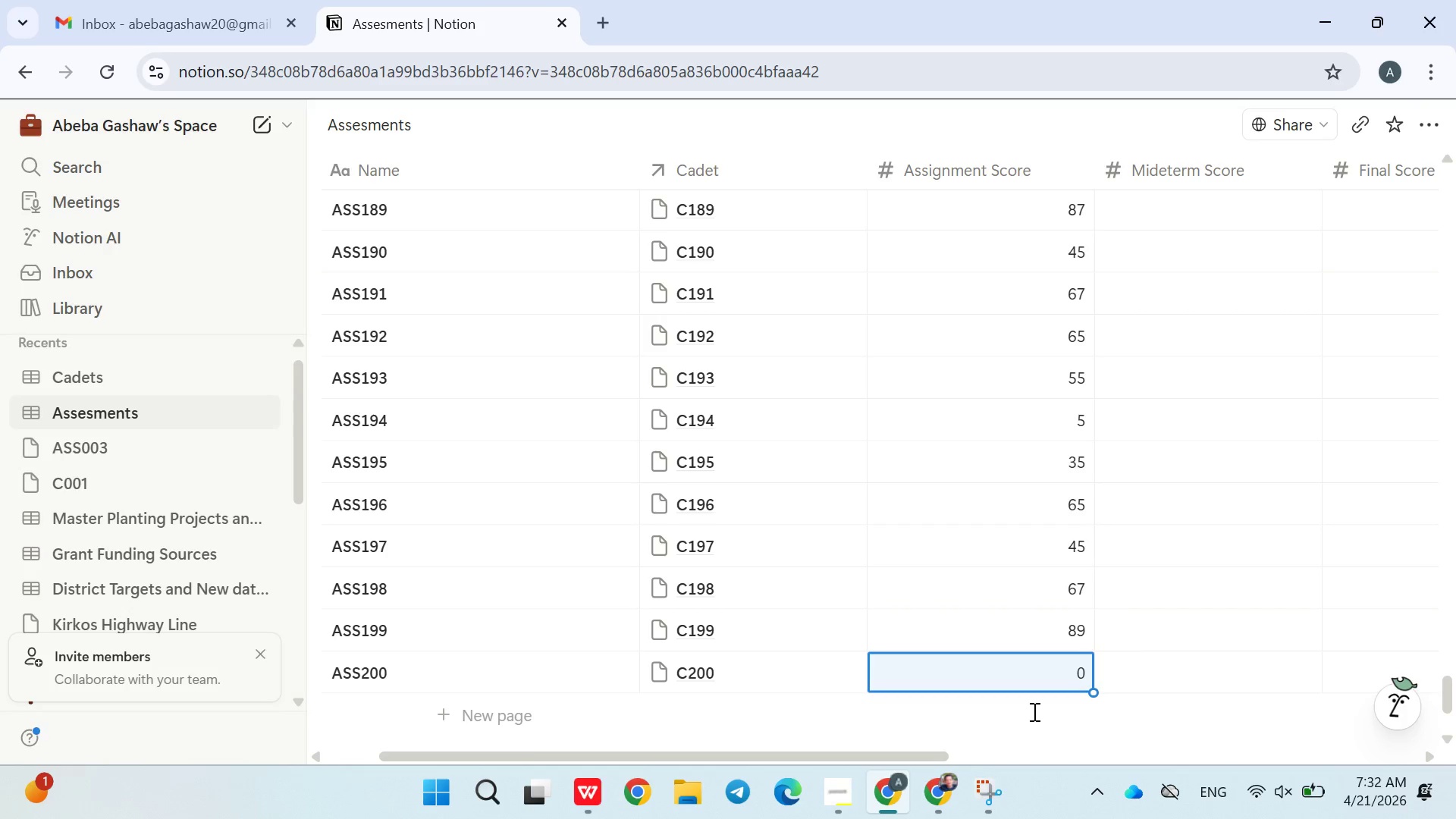 
type(98)
 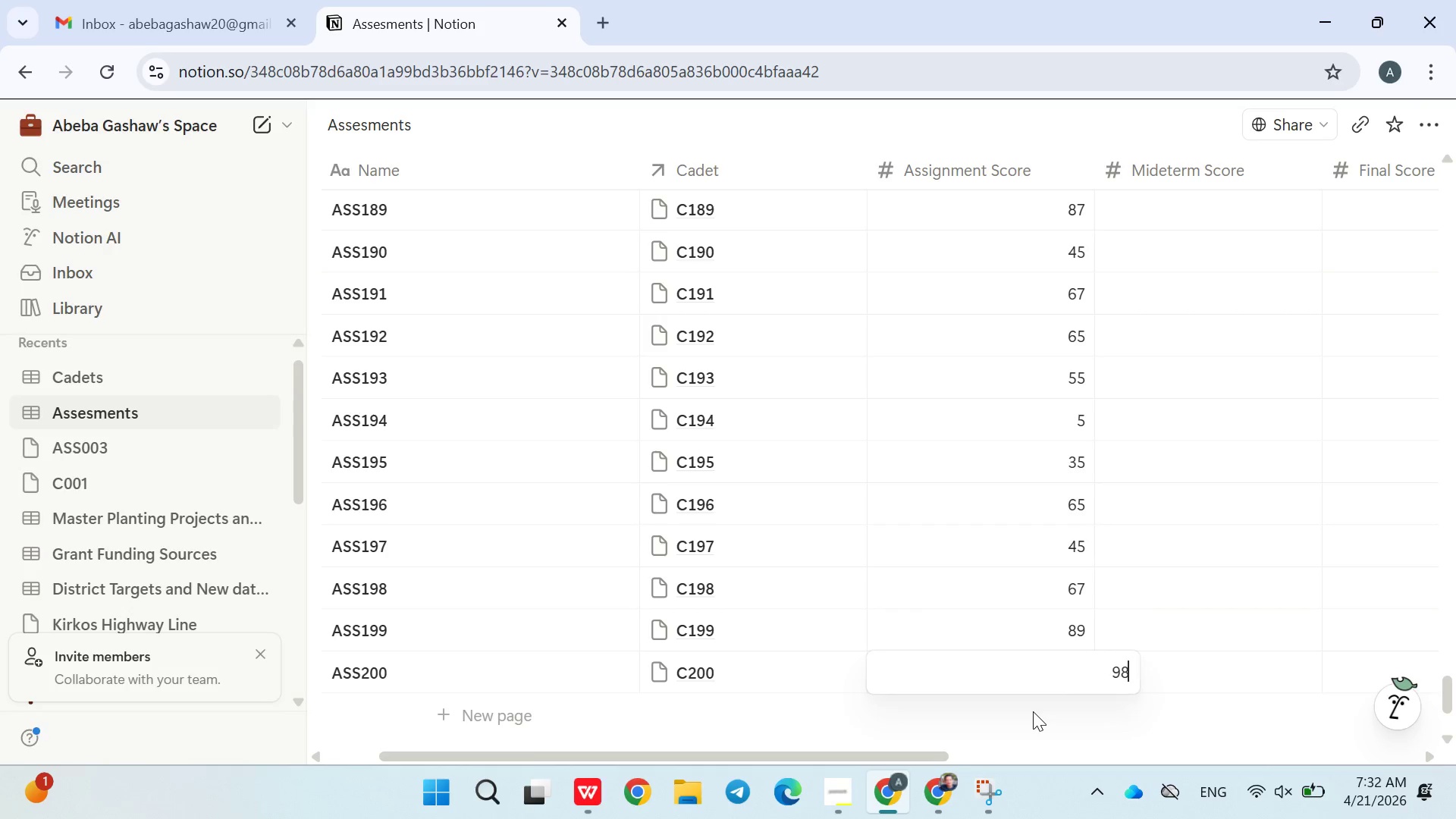 
key(Enter)
 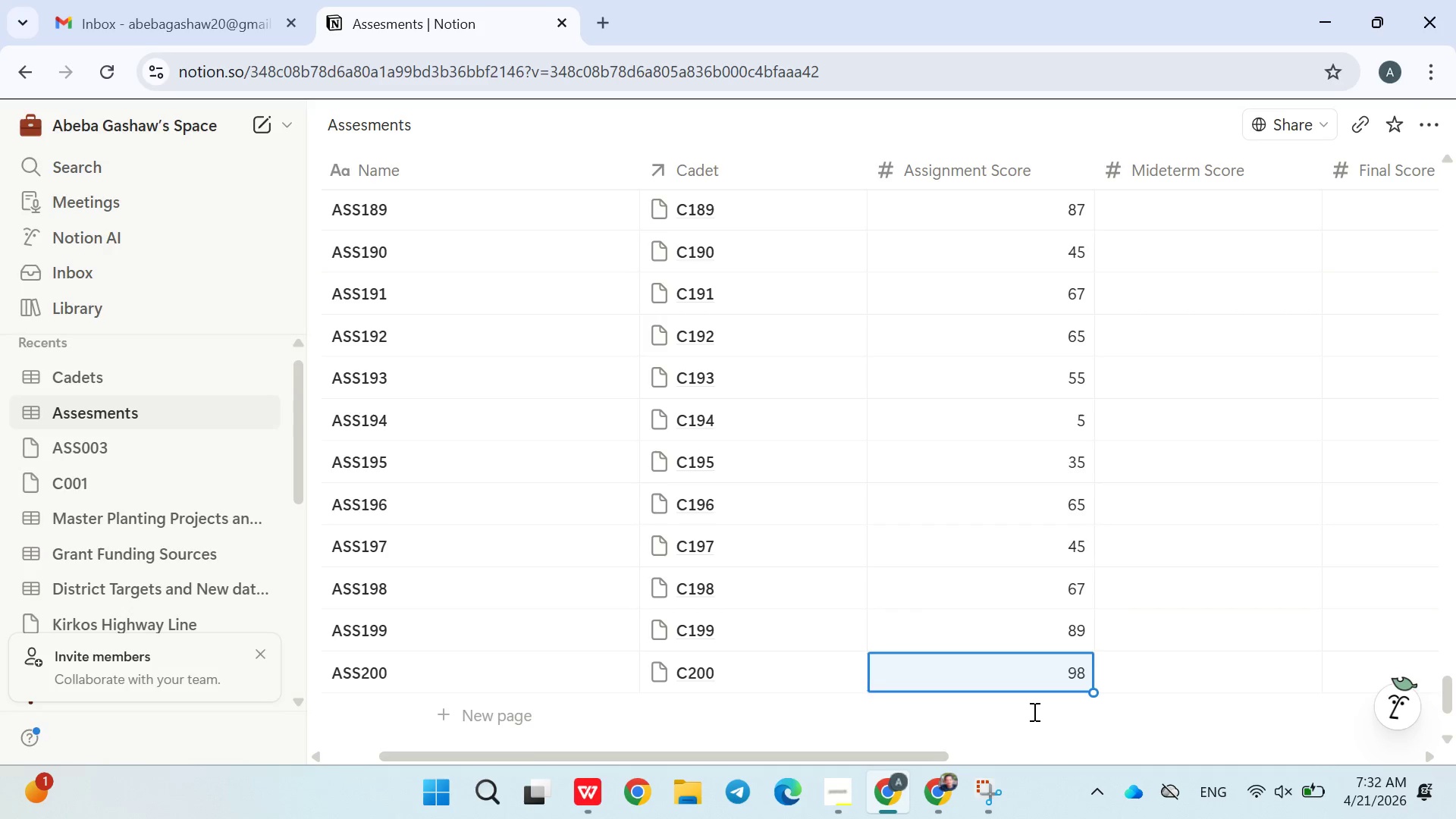 
type(87)
 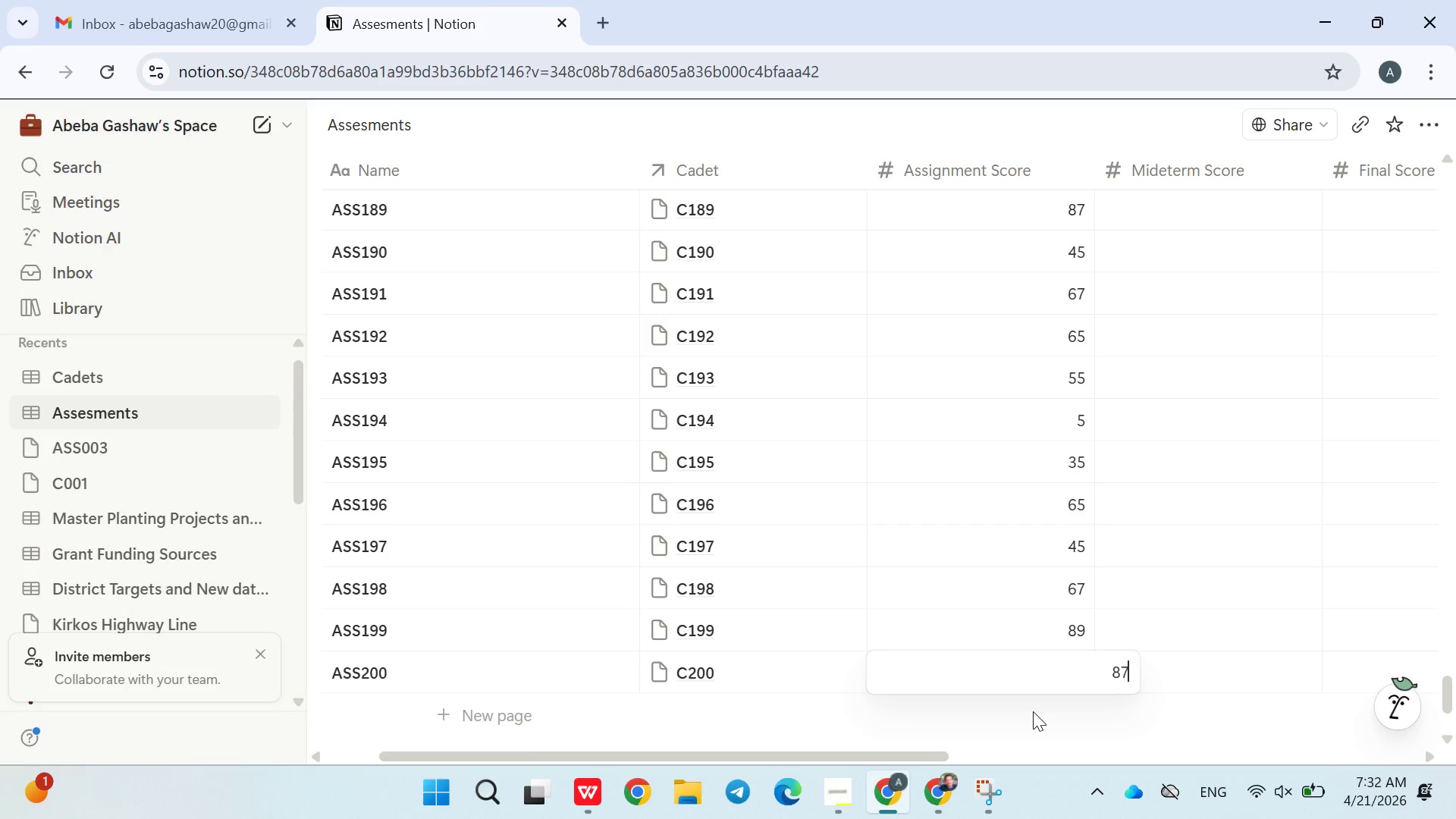 
key(Enter)
 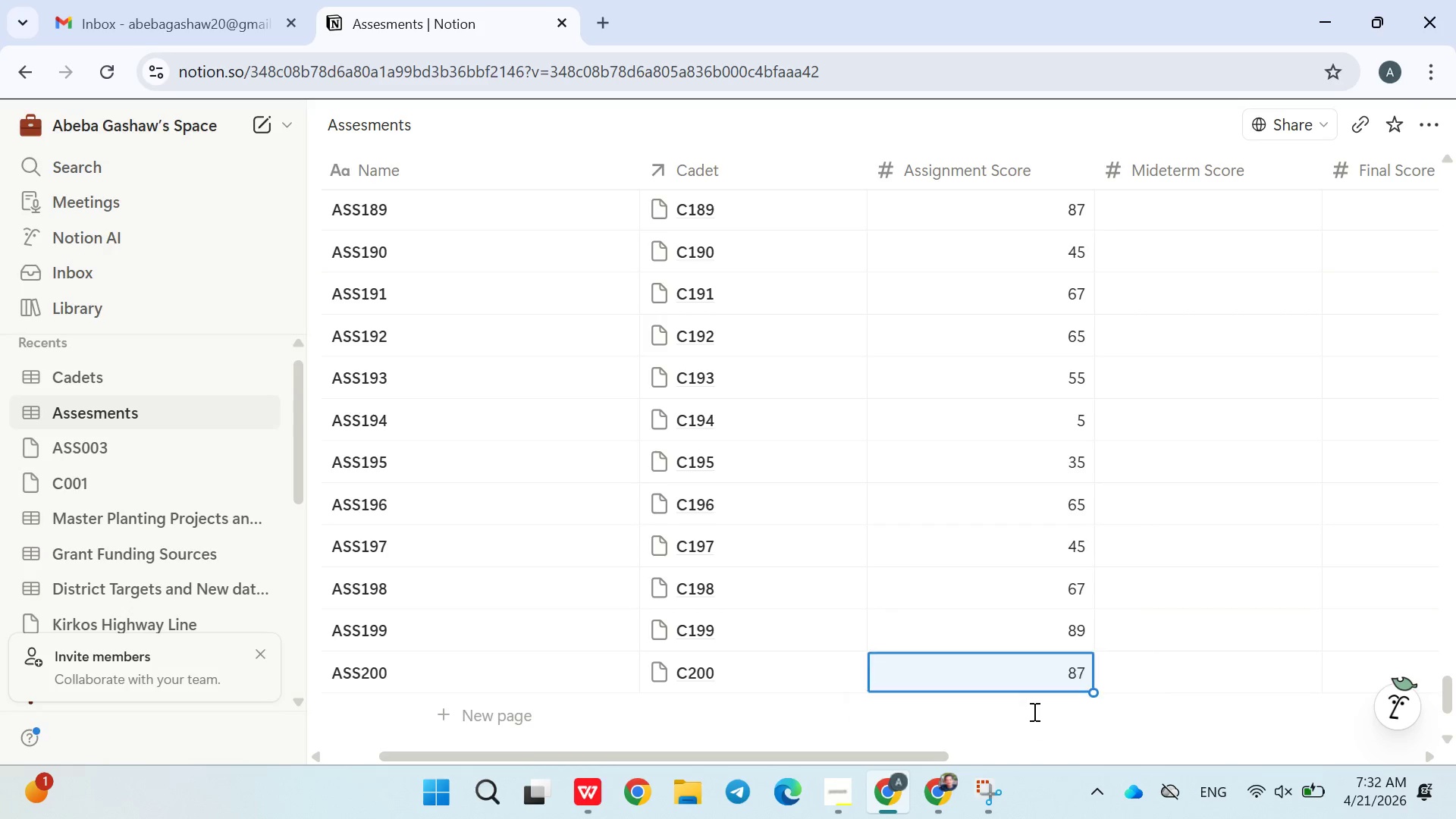 
type(64)
 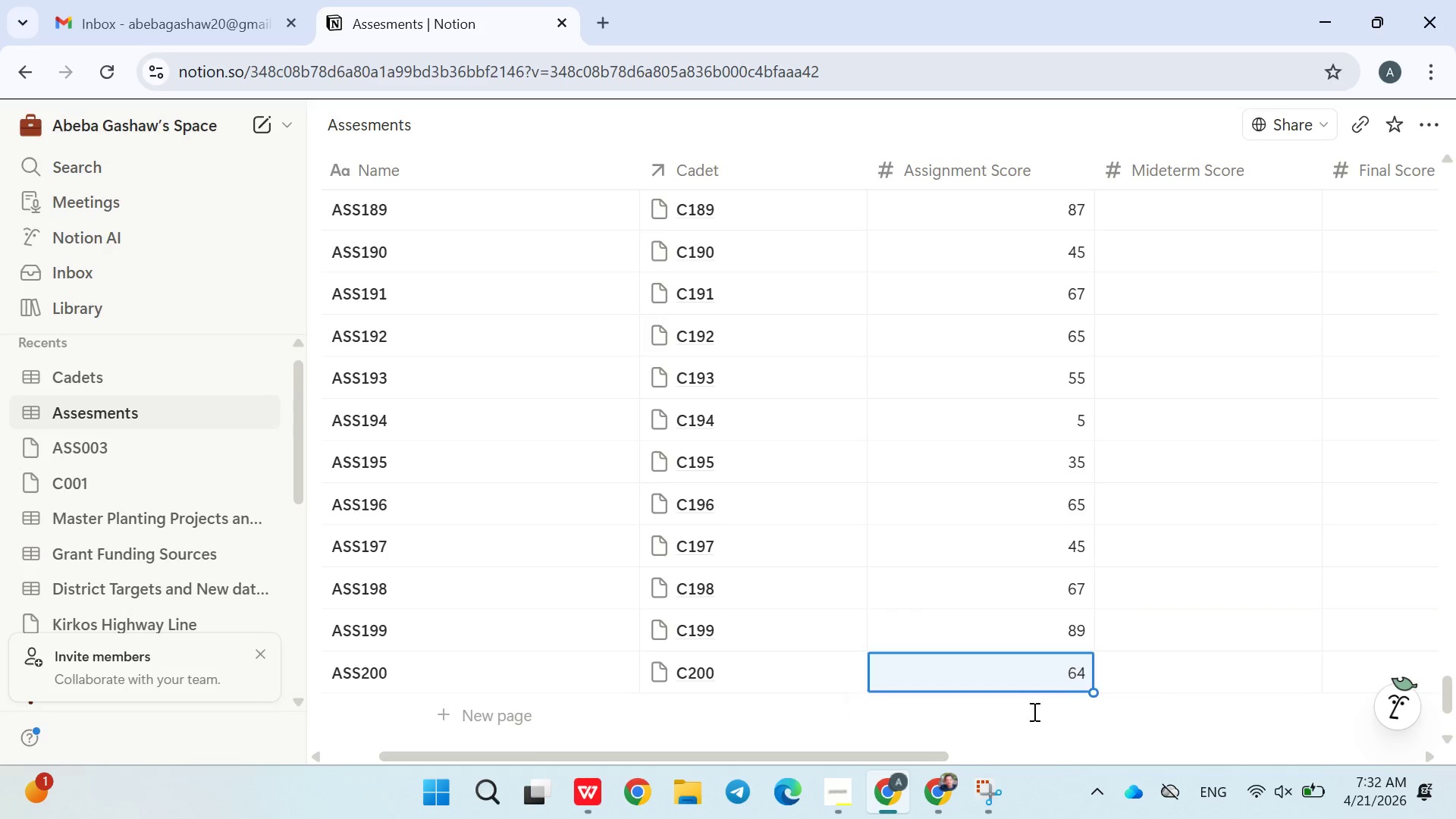 
key(Enter)
 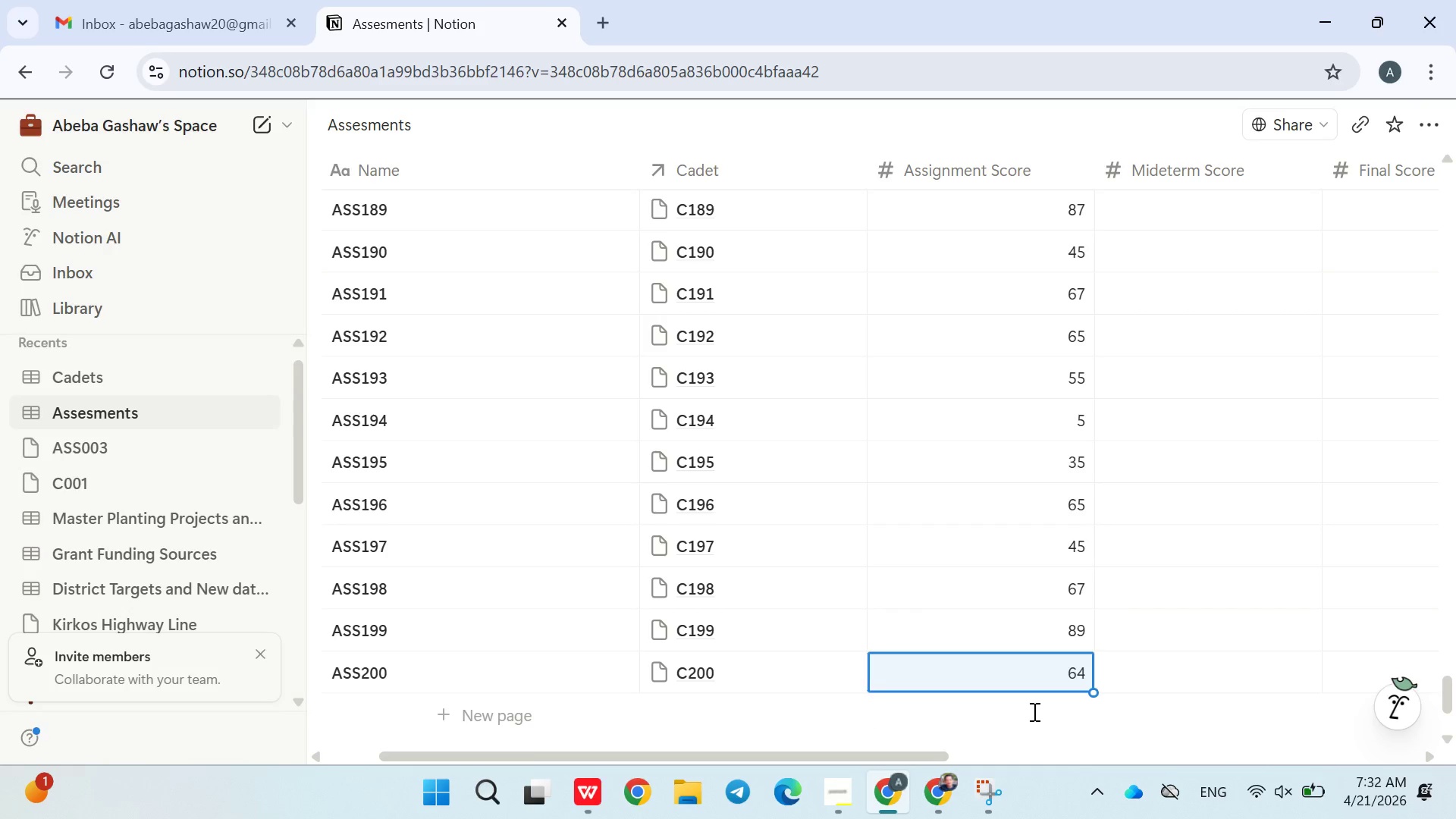 
type(54)
 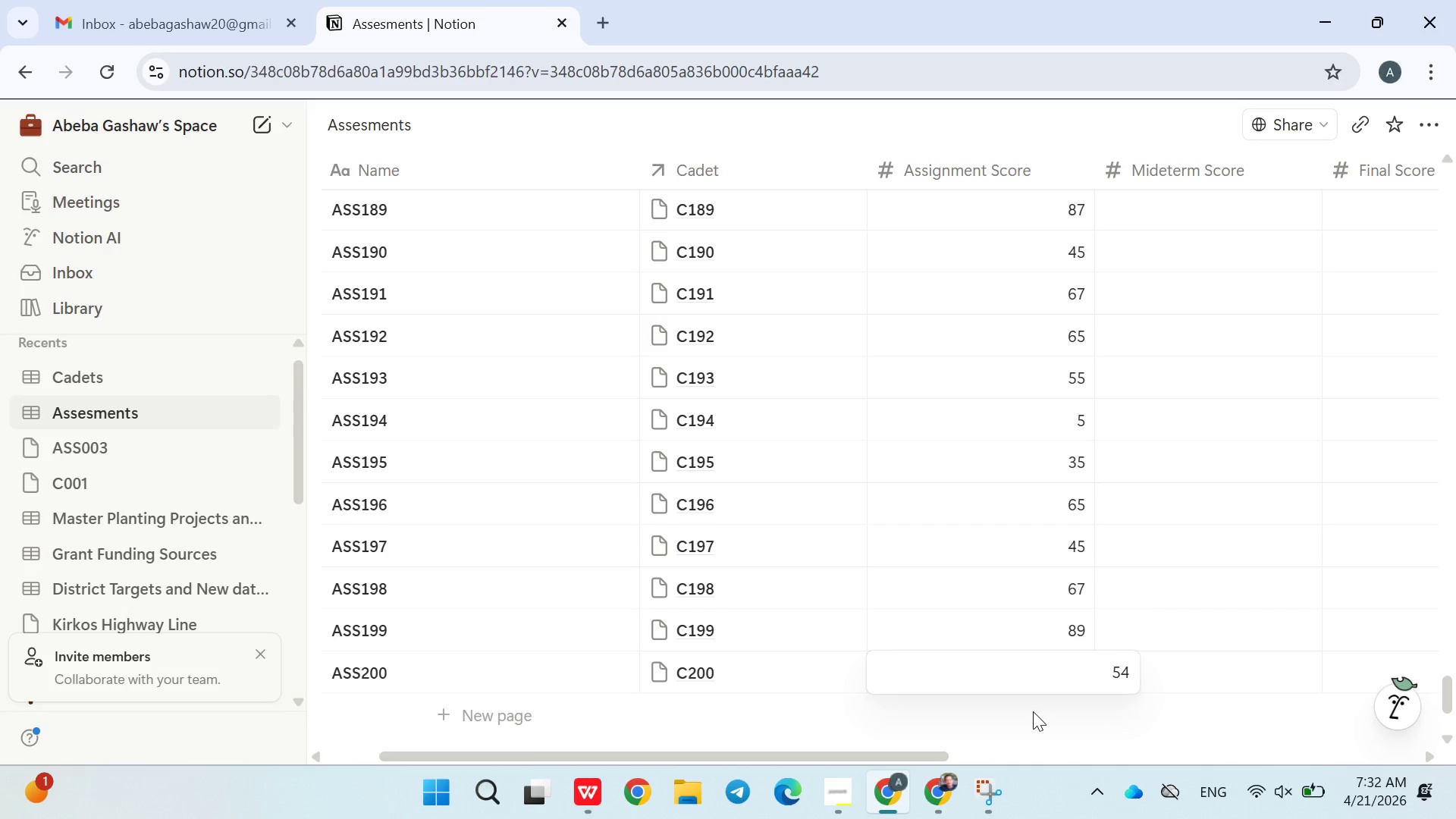 
key(Enter)
 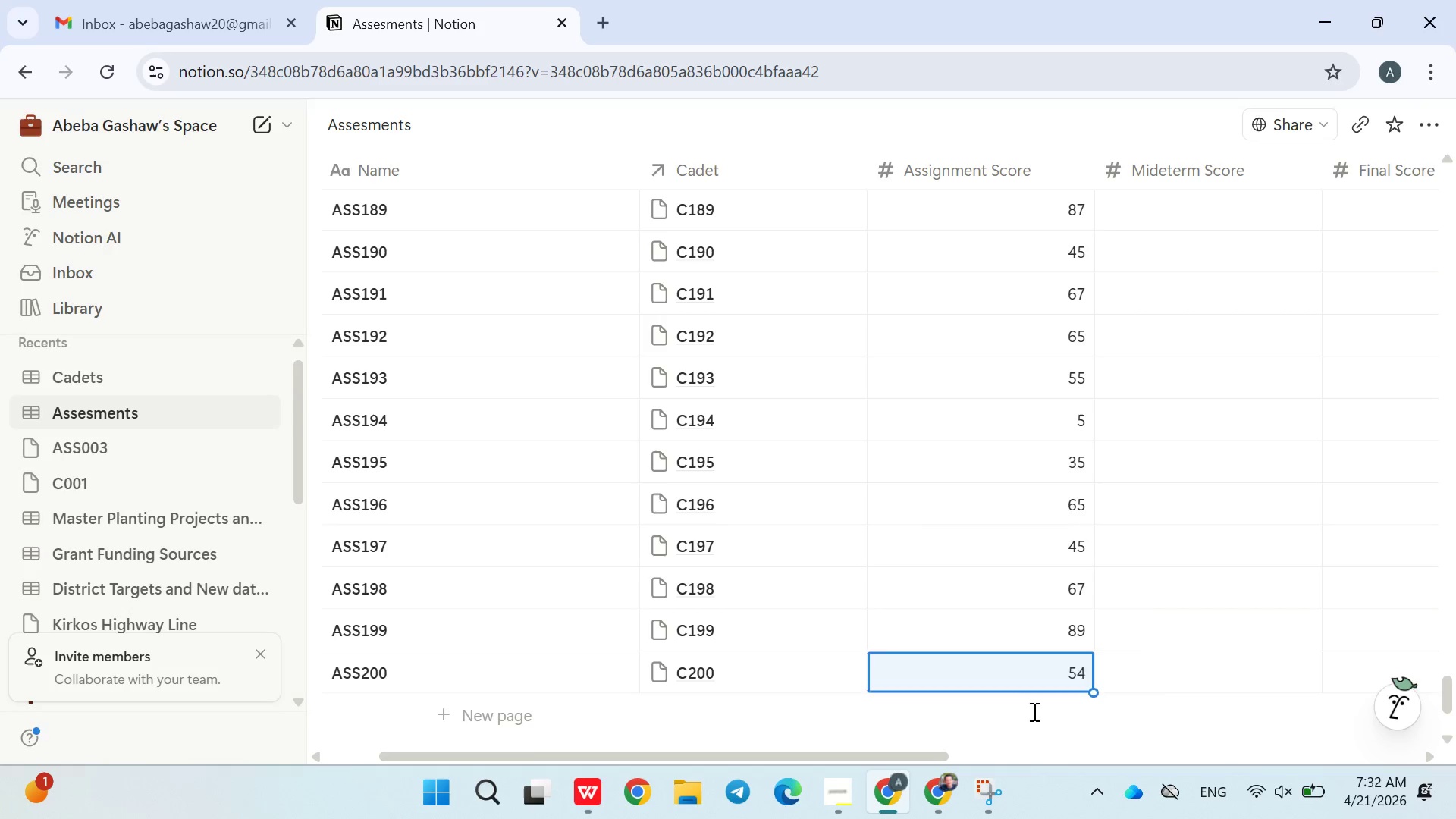 
type(67)
 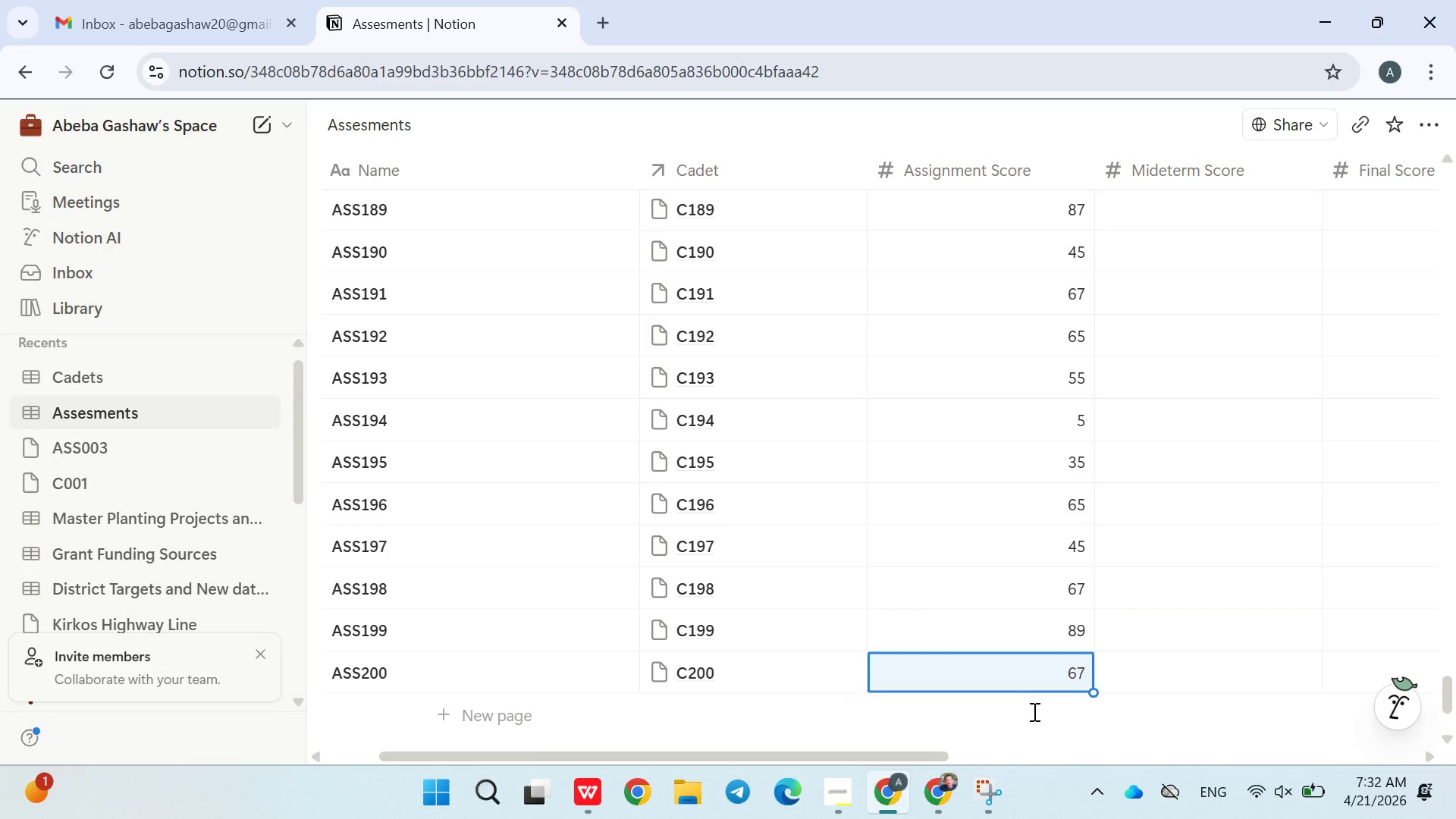 
key(Enter)
 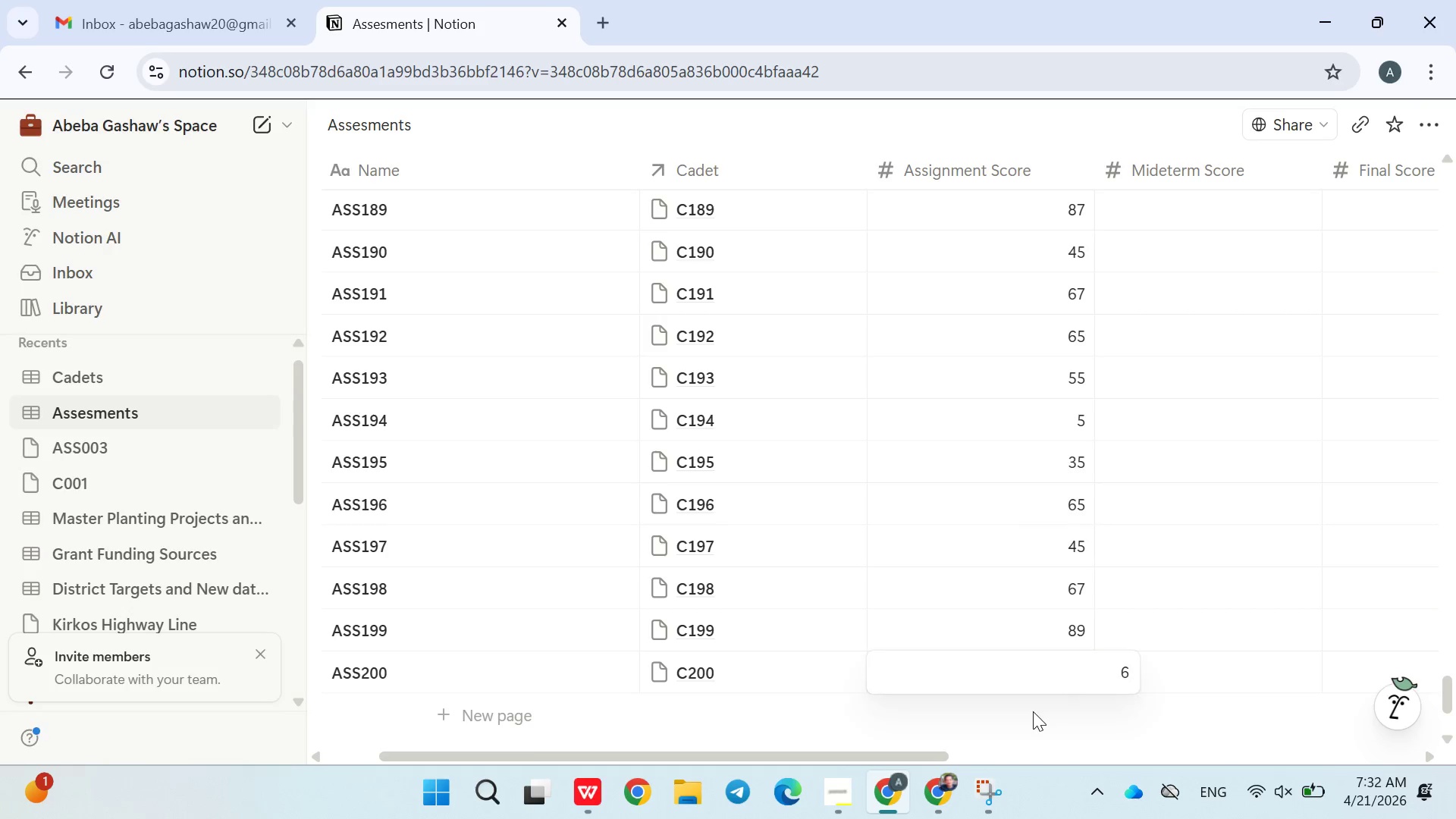 
type(65)
 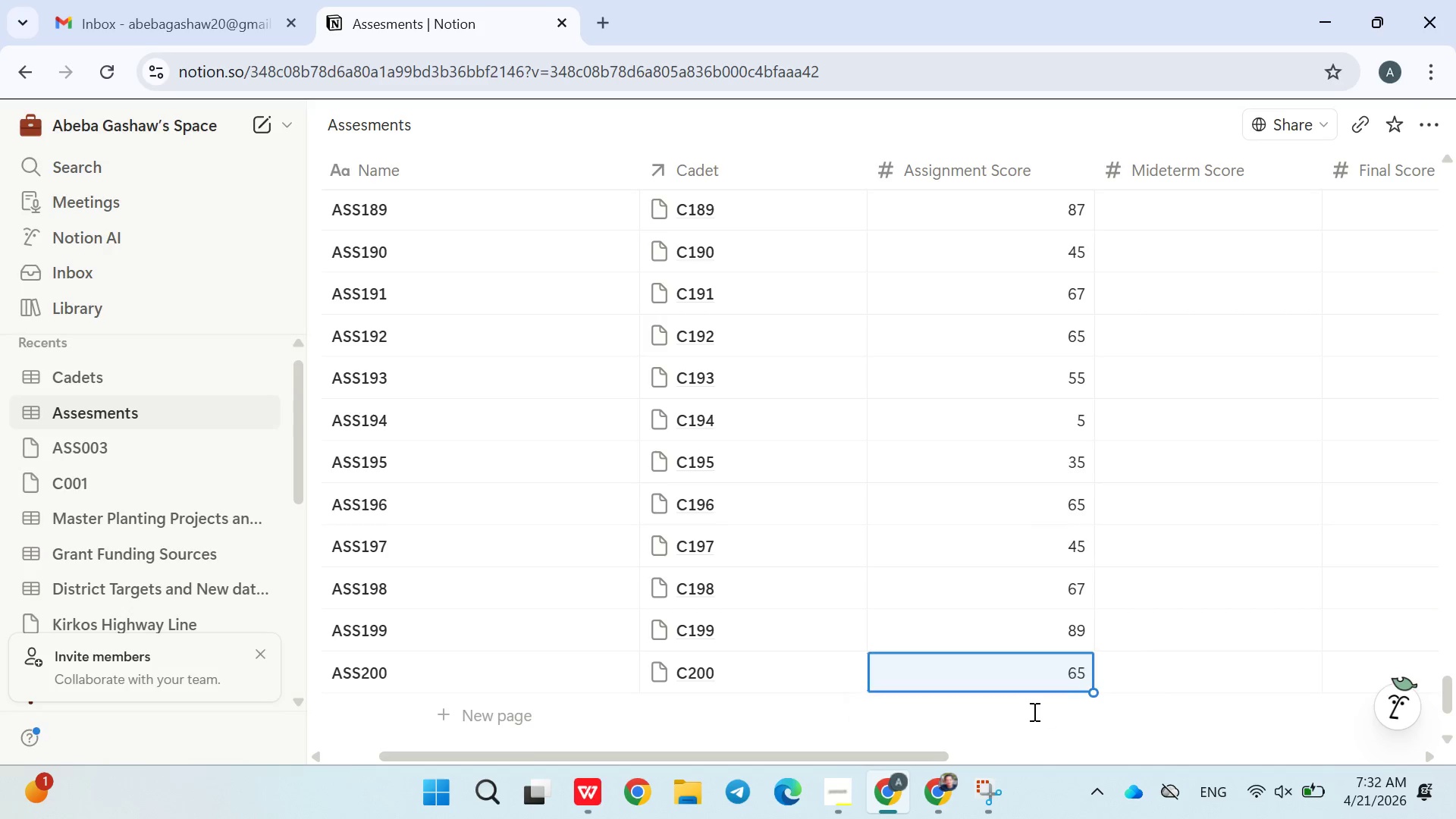 
key(Enter)
 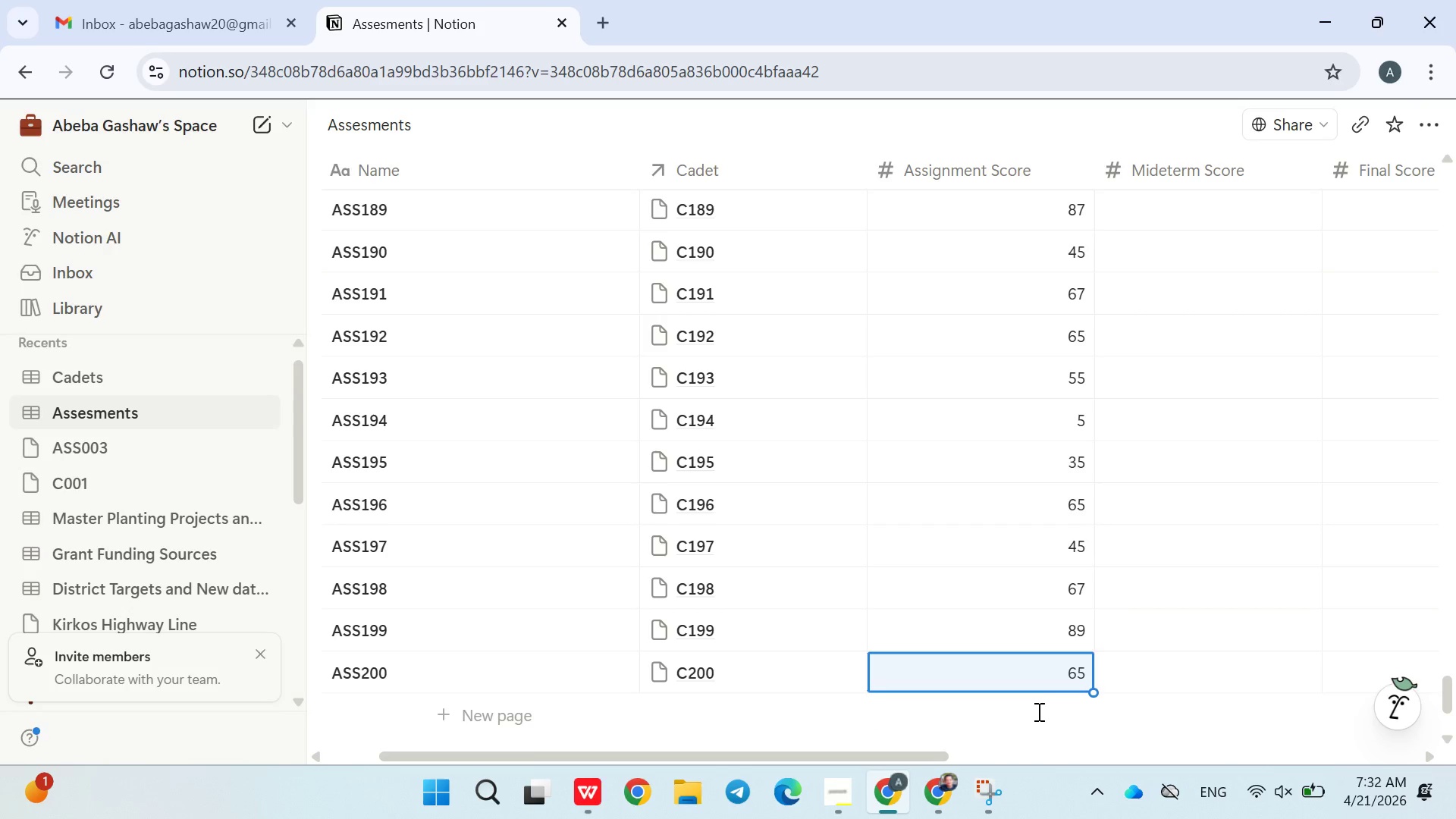 
left_click([1043, 720])
 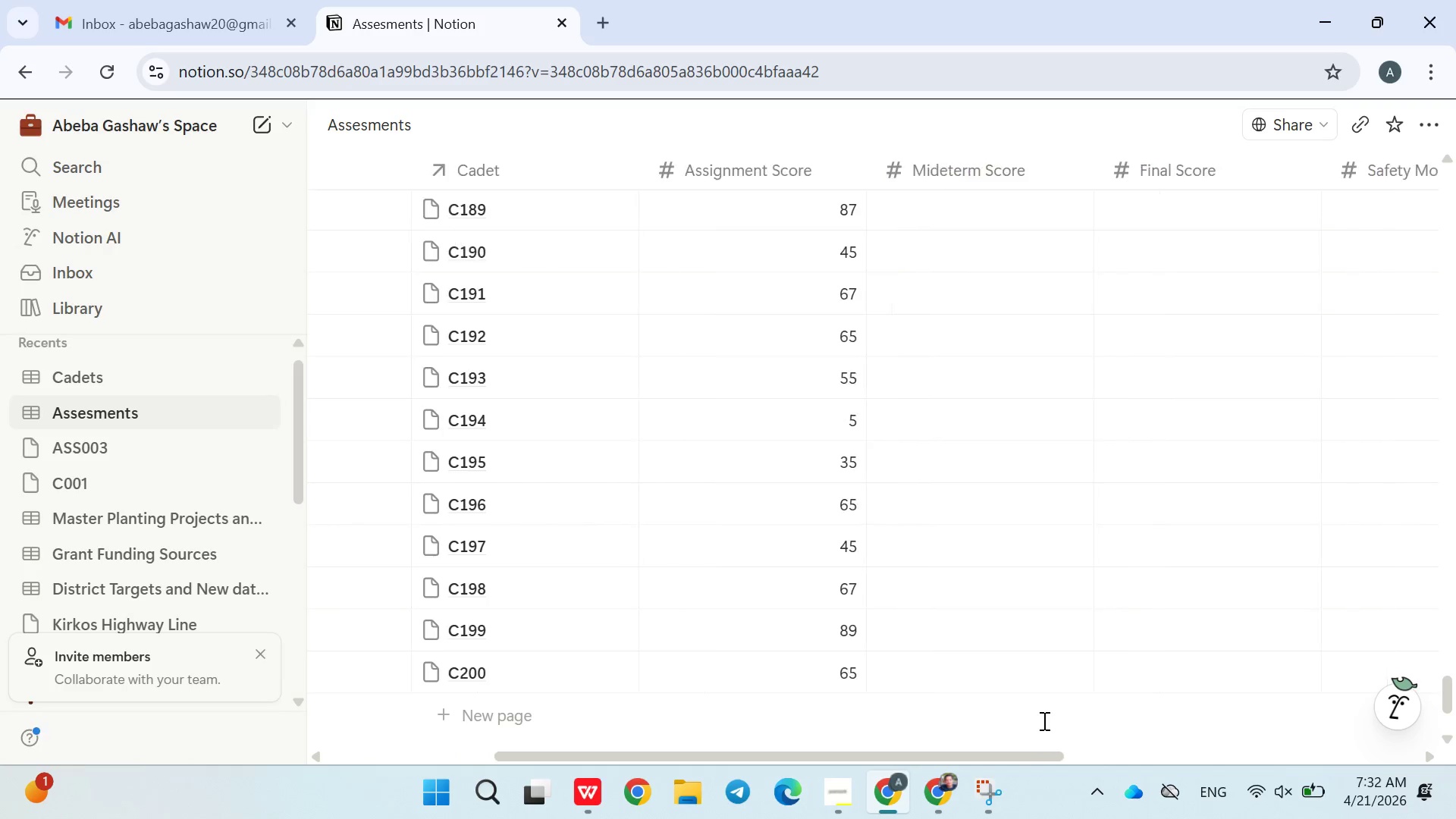 
left_click([1043, 720])
 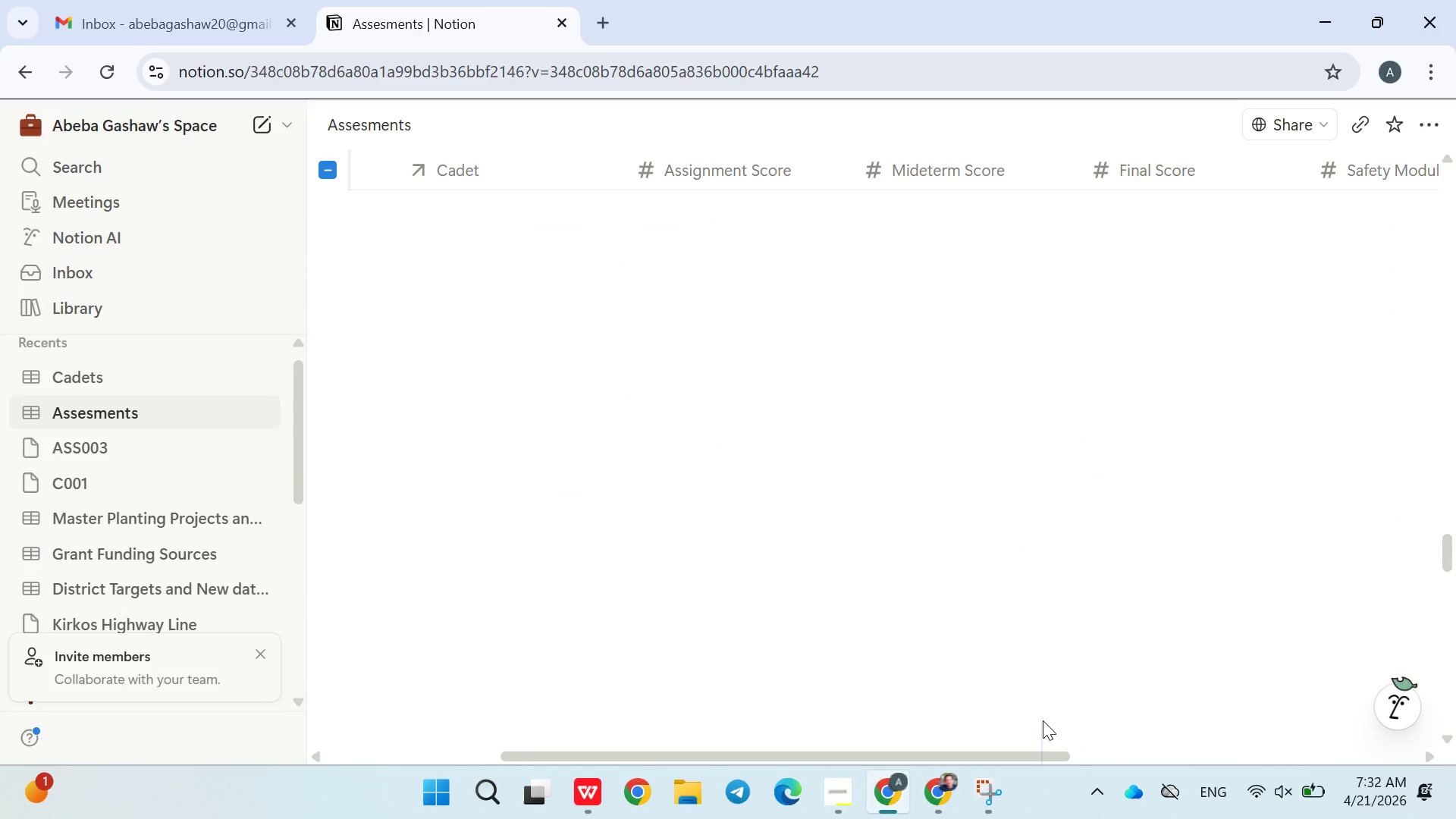 
double_click([1043, 720])
 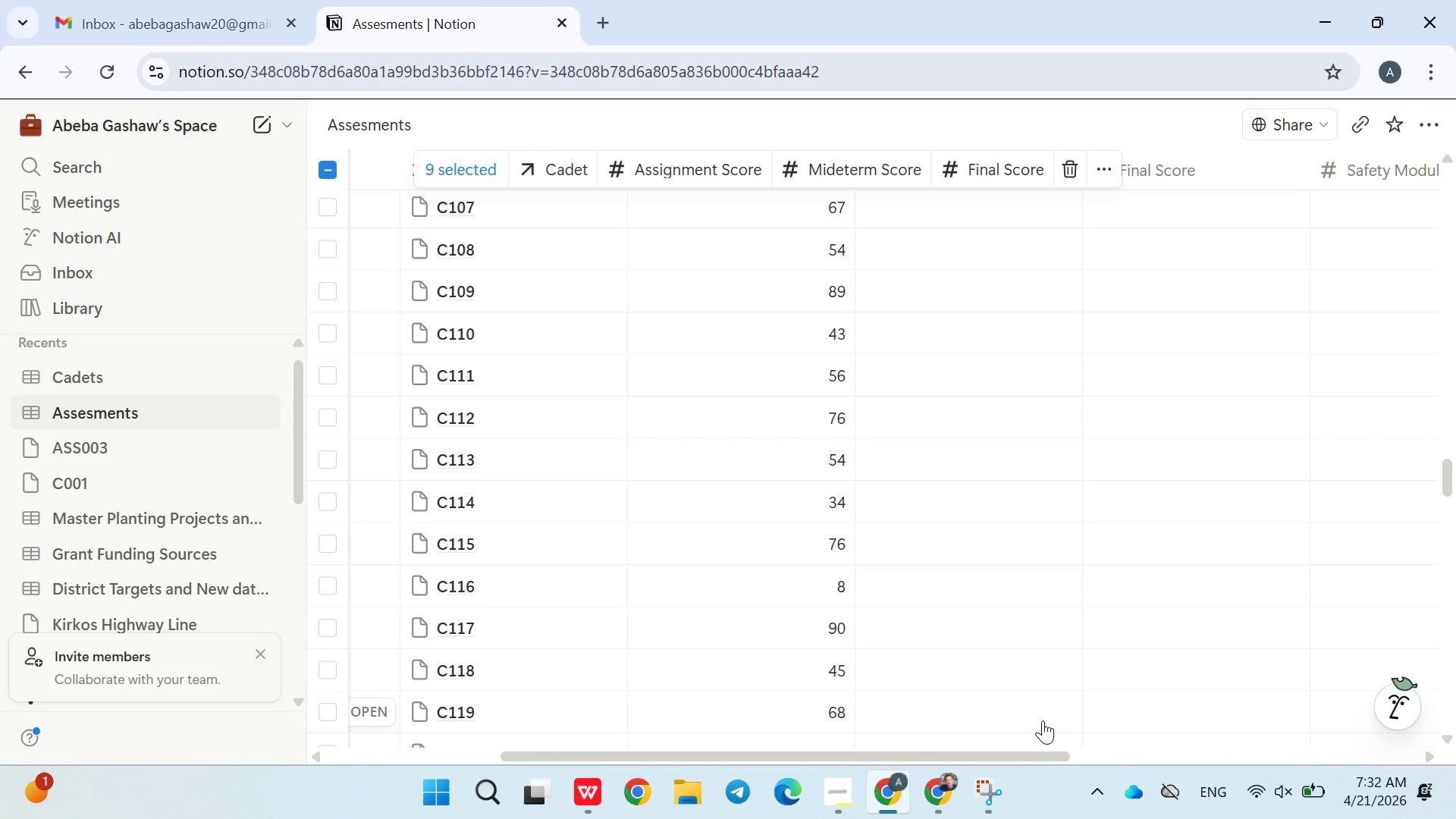 
wait(11.3)
 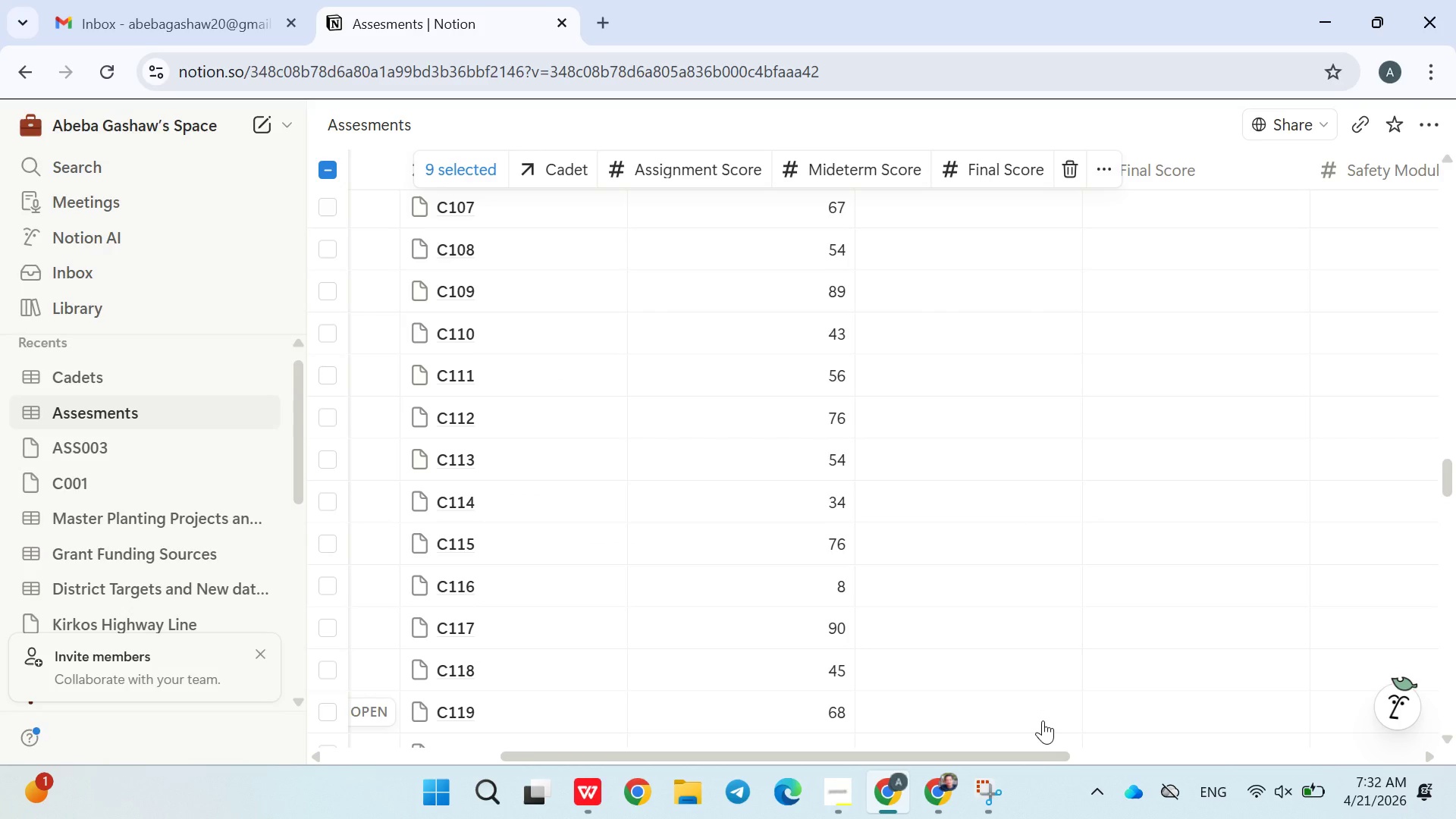 
left_click([1043, 720])
 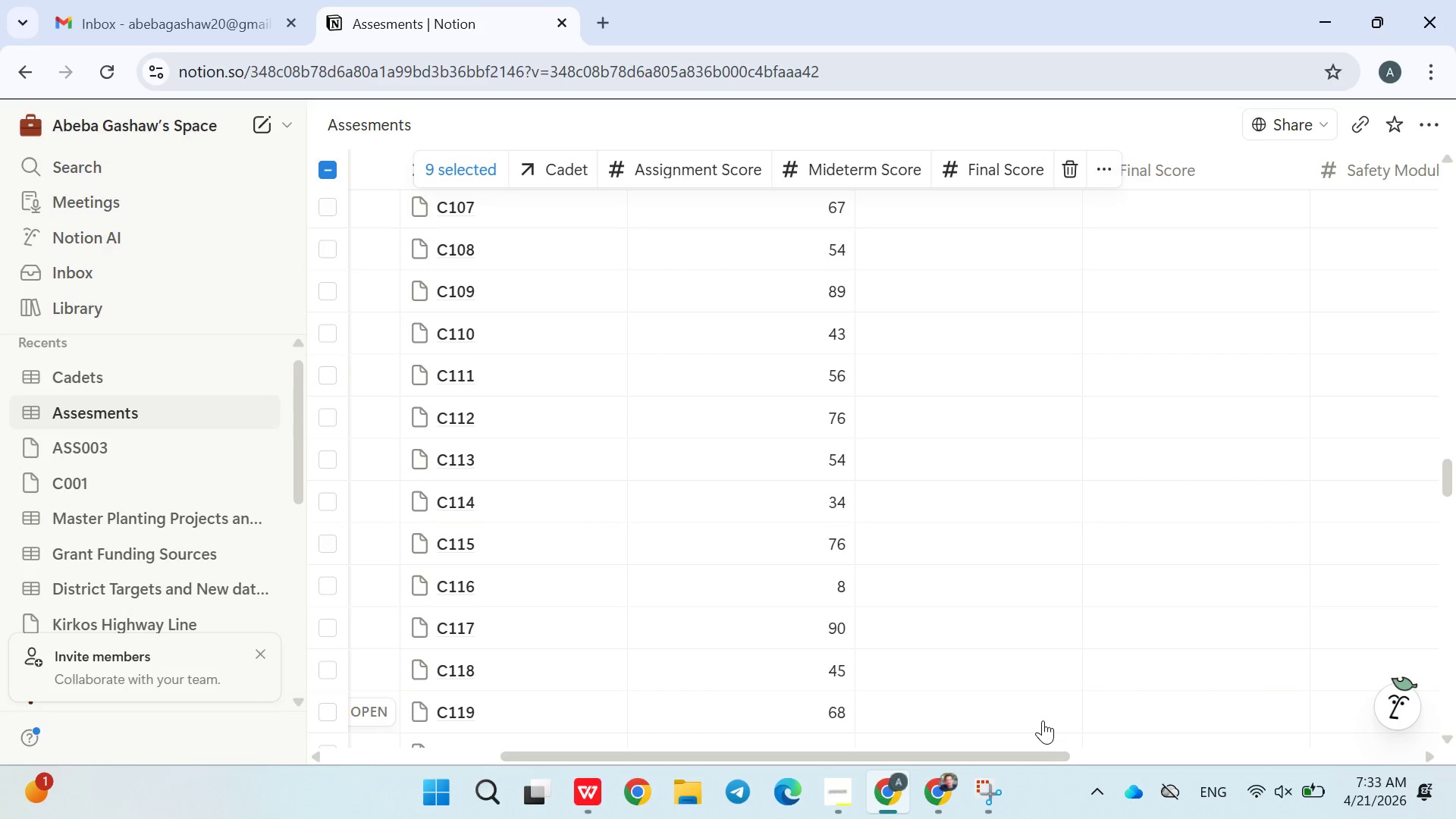 
left_click_drag(start_coordinate=[1043, 720], to_coordinate=[1087, 624])
 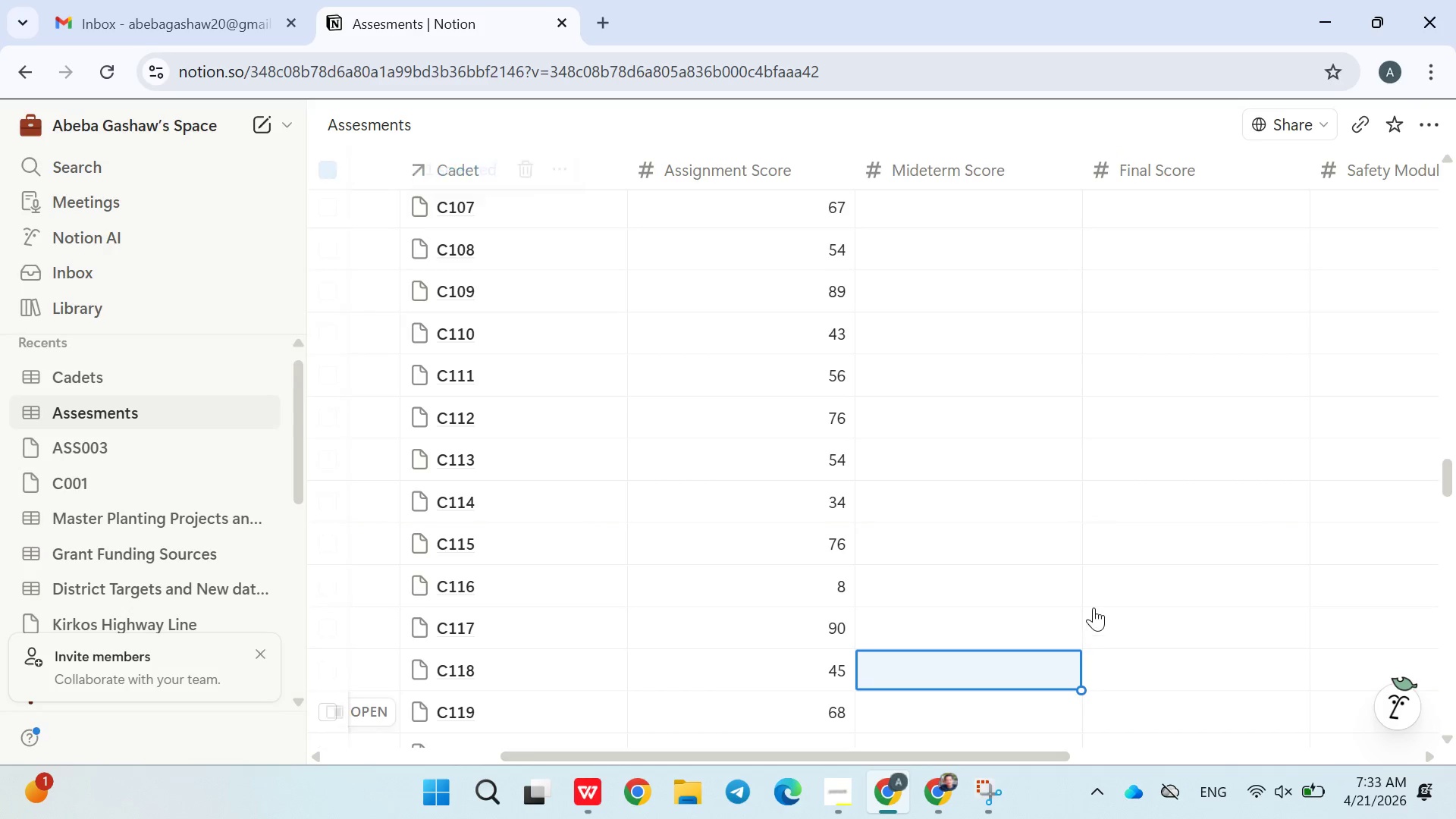 
left_click_drag(start_coordinate=[1094, 607], to_coordinate=[677, 379])
 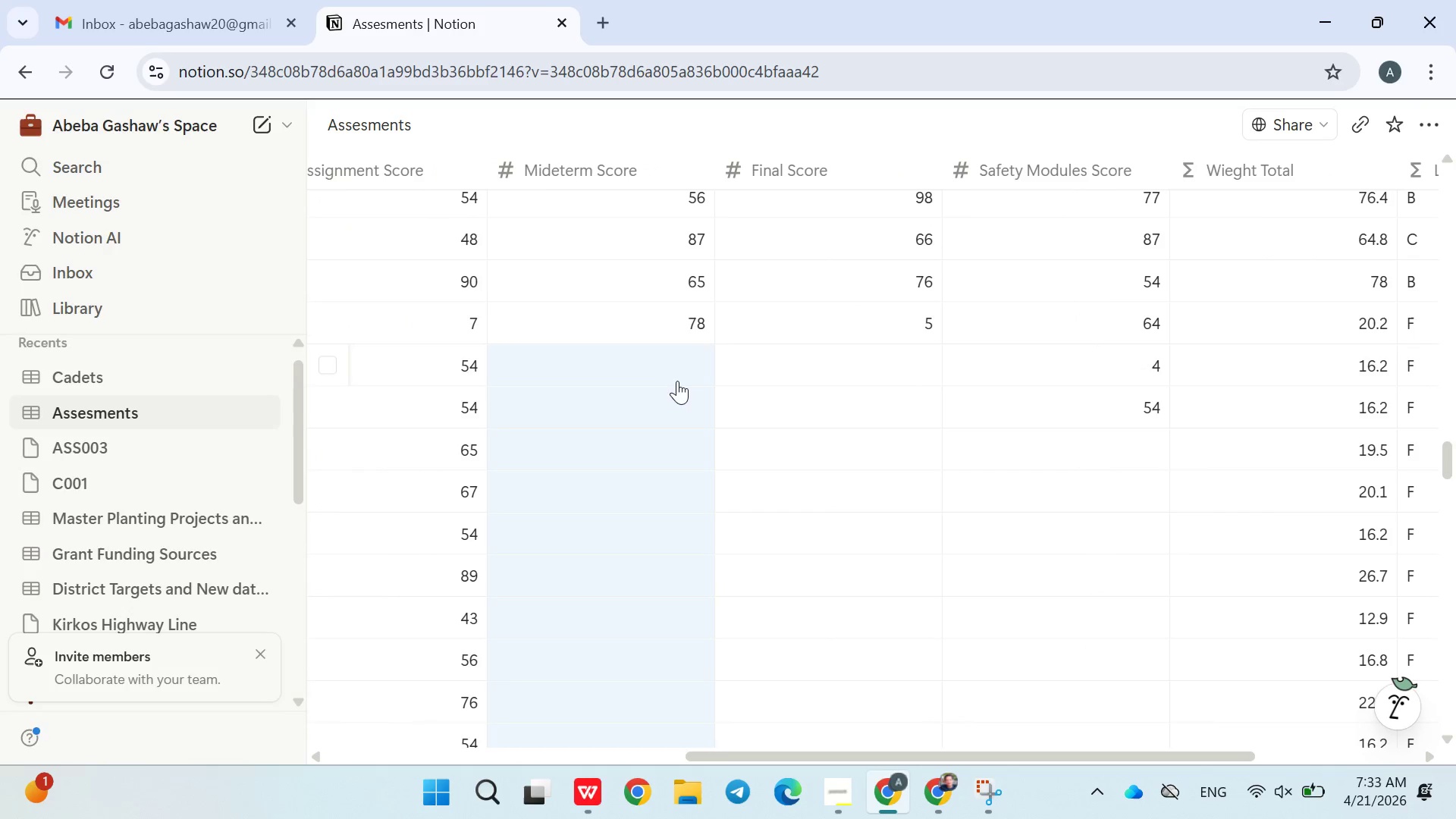 
left_click([677, 379])
 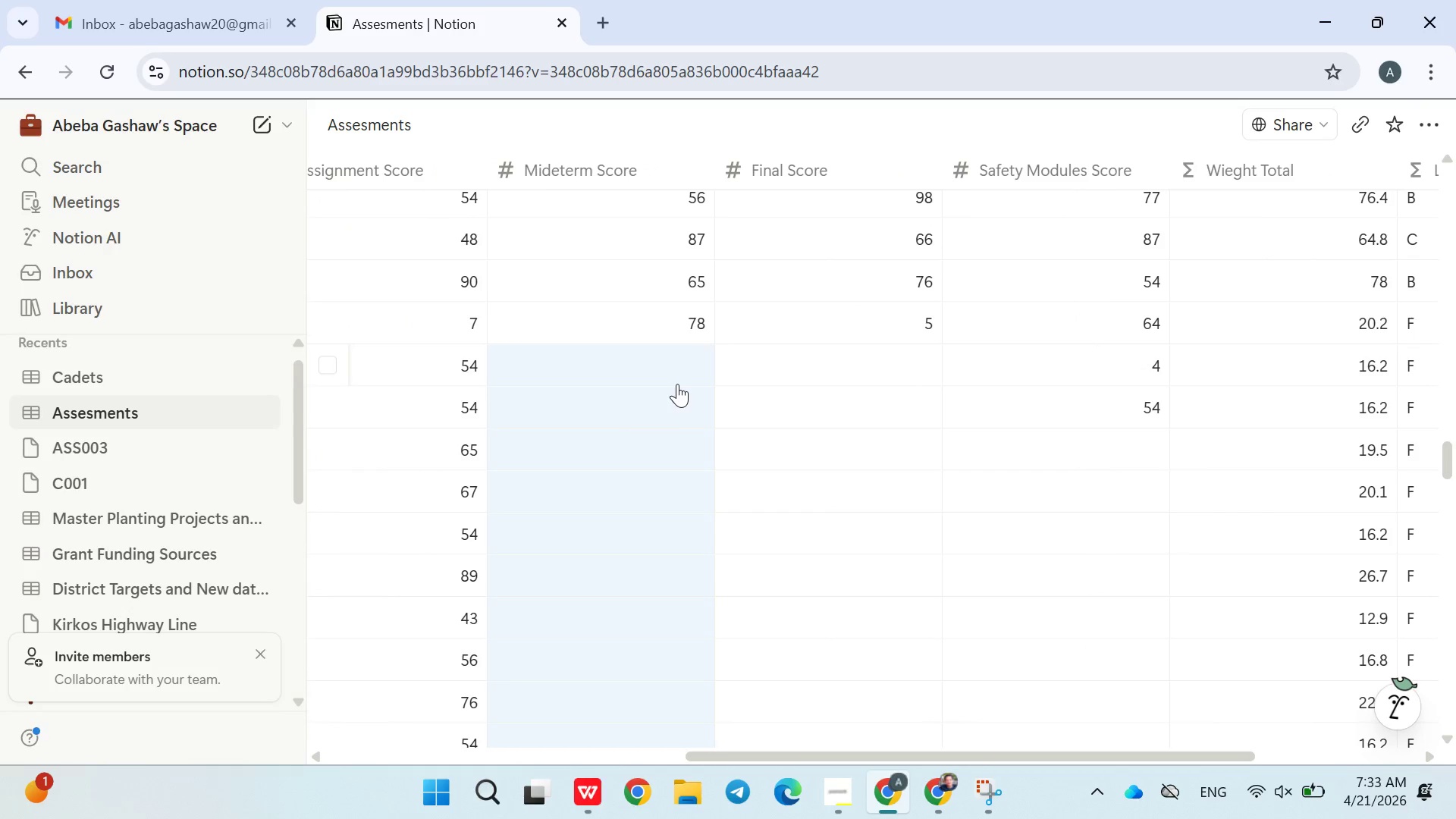 
left_click([677, 379])
 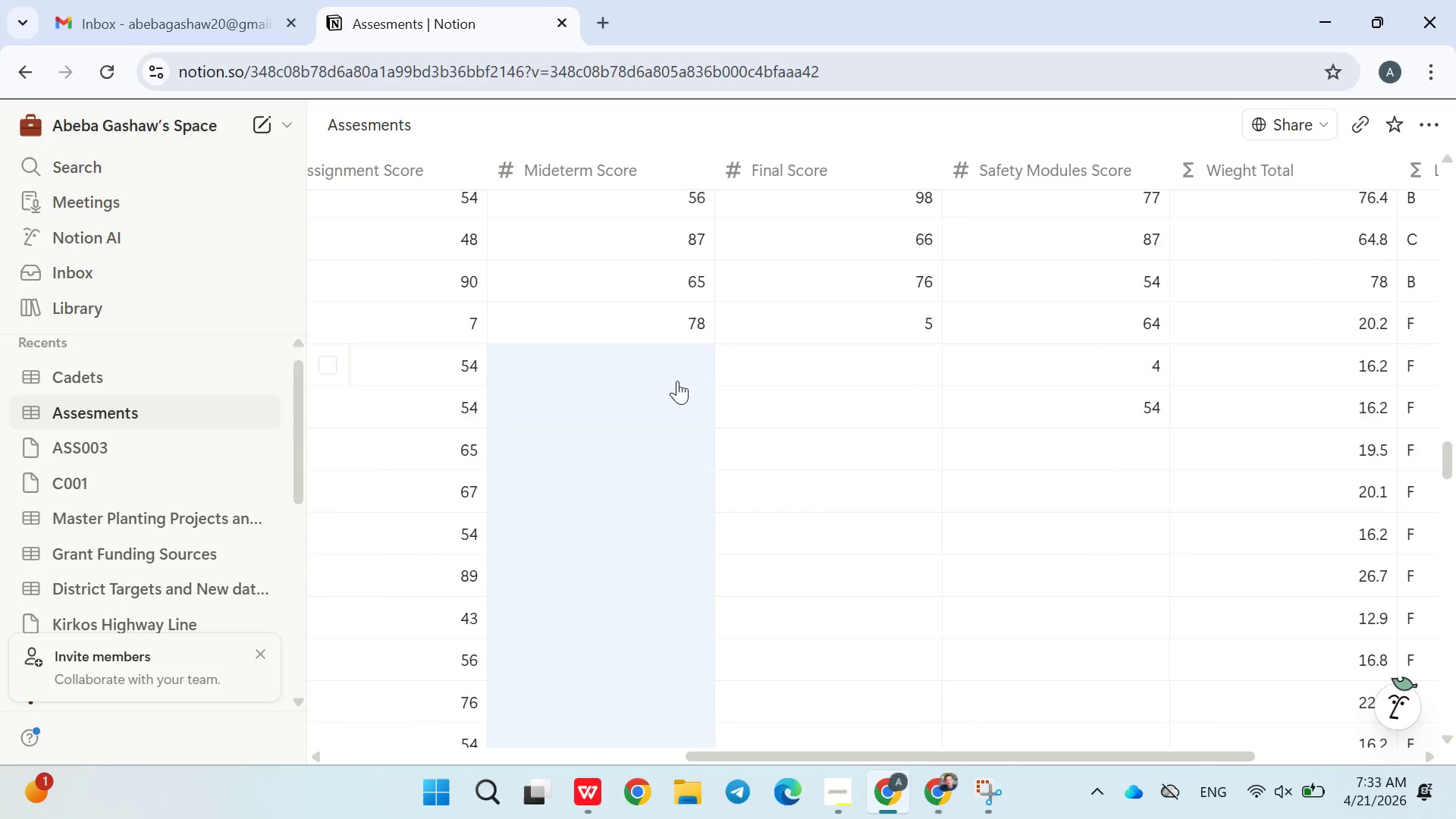 
left_click_drag(start_coordinate=[676, 368], to_coordinate=[673, 334])
 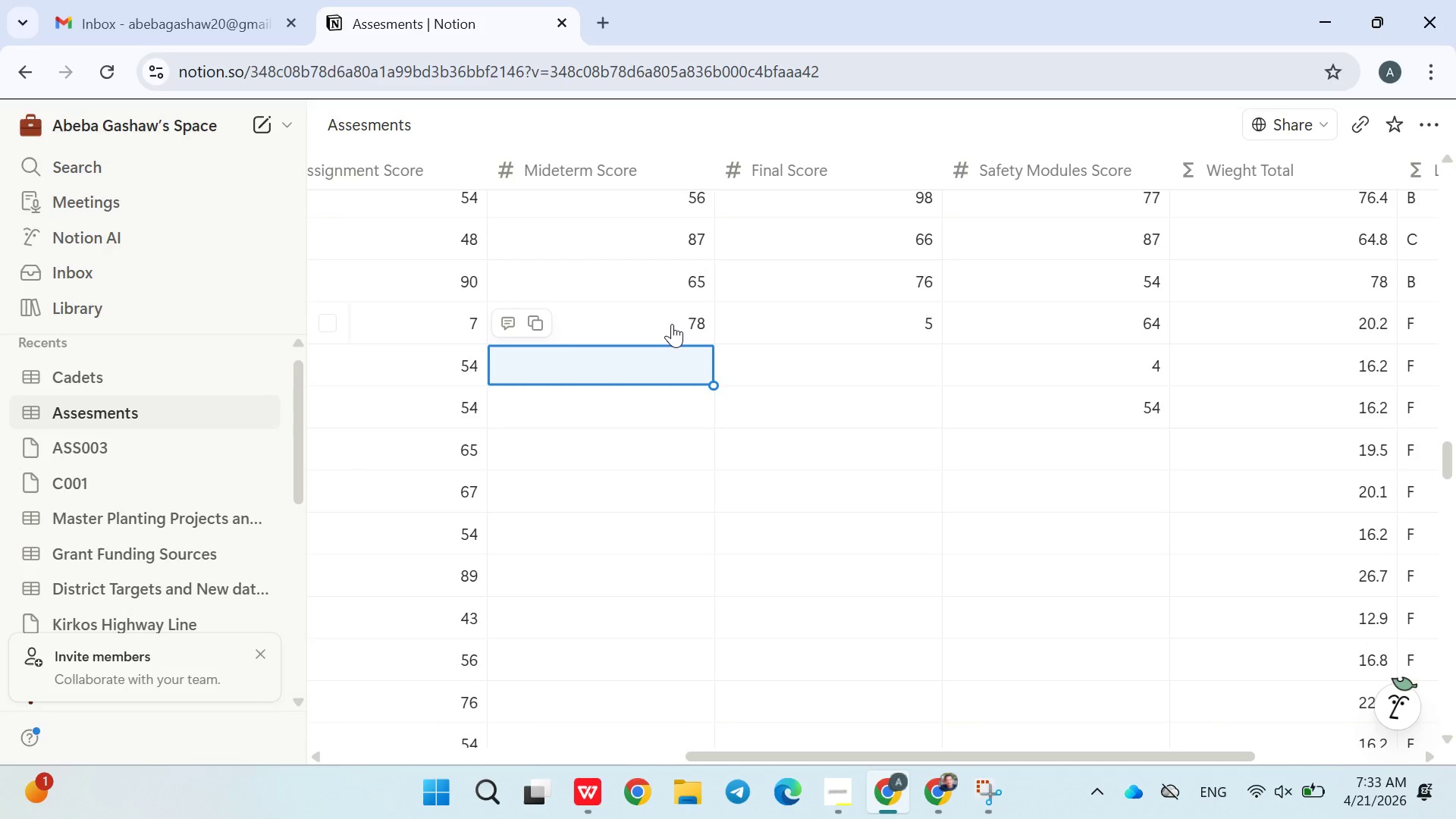 
left_click([673, 334])
 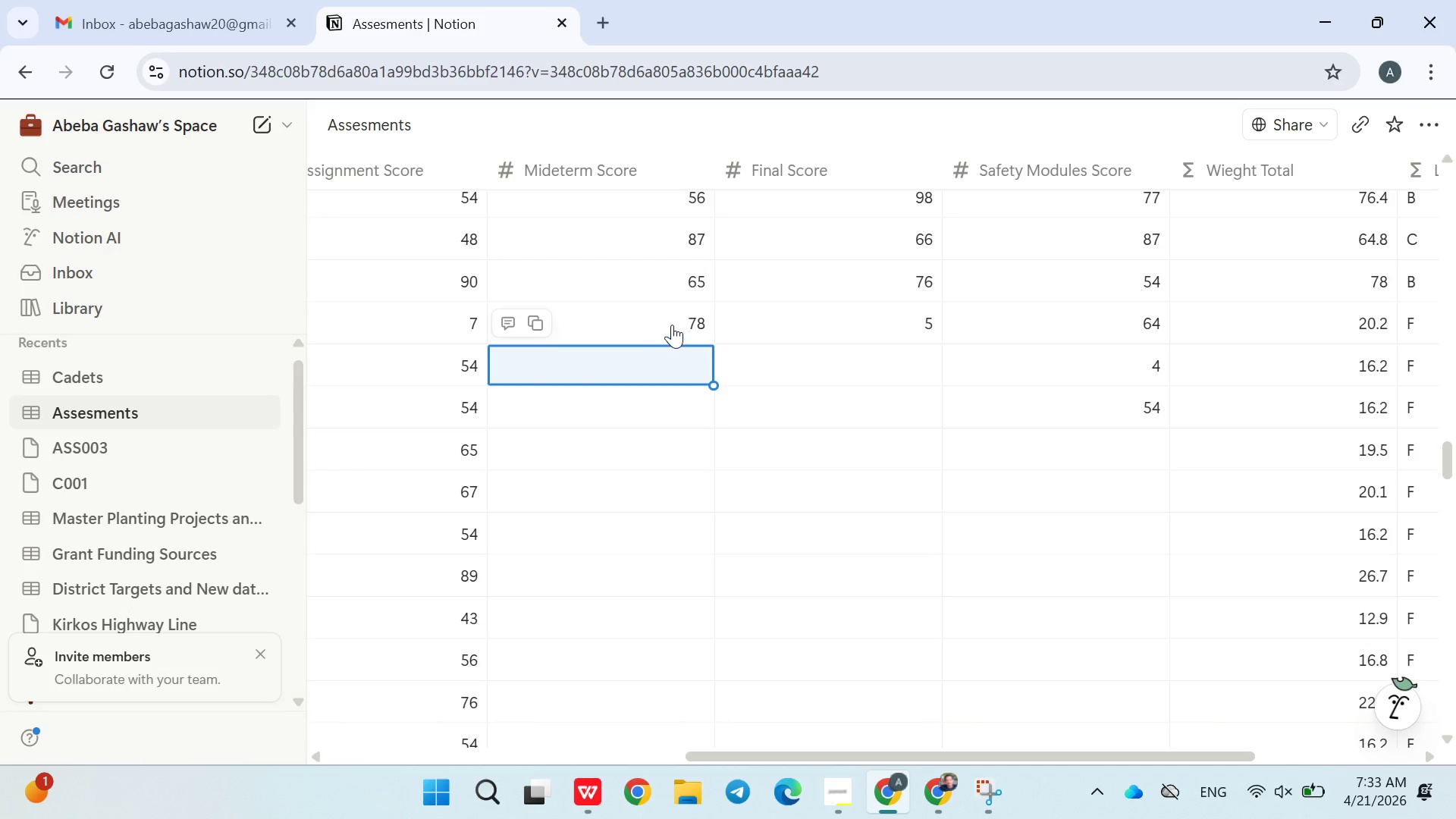 
left_click([672, 324])
 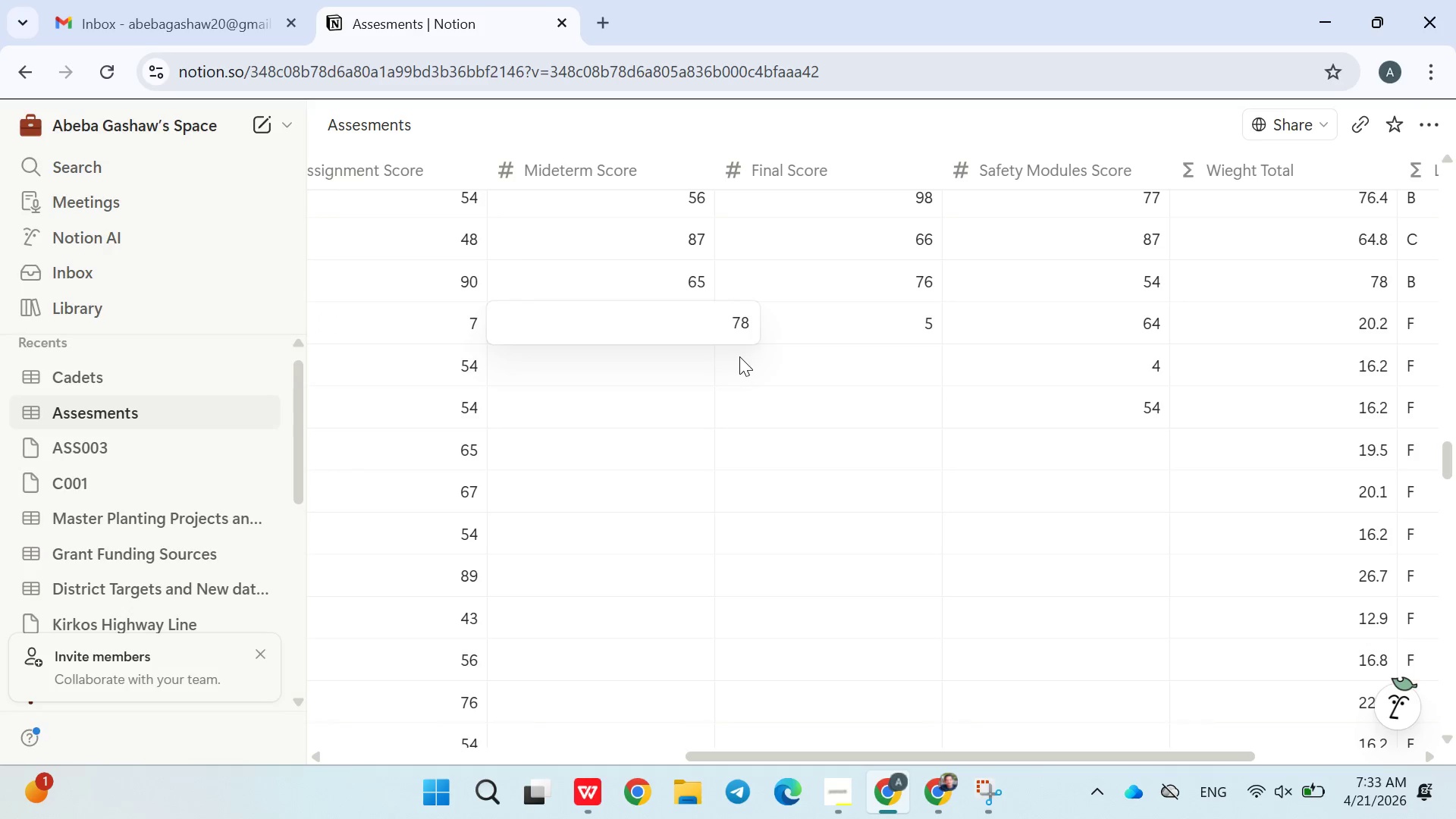 
left_click([723, 356])
 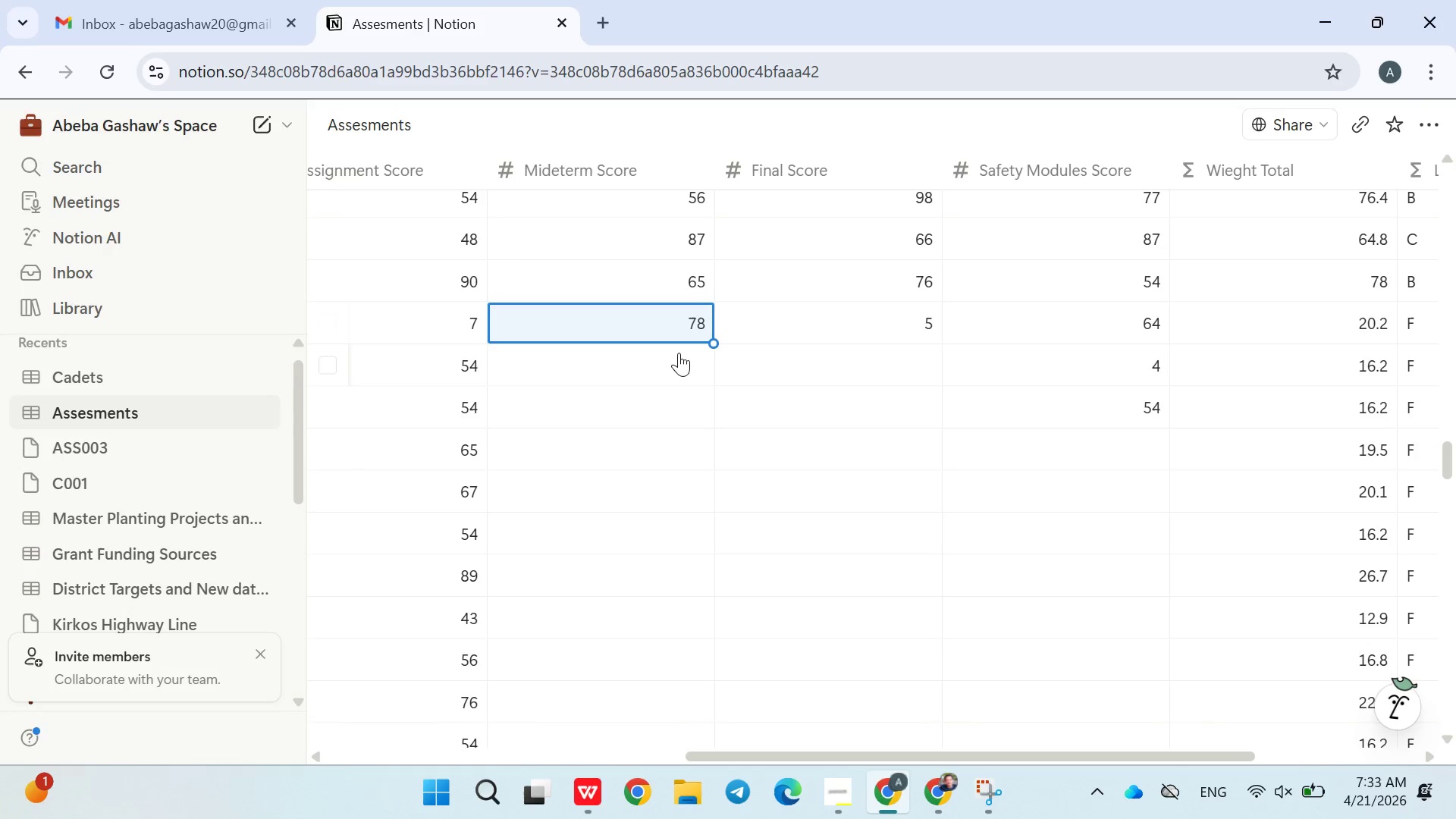 
key(Enter)
 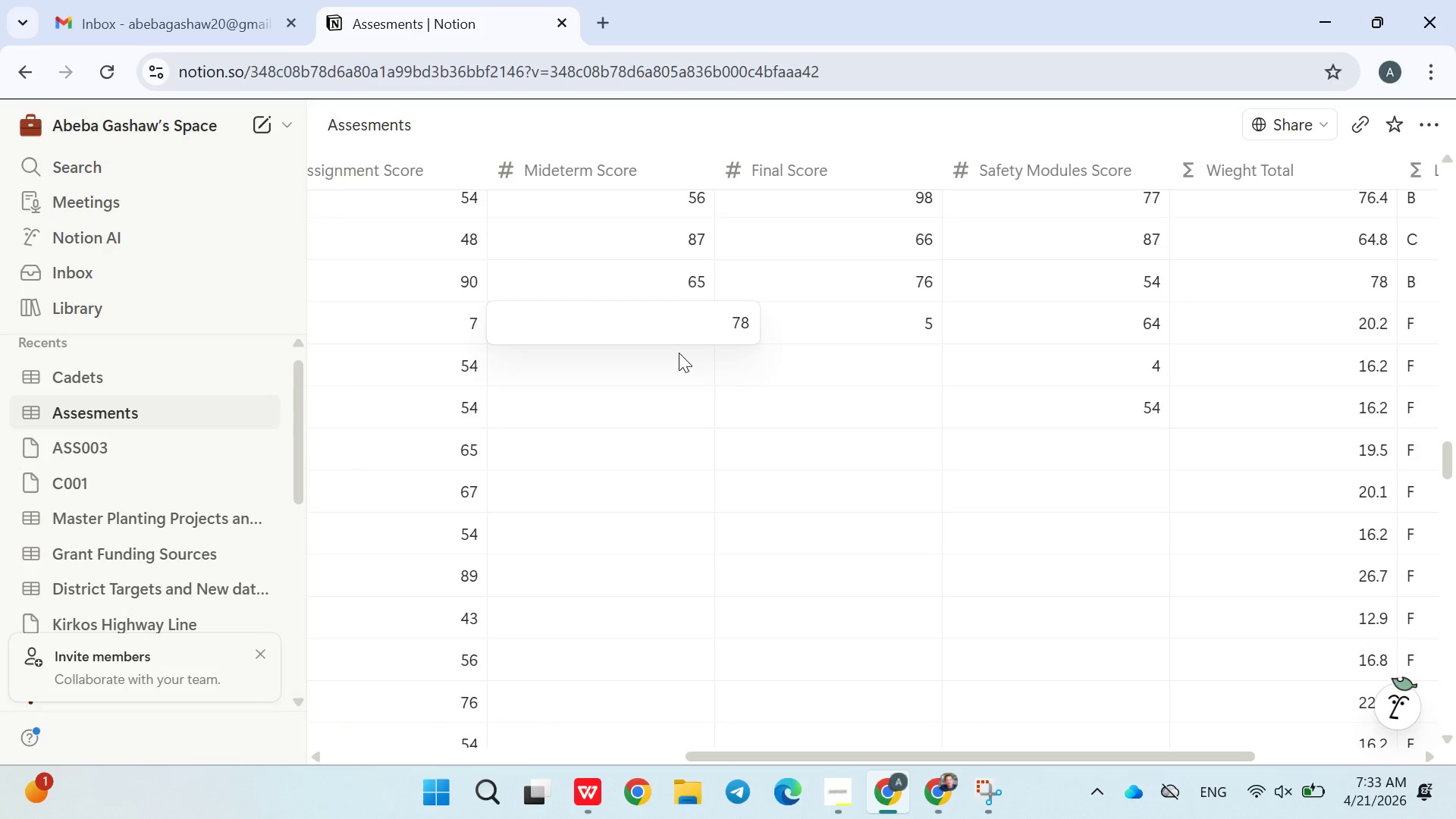 
key(Enter)
 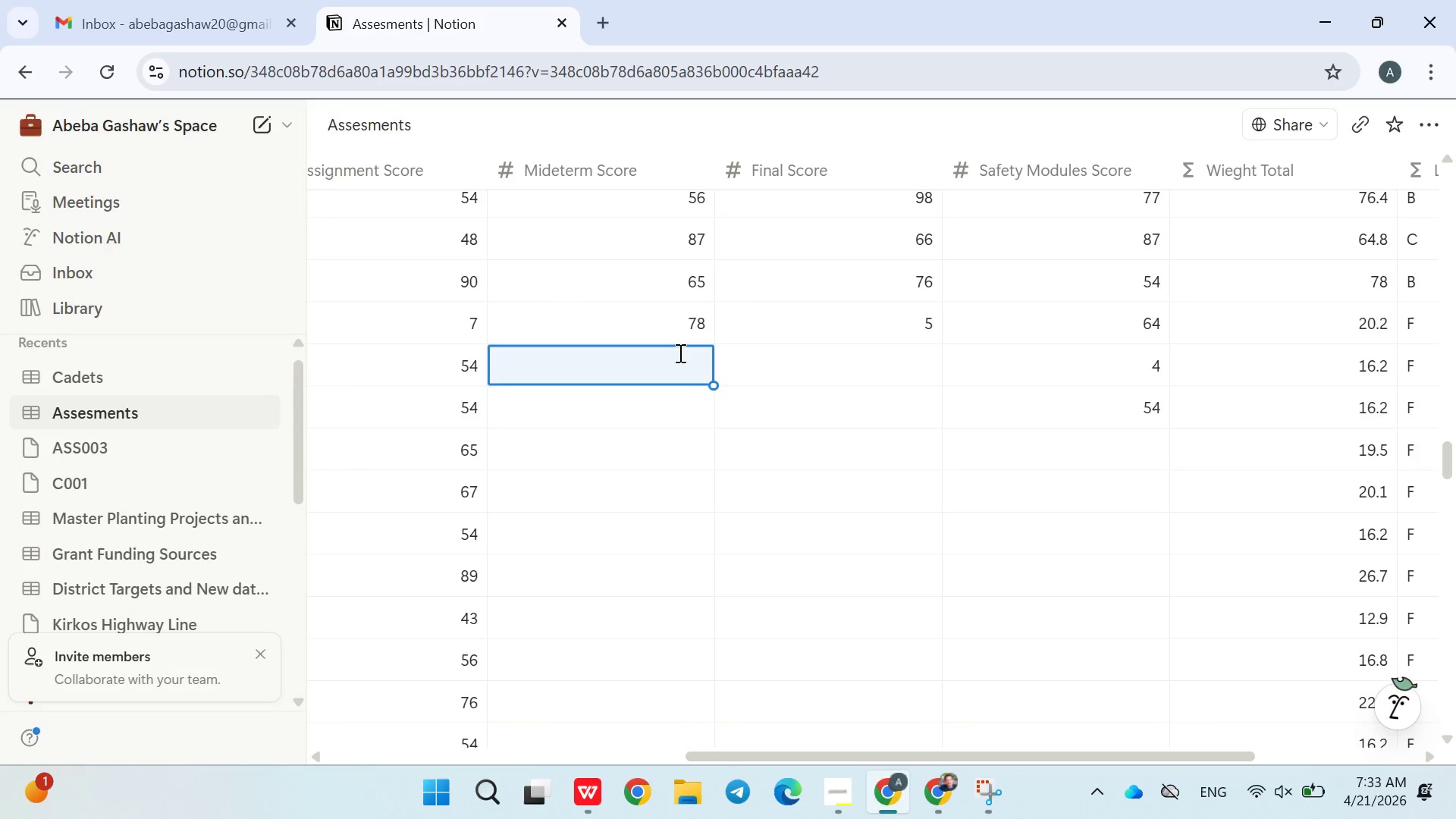 
type(54)
 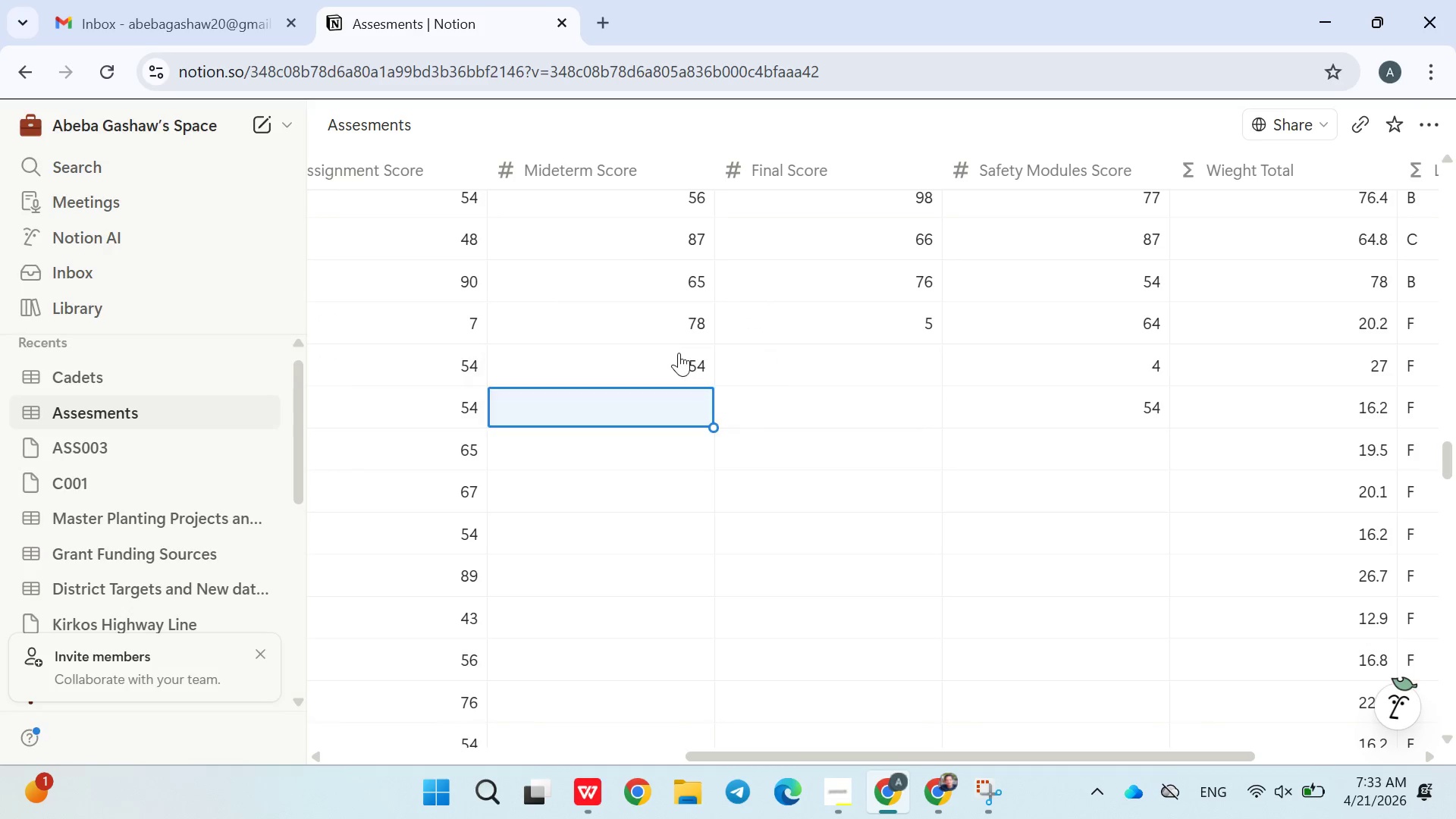 
key(Enter)
 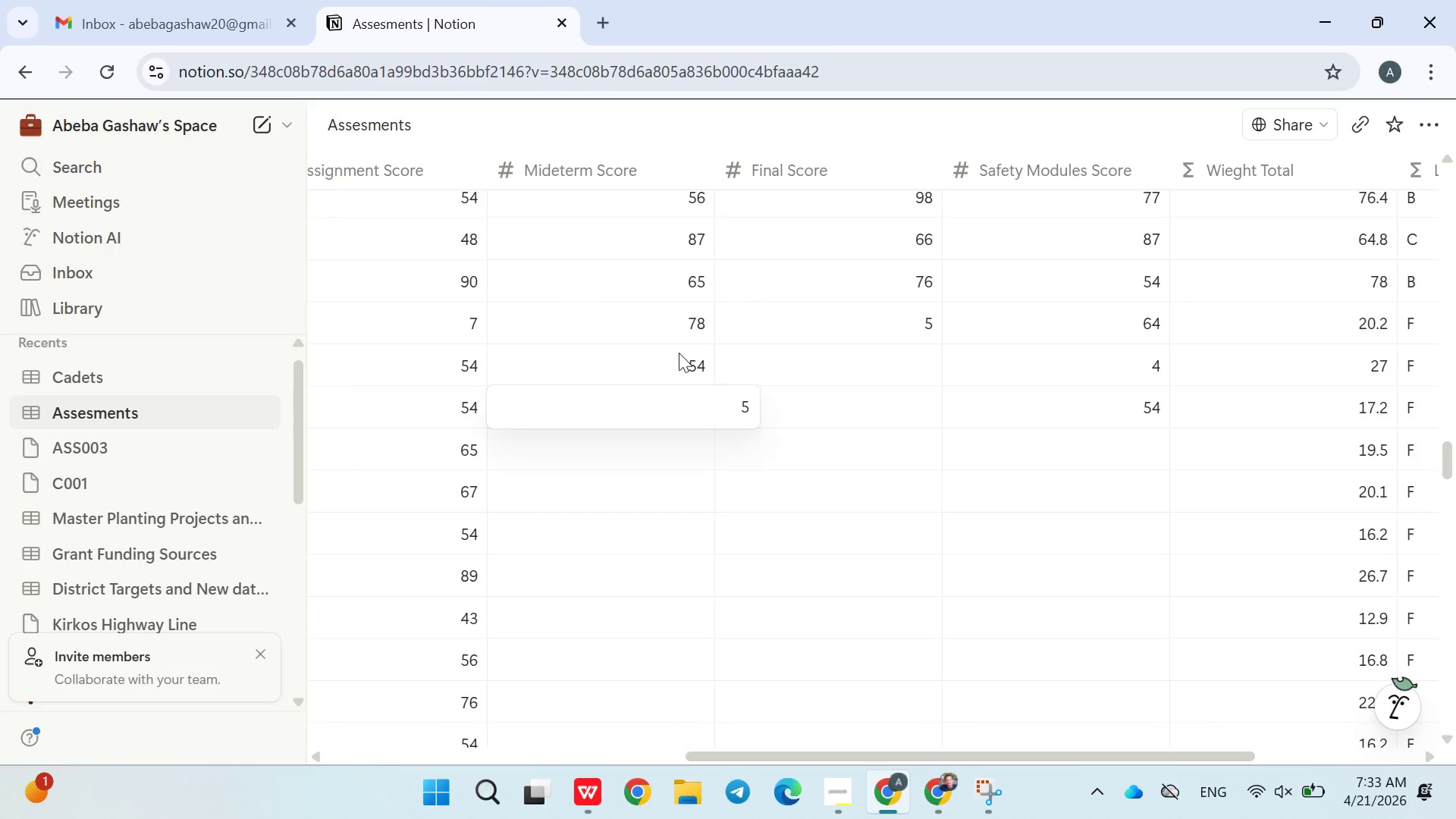 
type(54)
 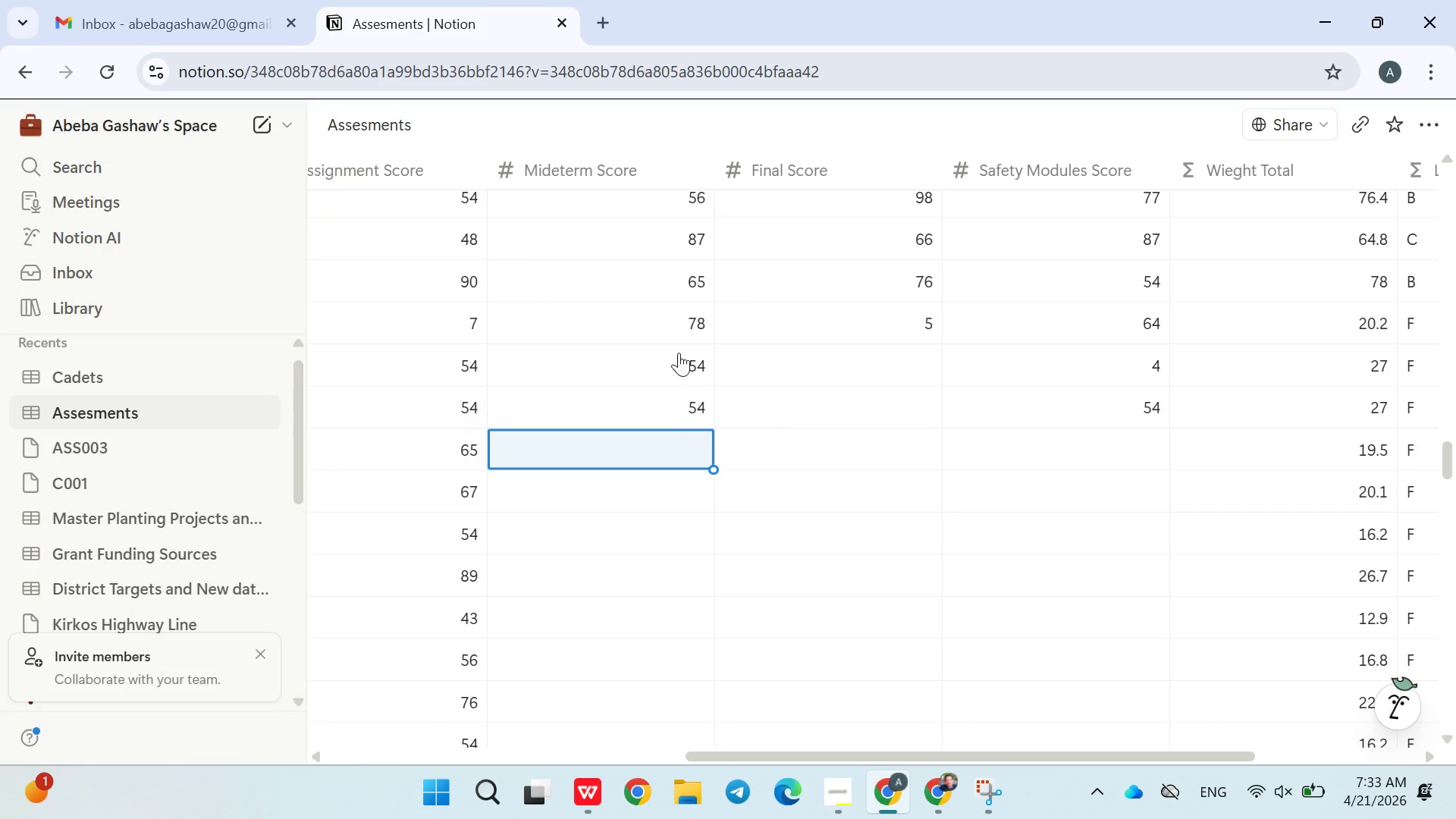 
key(Enter)
 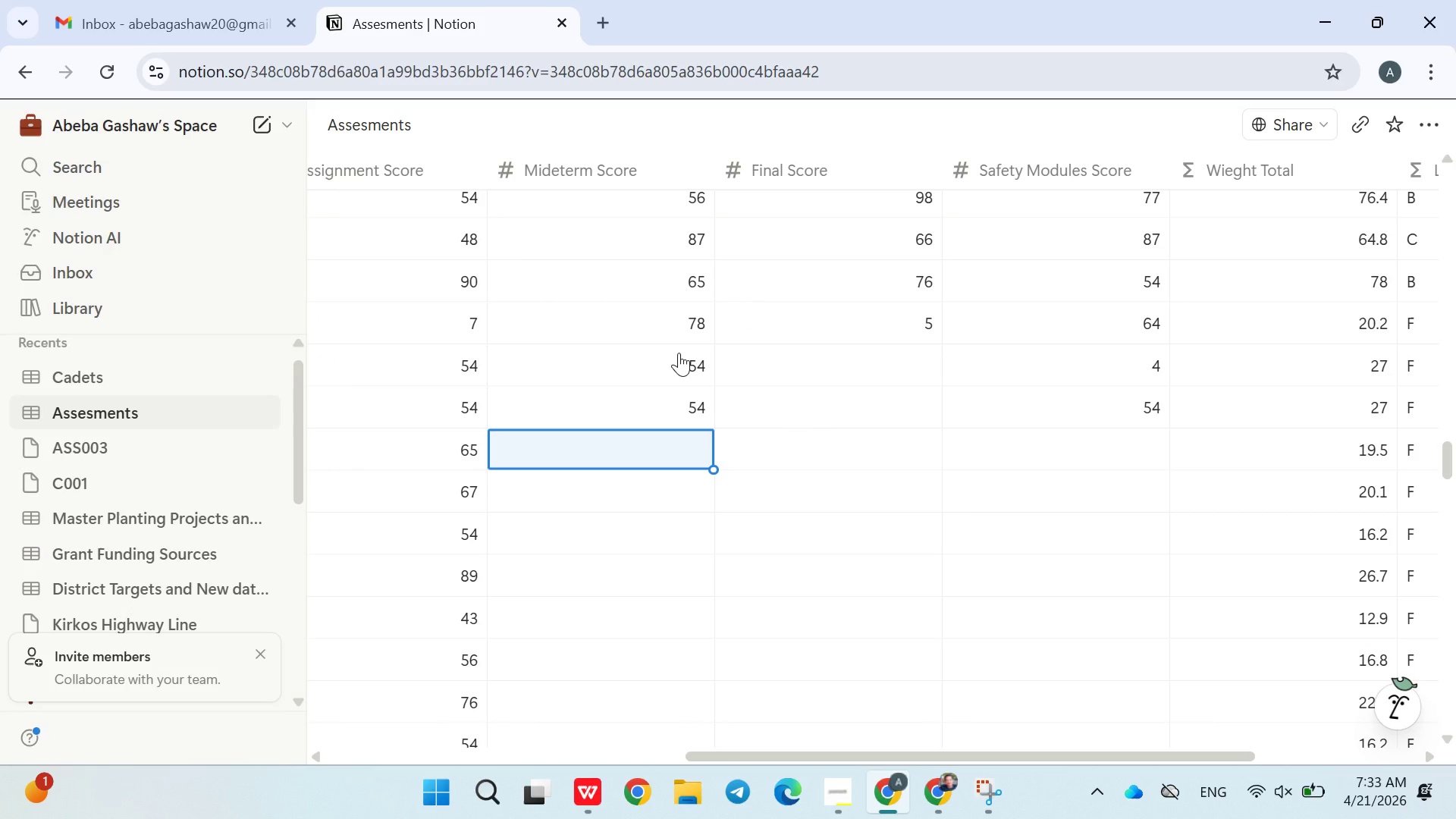 
key(Unknown)
 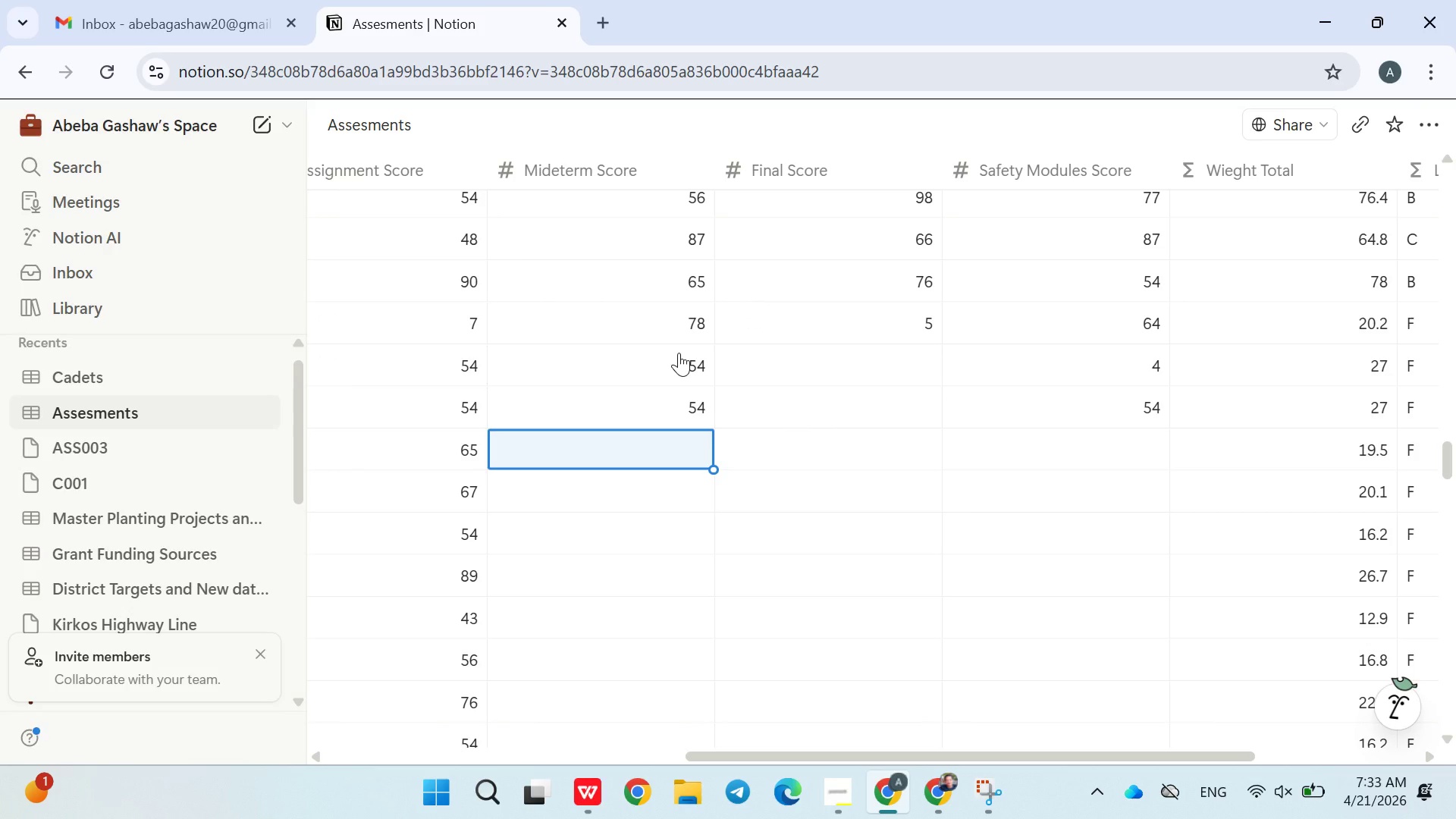 
key(Unknown)
 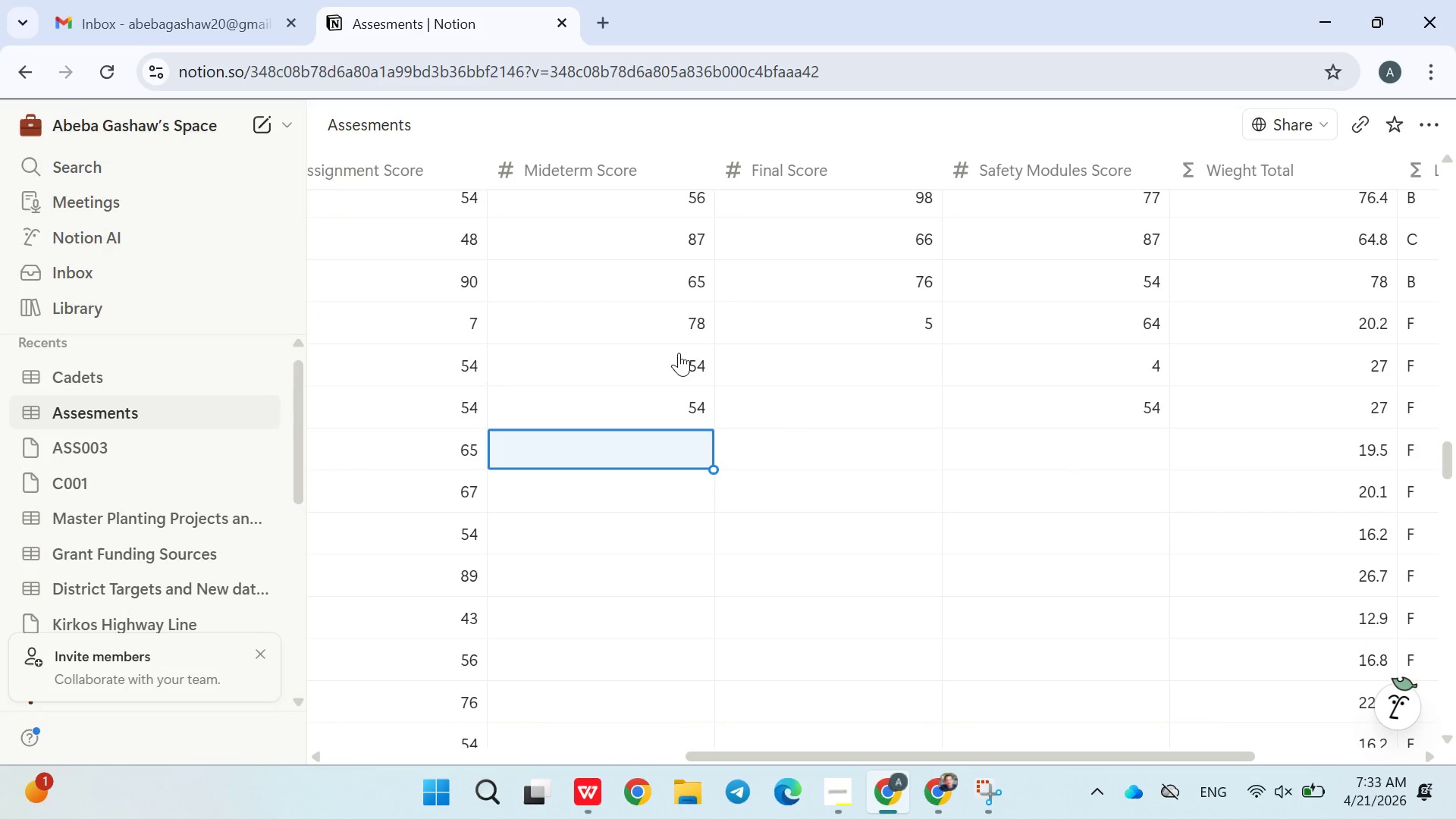 
type(78)
 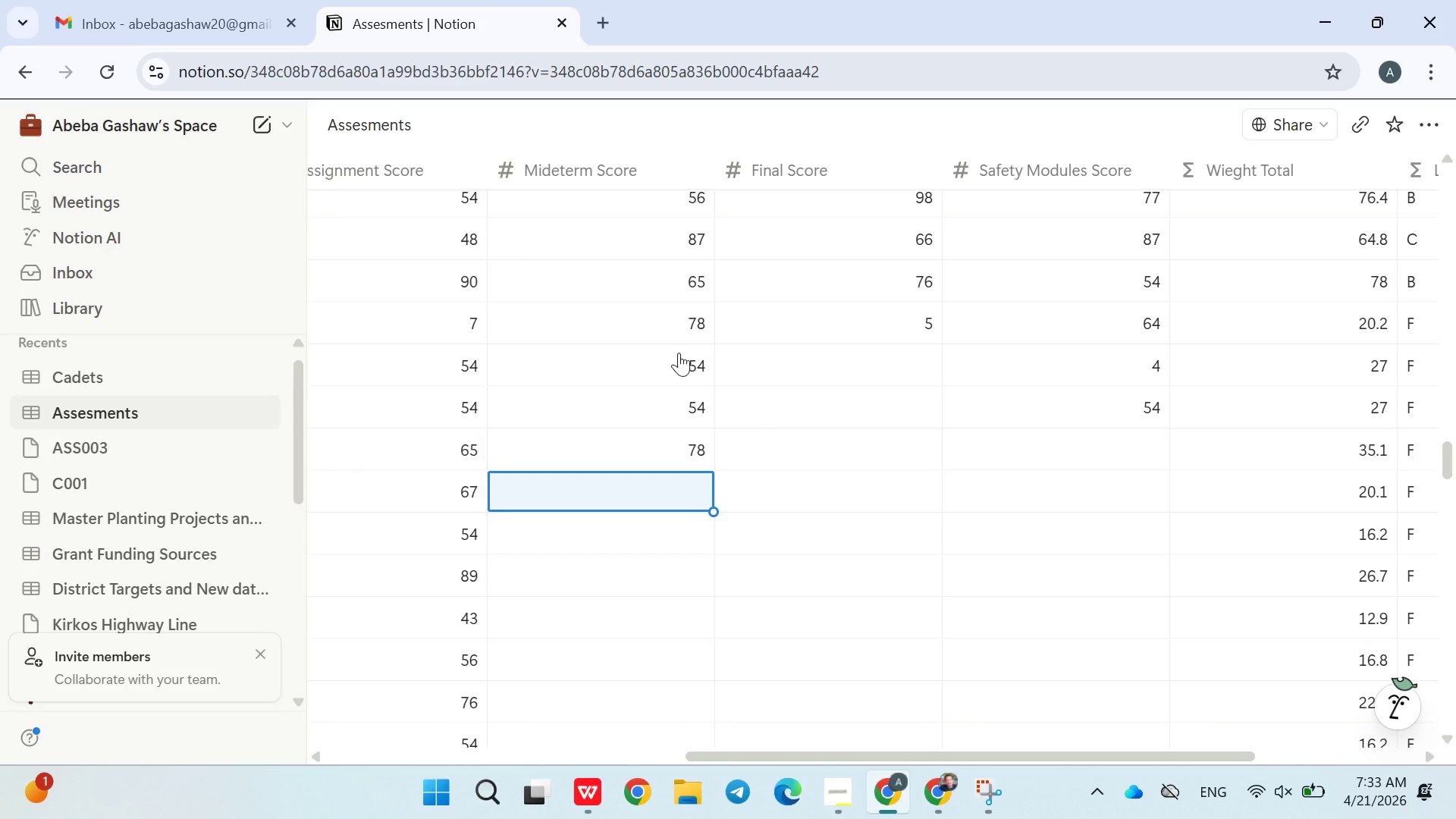 
key(Enter)
 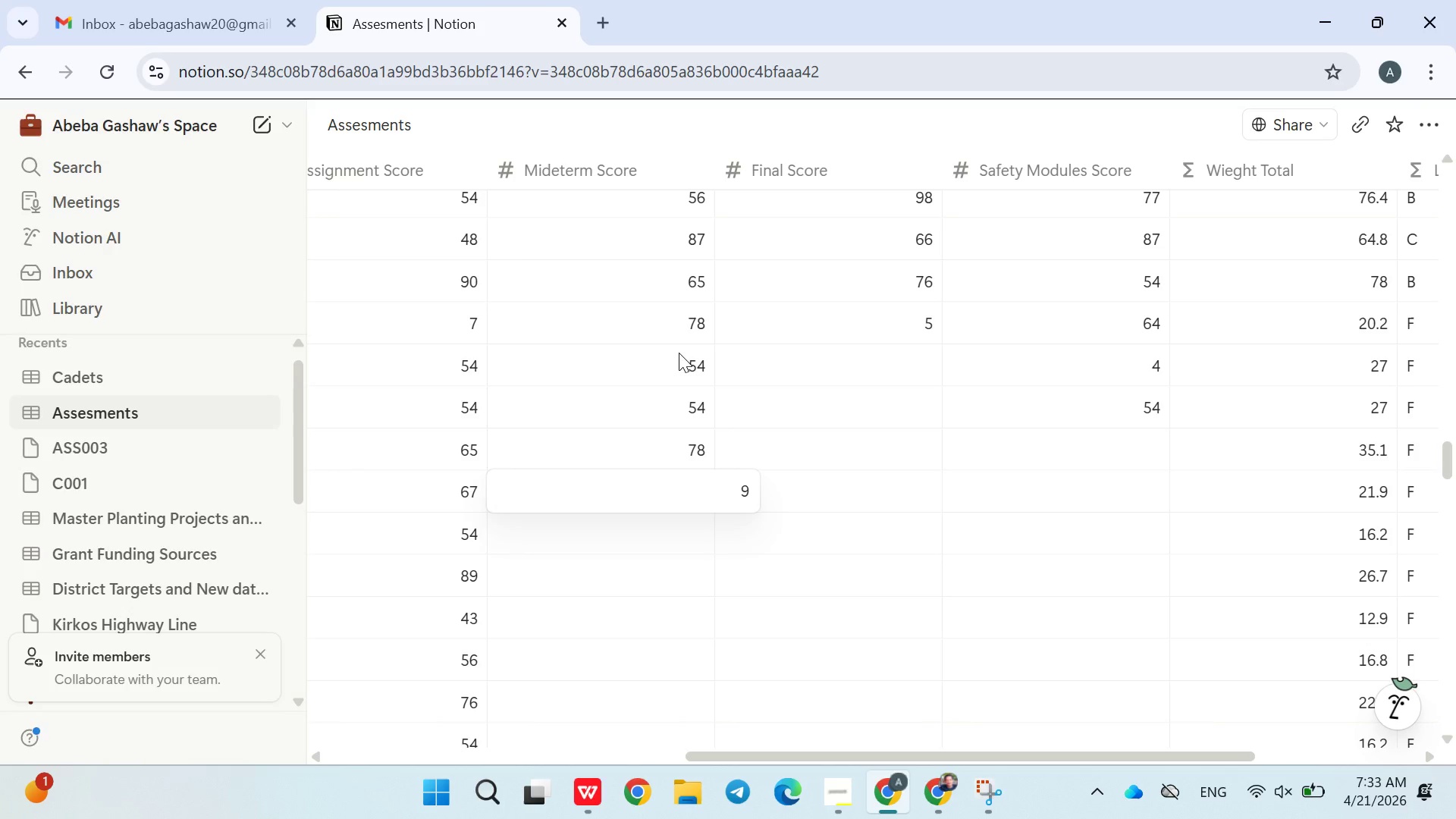 
type(90)
 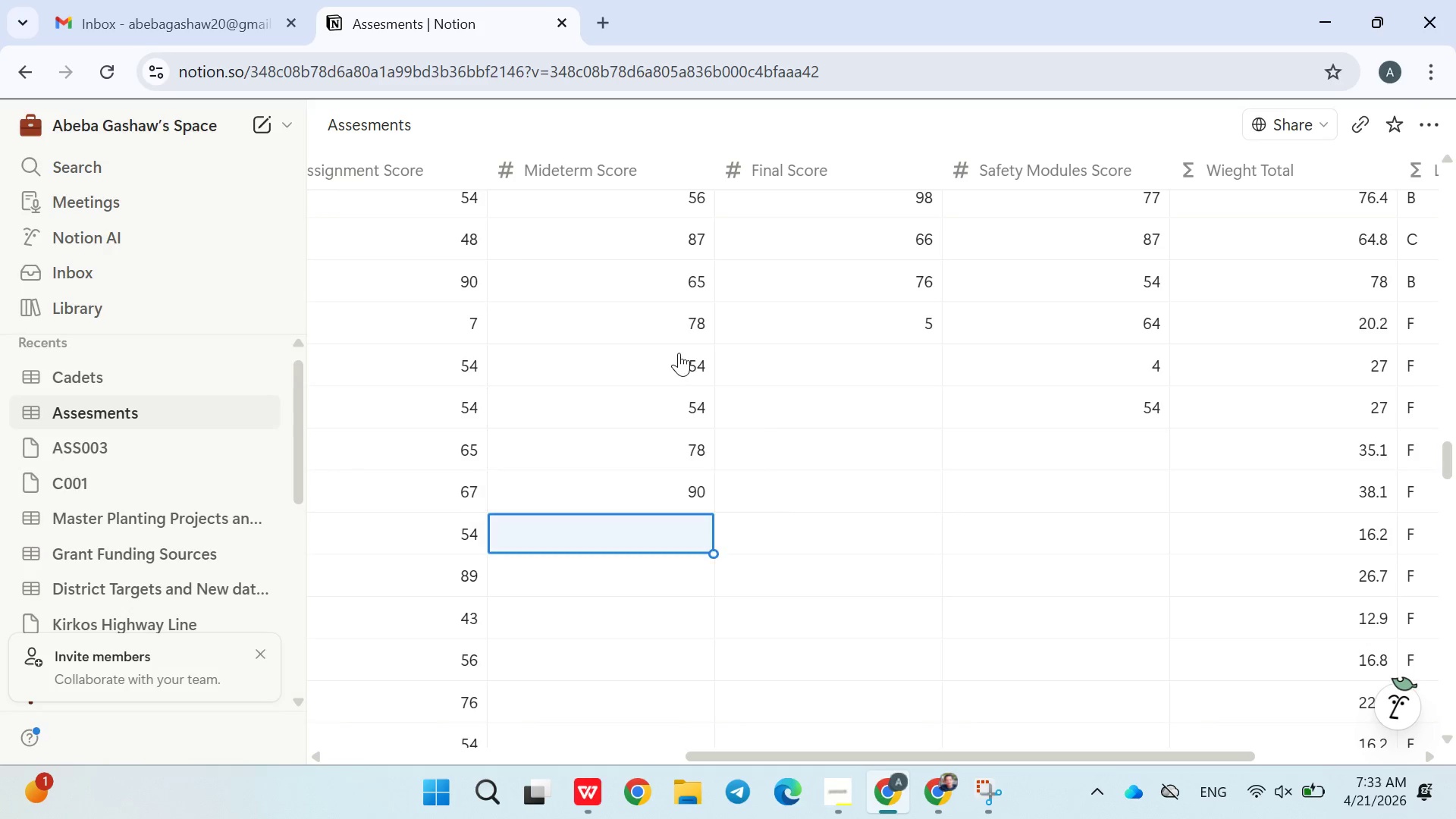 
key(Enter)
 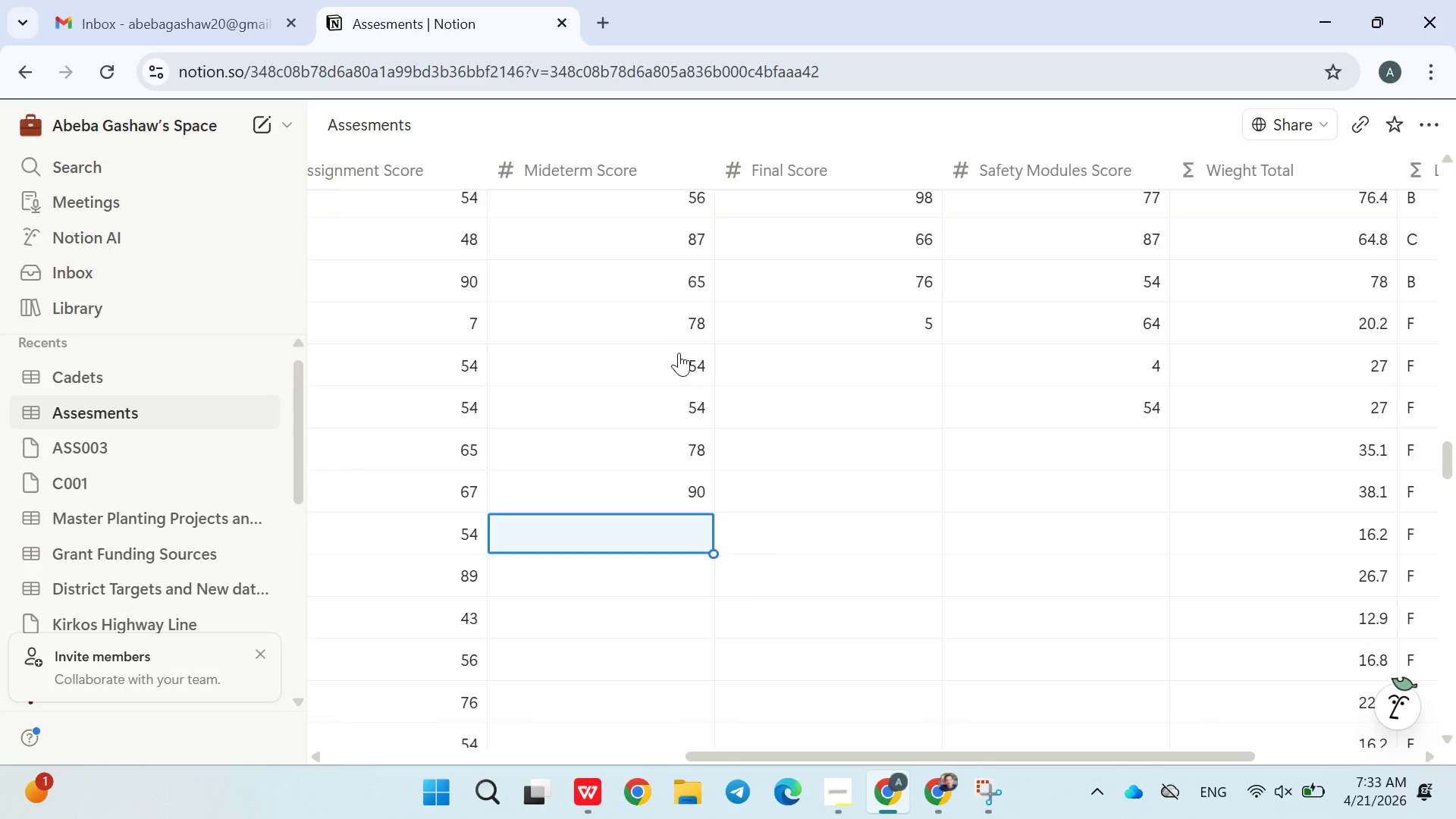 
type(76)
 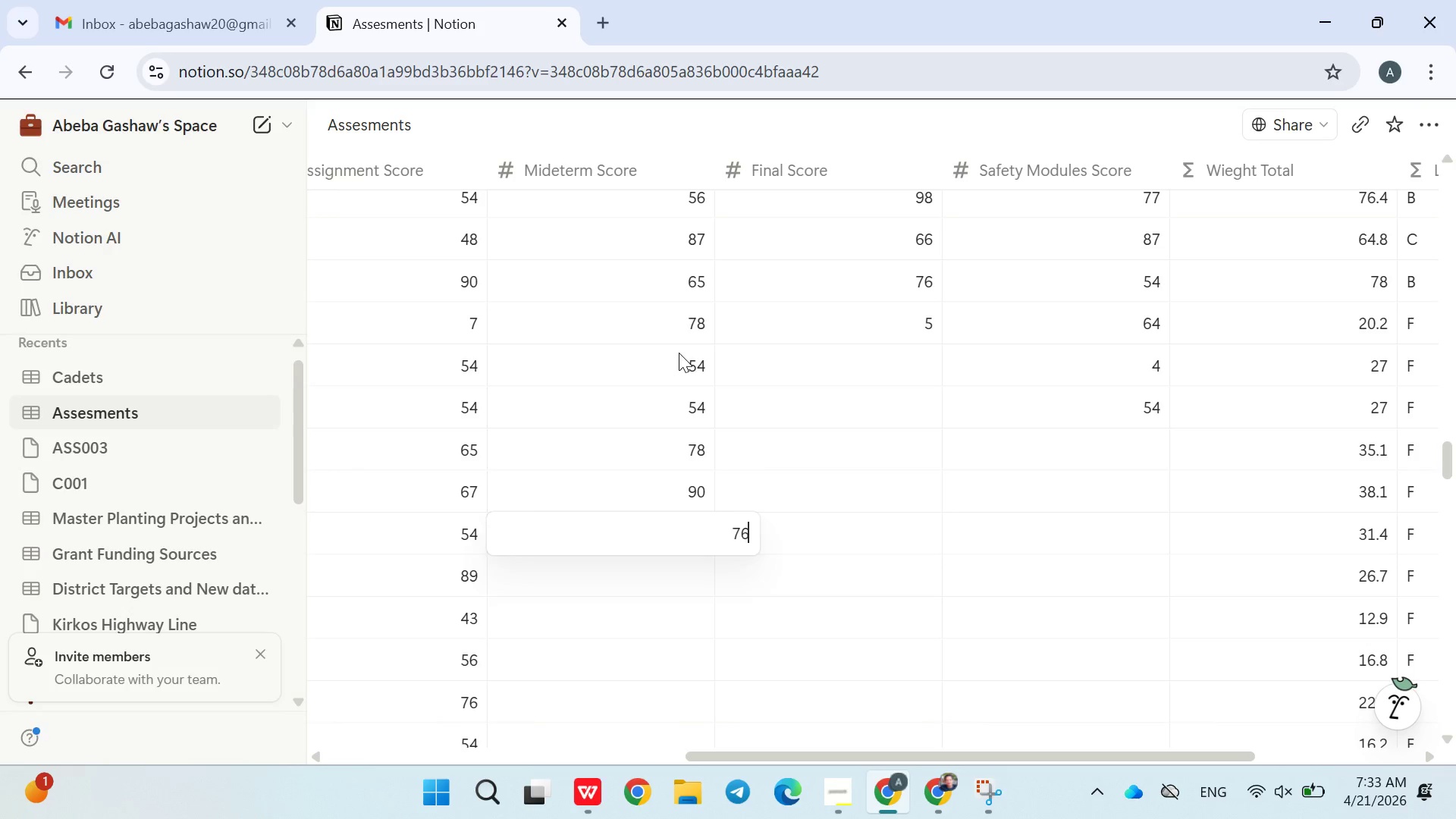 
key(Enter)
 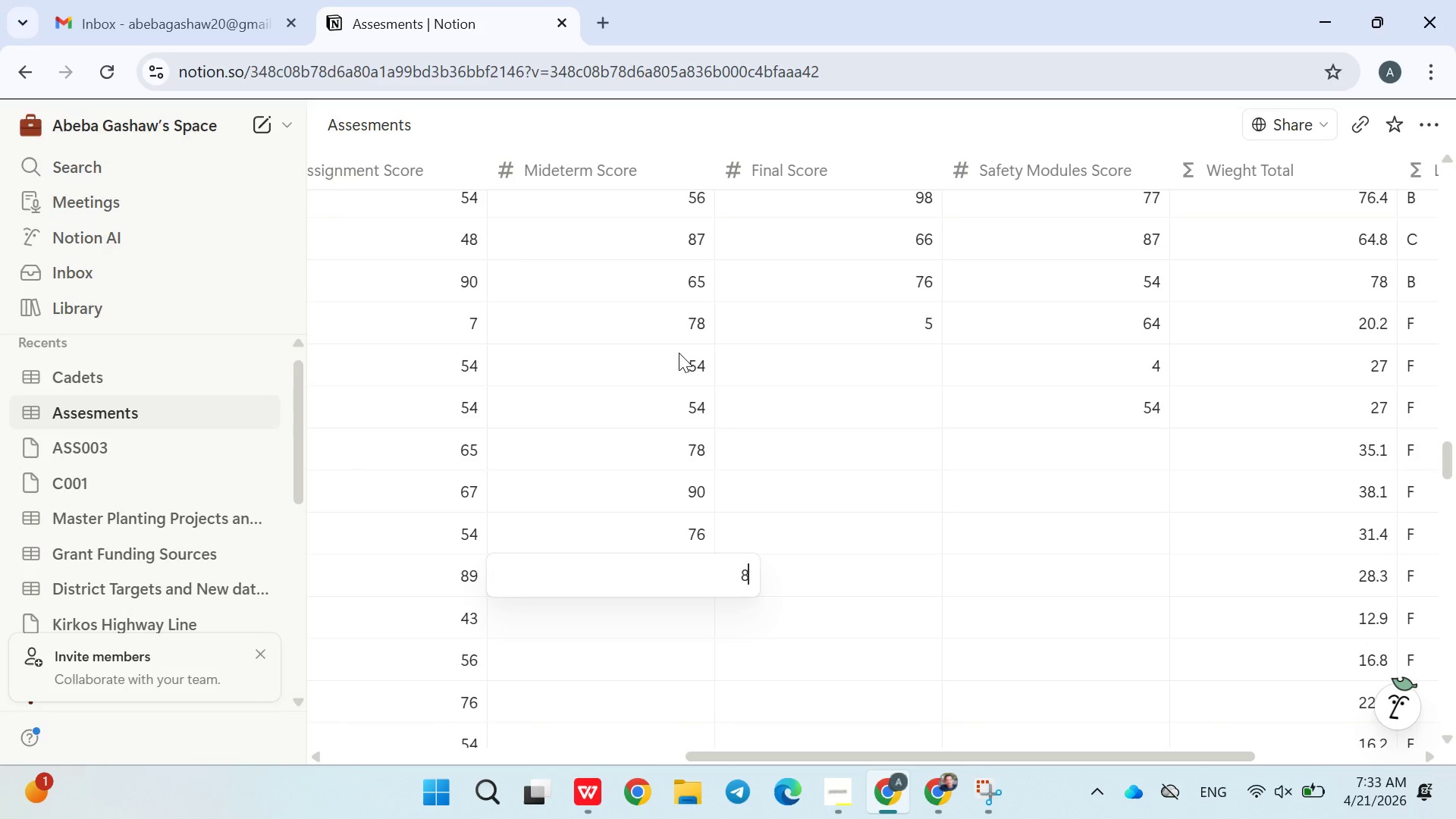 
type(89)
 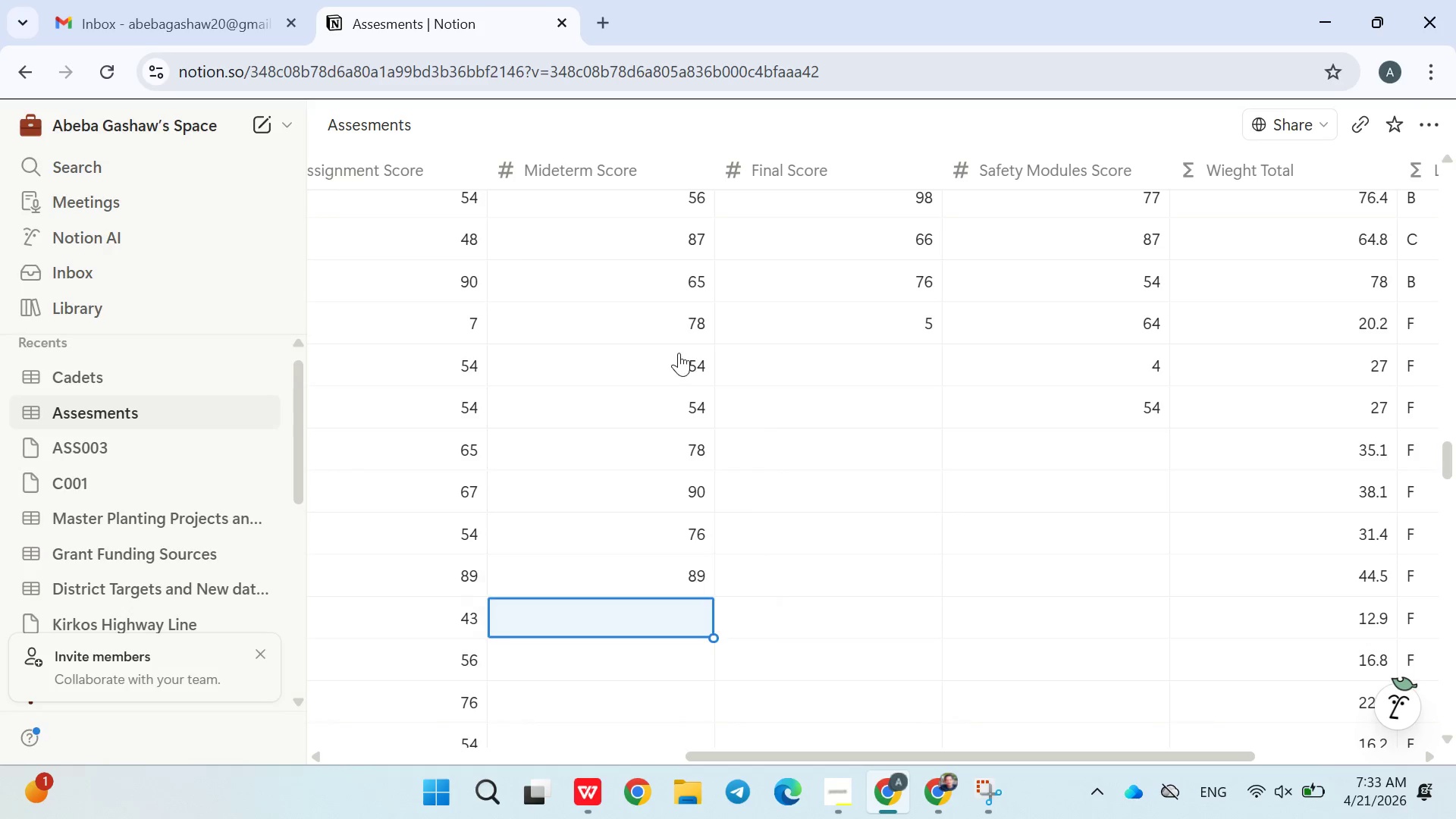 
key(Enter)
 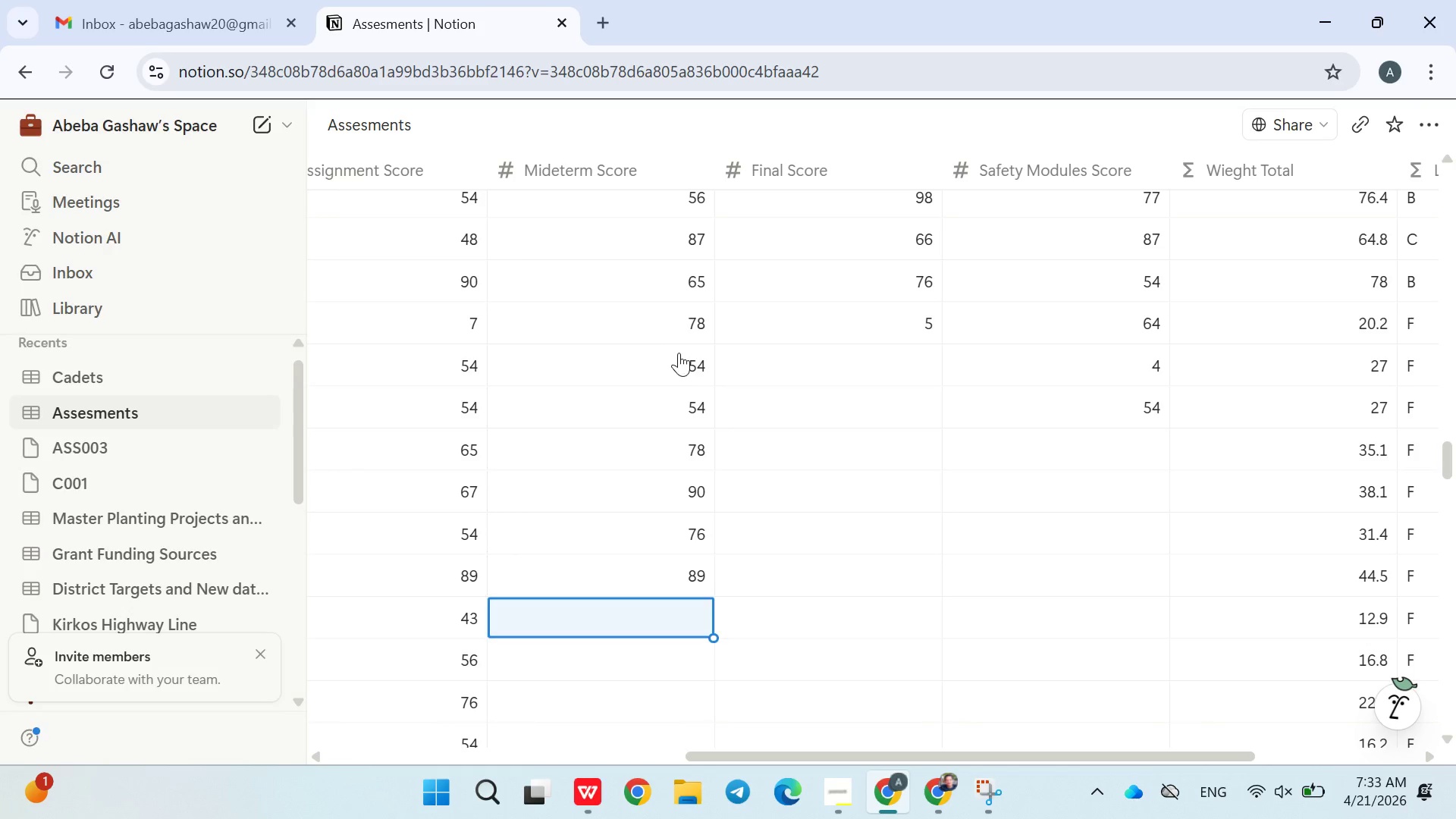 
type(0--)
key(Backspace)
key(Backspace)
key(Backspace)
type(09)
key(Backspace)
key(Backspace)
key(Backspace)
type(09)
key(Backspace)
key(Backspace)
type(90)
 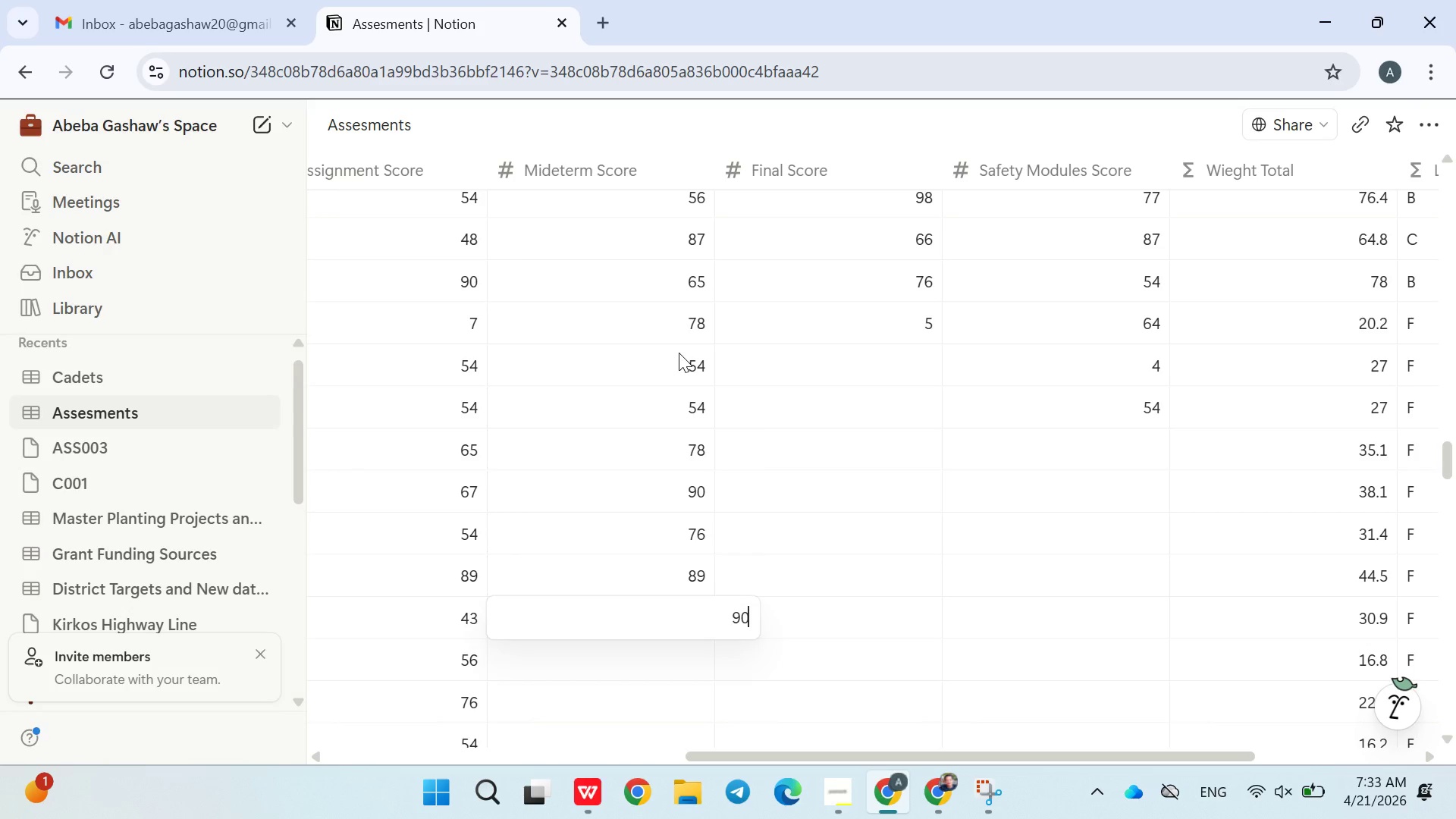 
key(Enter)
 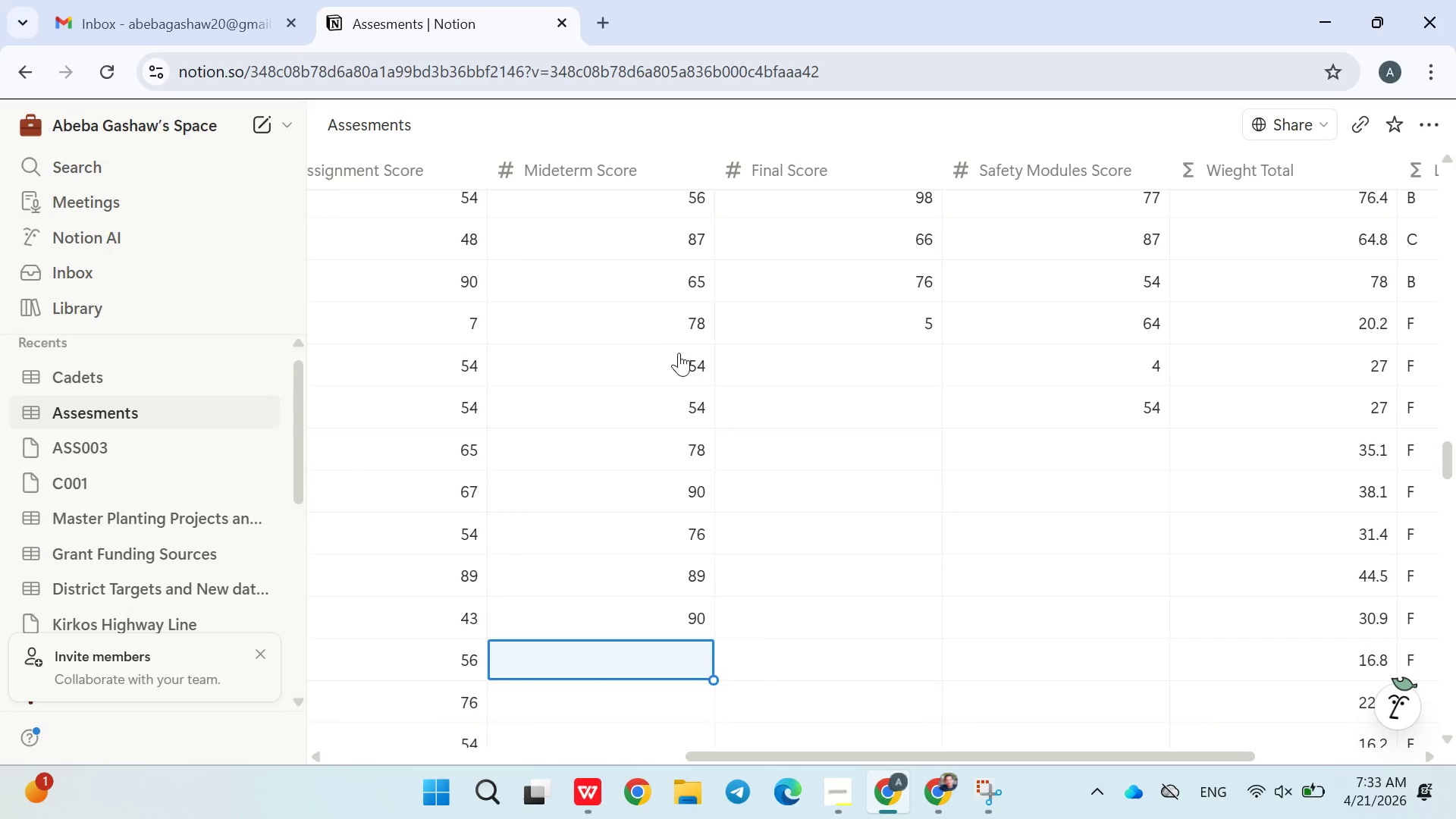 
type(87)
 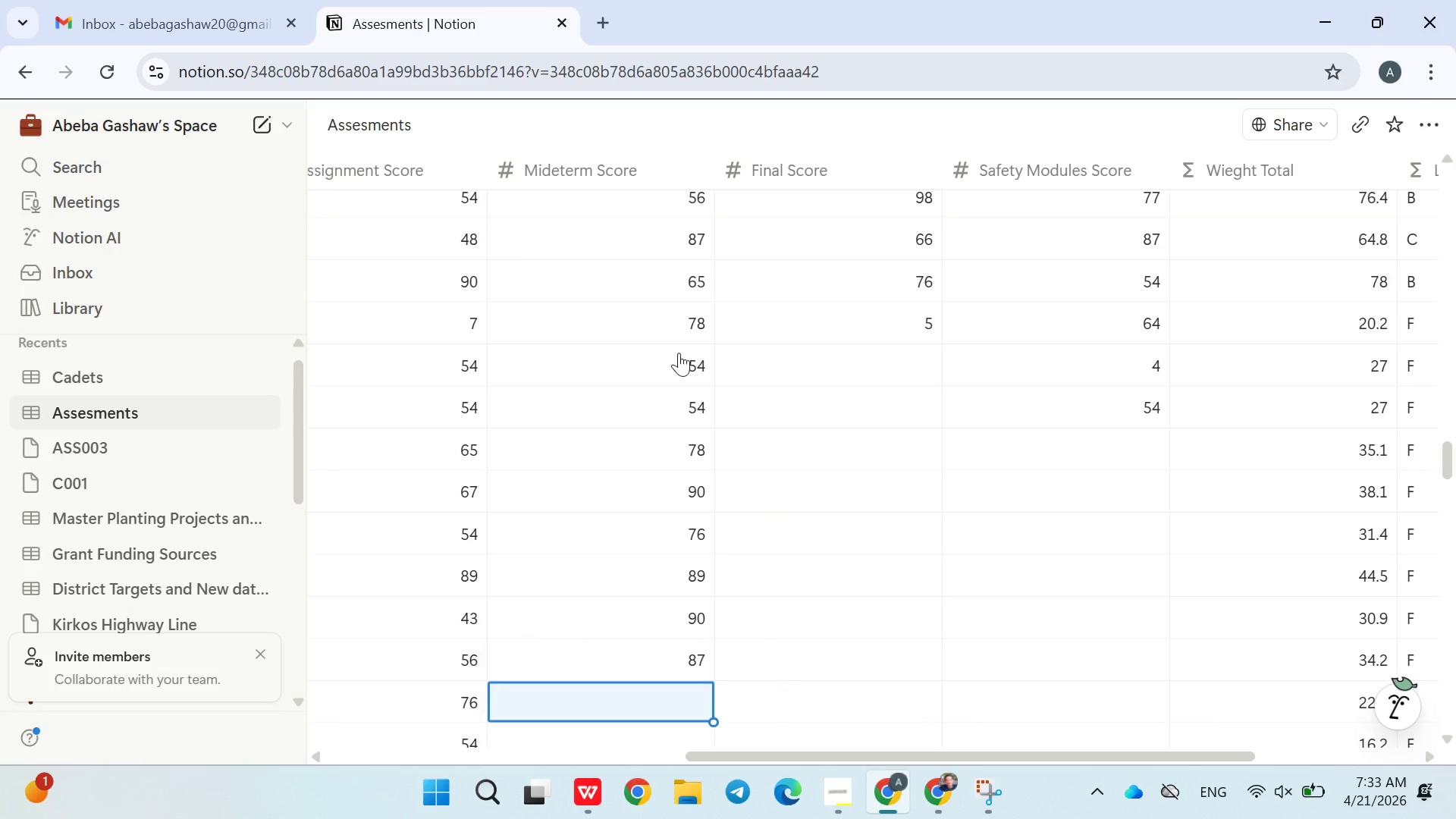 
key(Enter)
 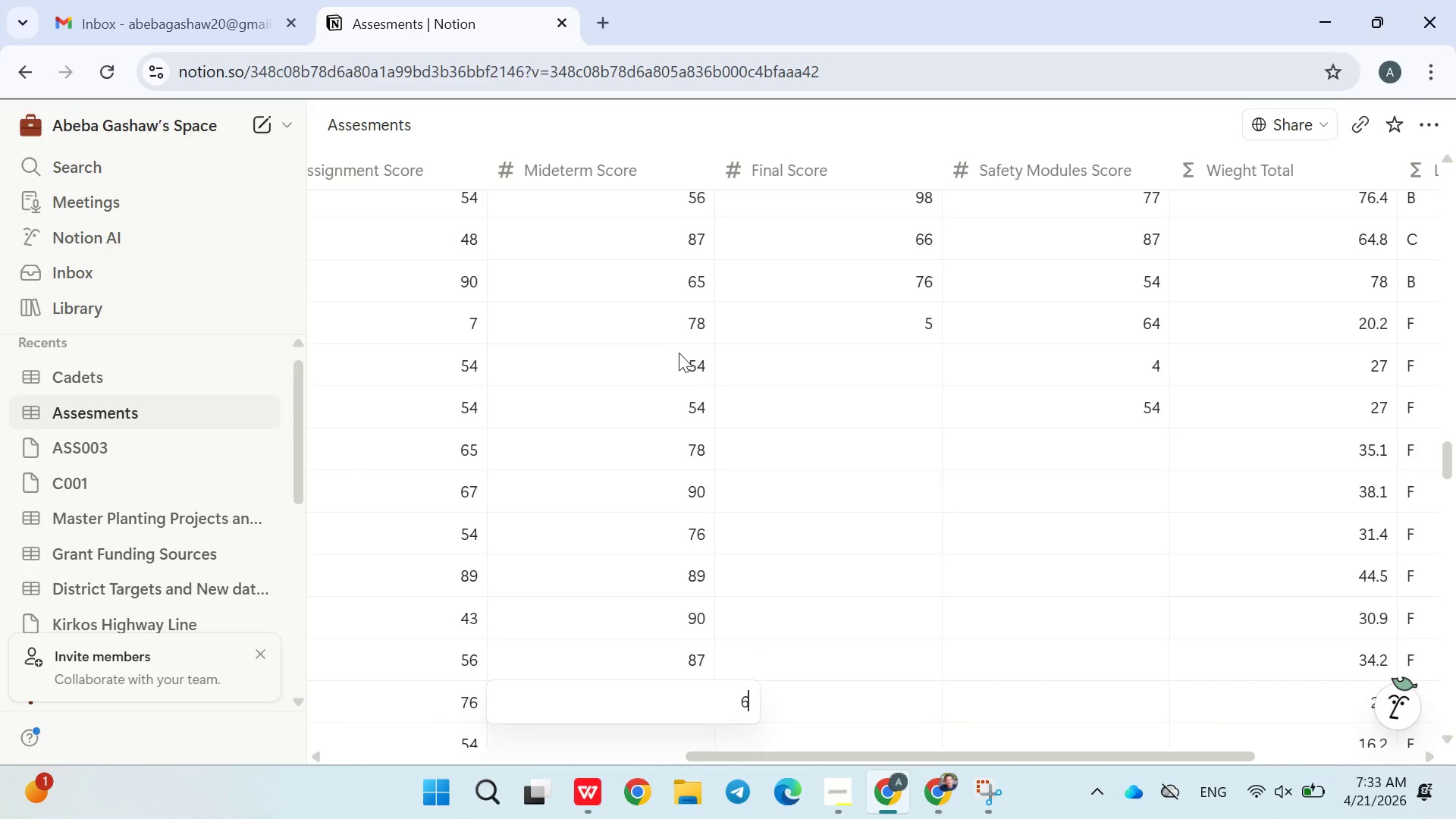 
type(65)
 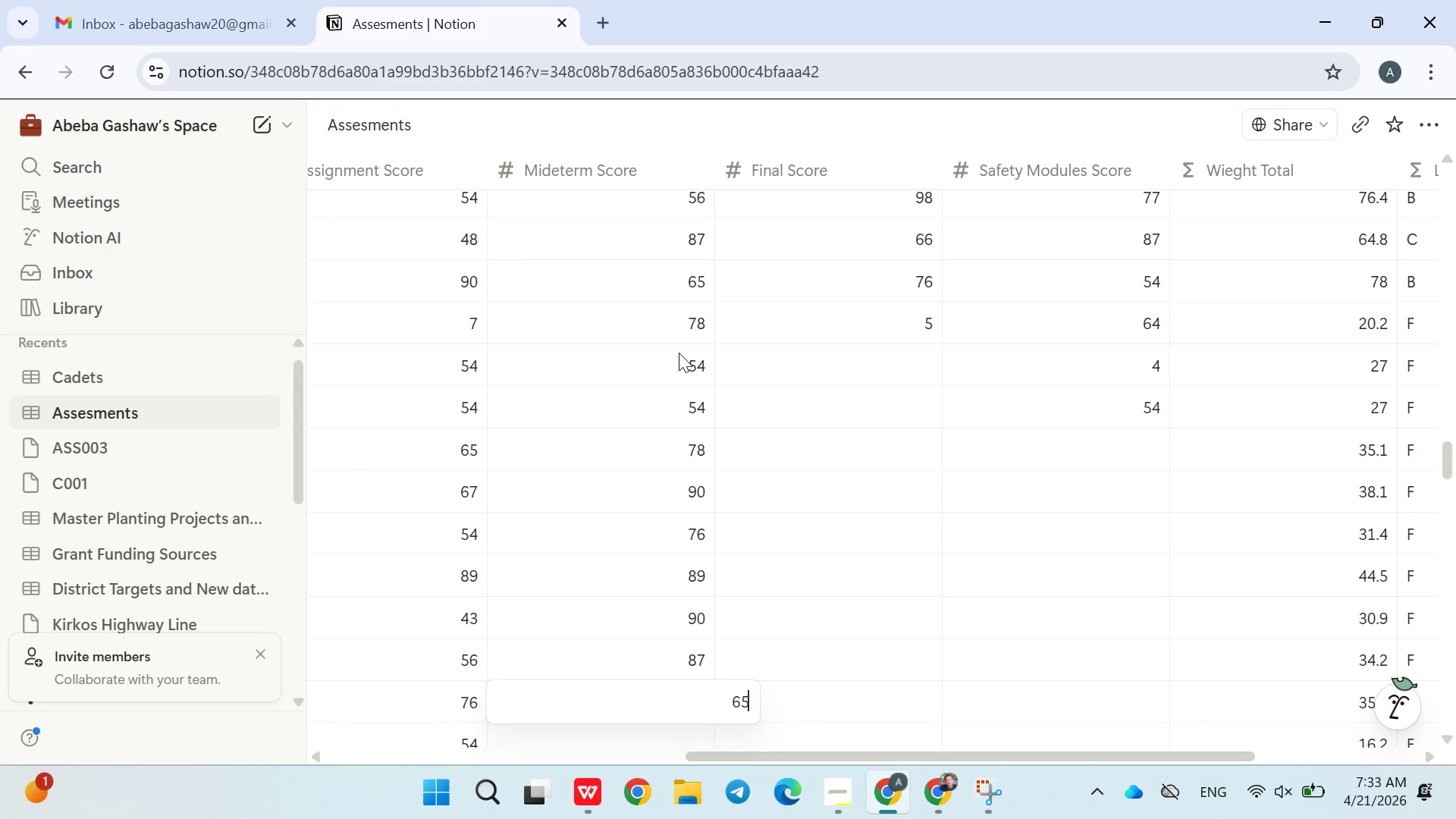 
key(Enter)
 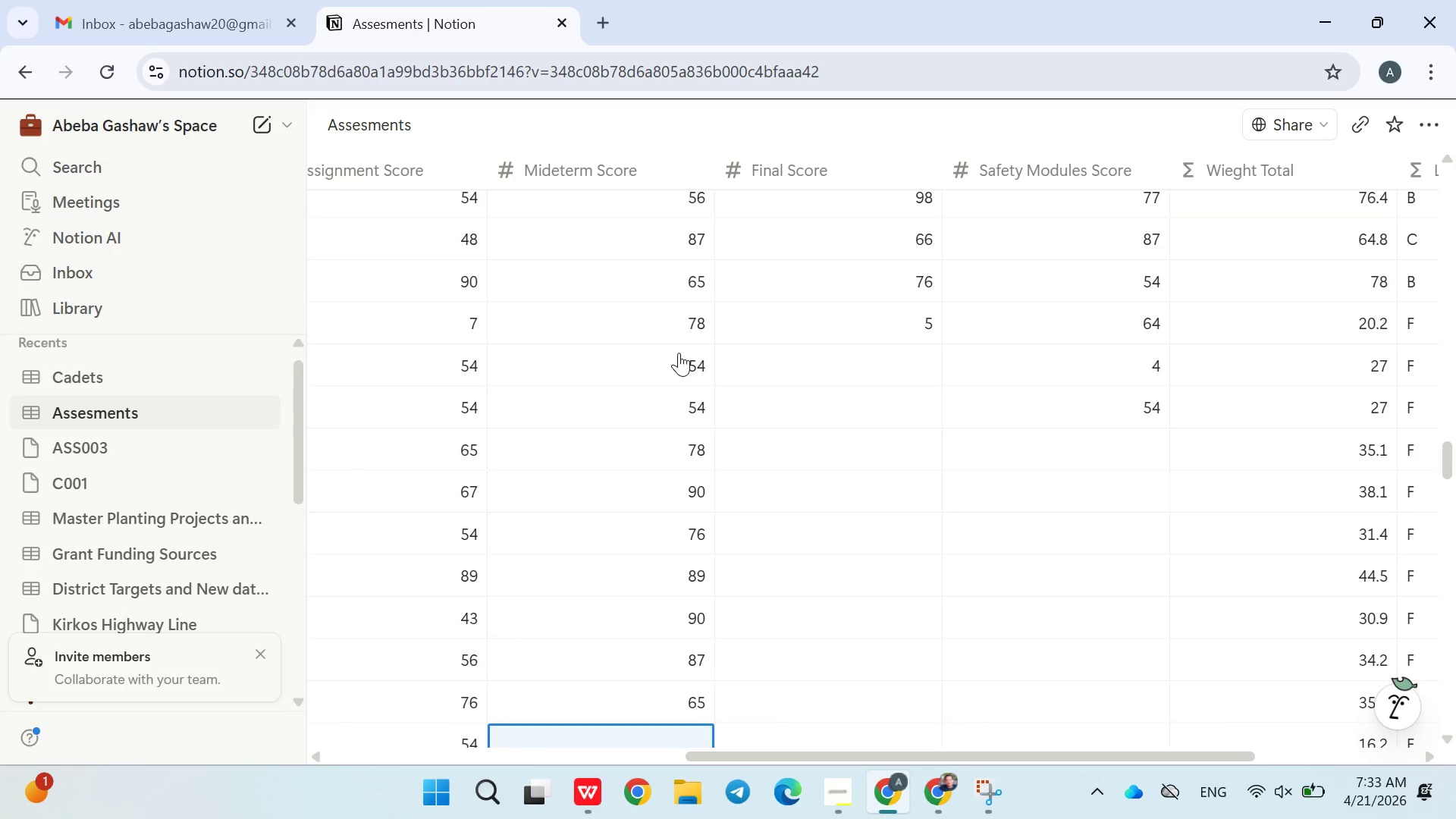 
type(78)
 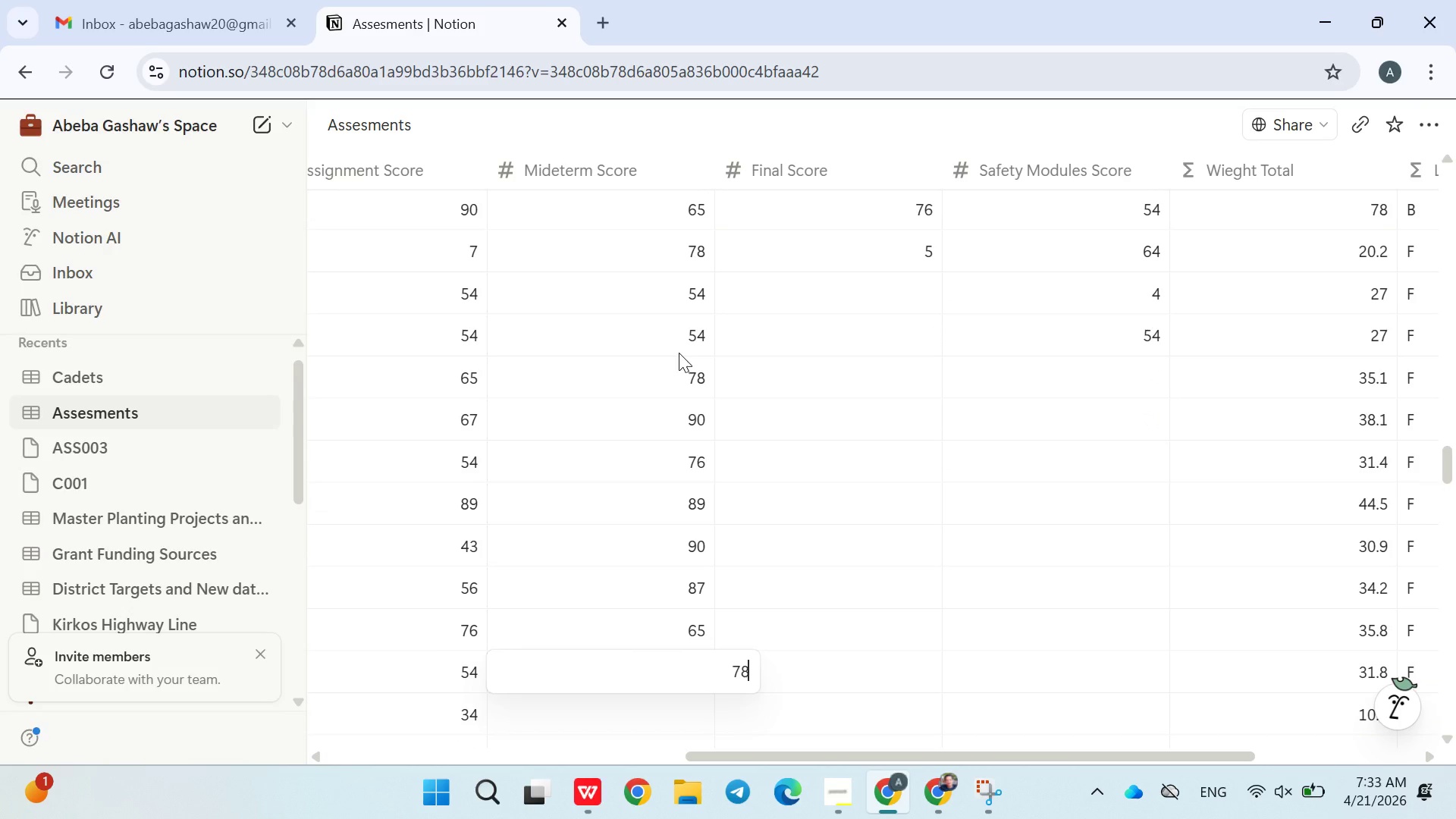 
key(Enter)
 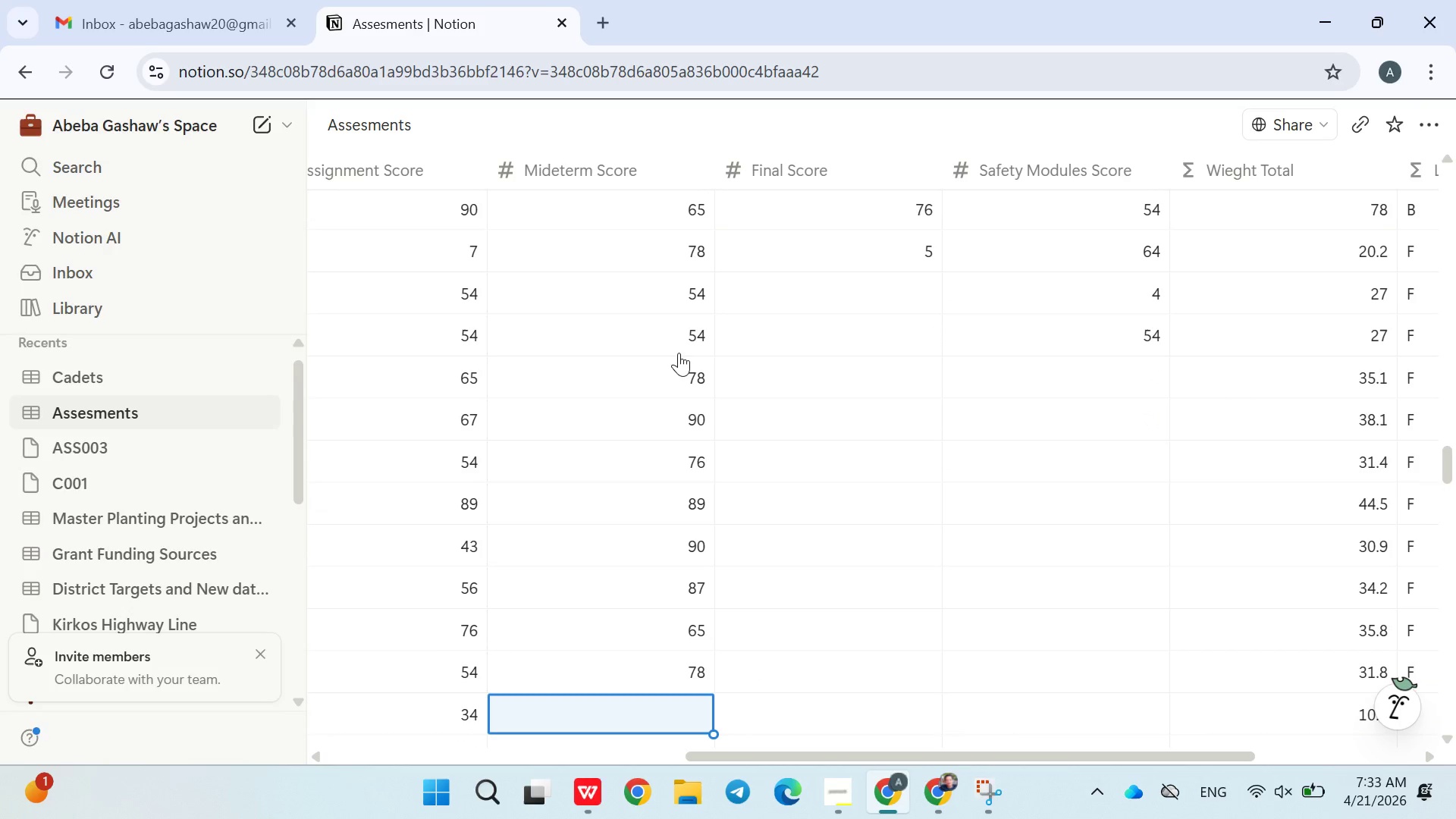 
type(997)
 